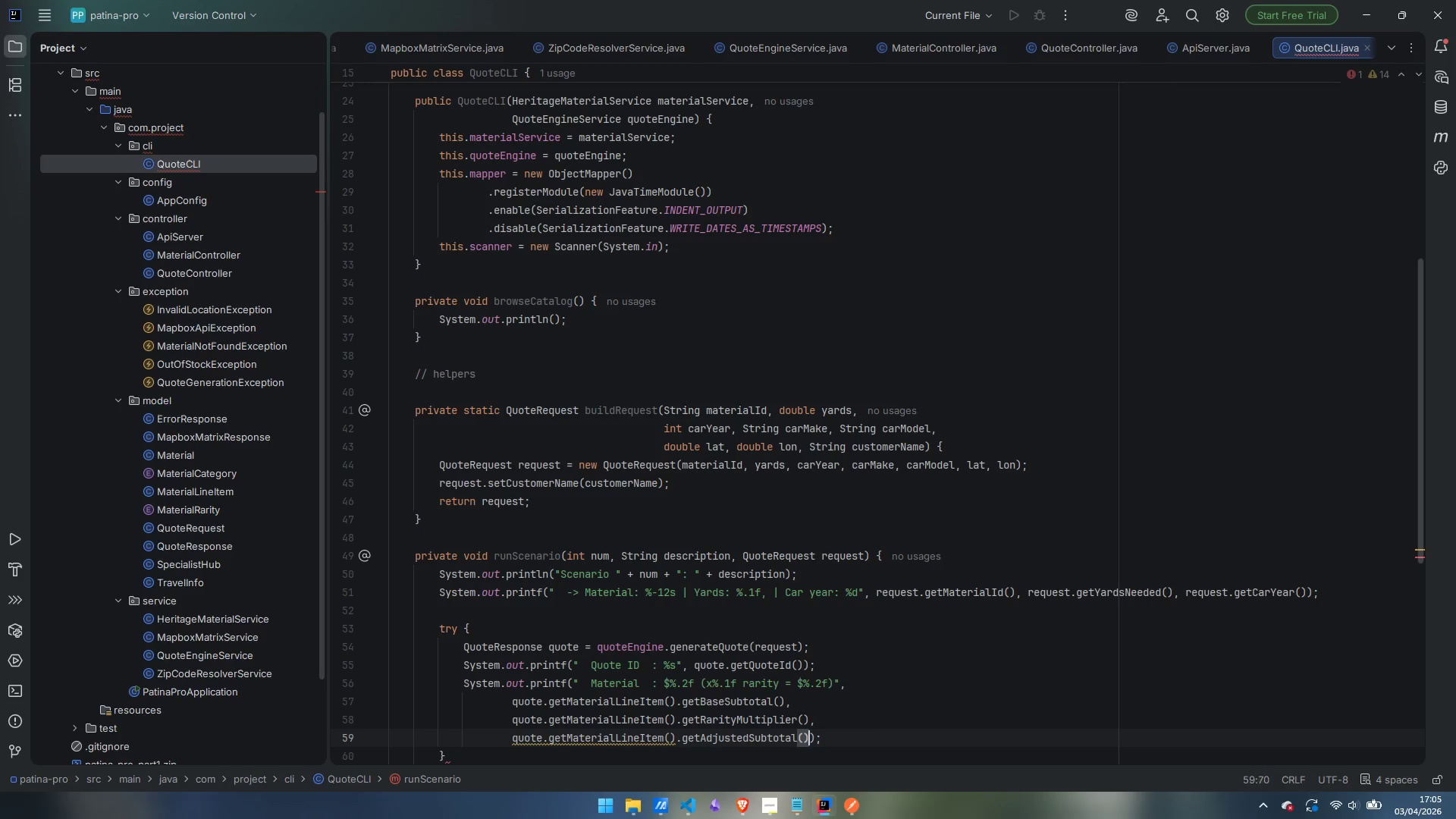 
 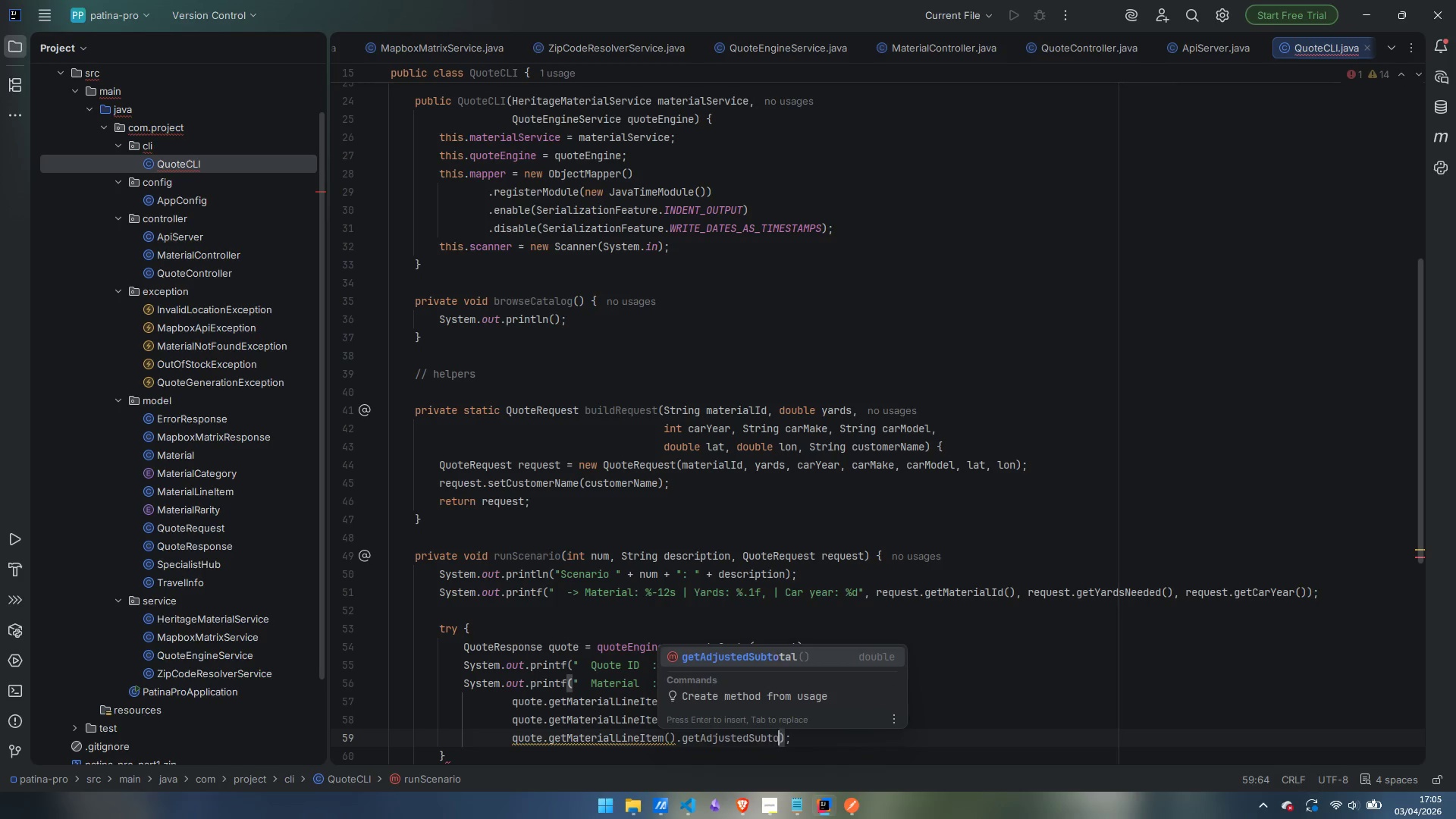 
key(Enter)
 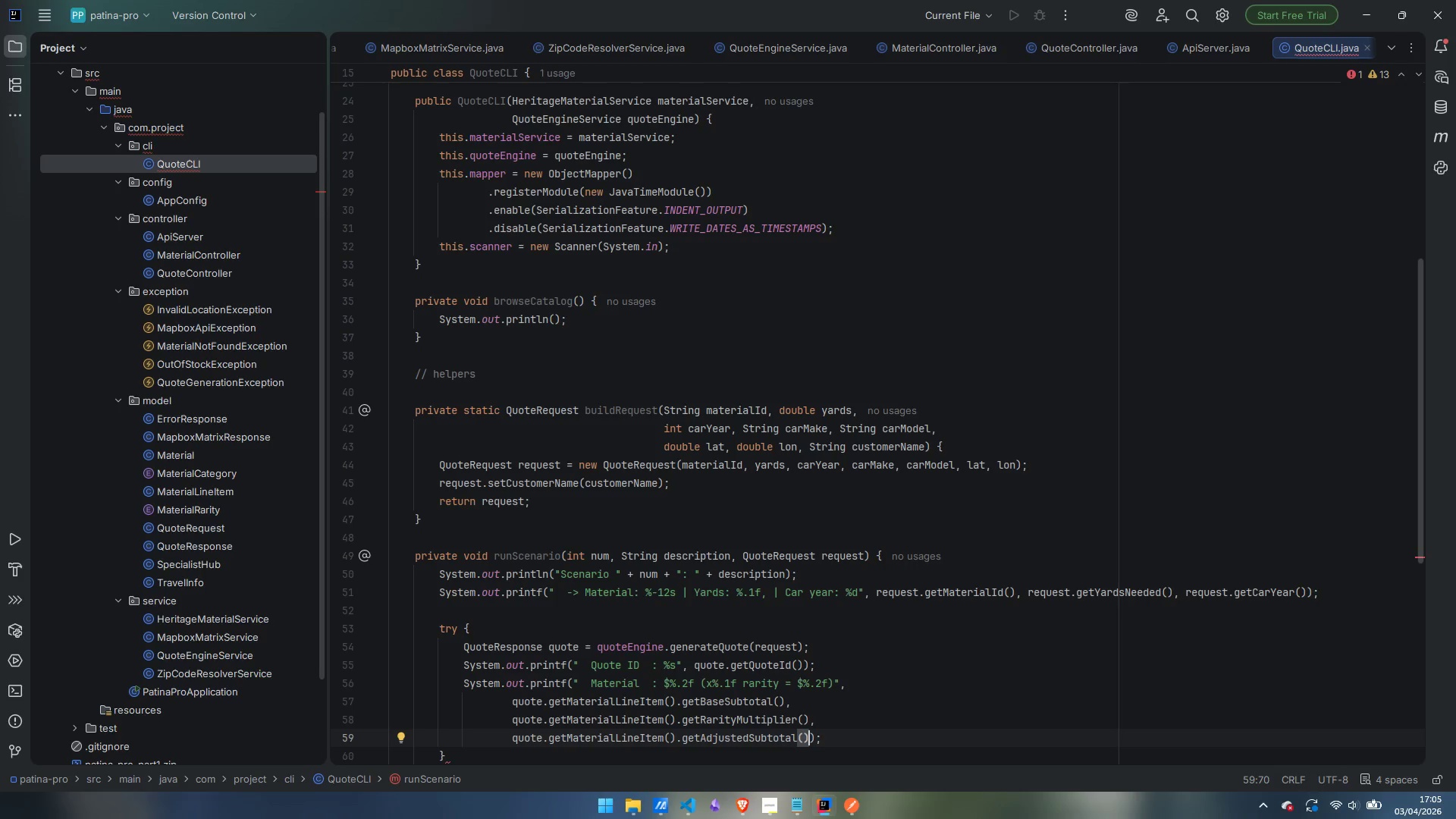 
key(PageDown)
 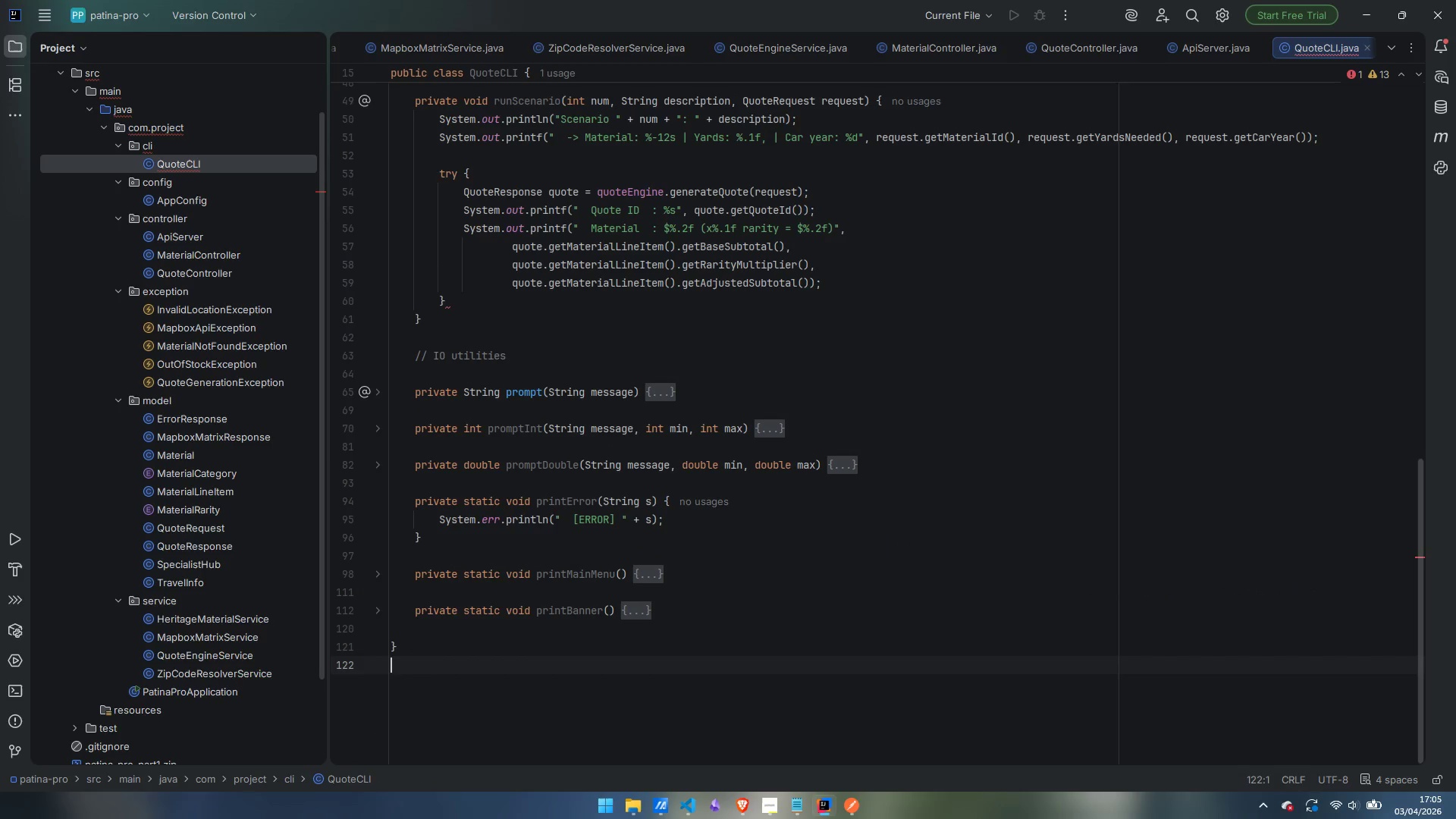 
key(PageDown)
 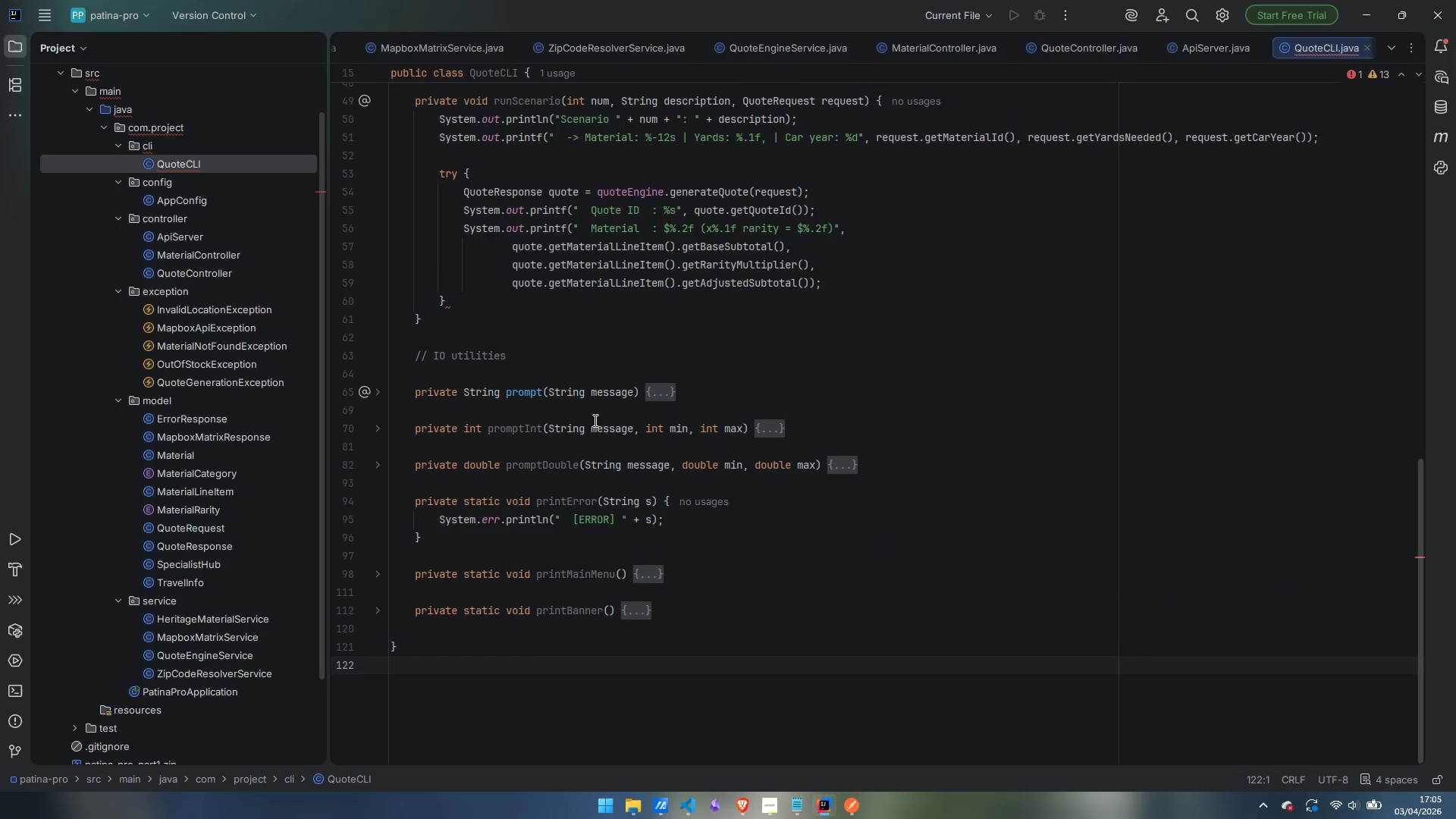 
scroll: coordinate [883, 441], scroll_direction: up, amount: 7.0
 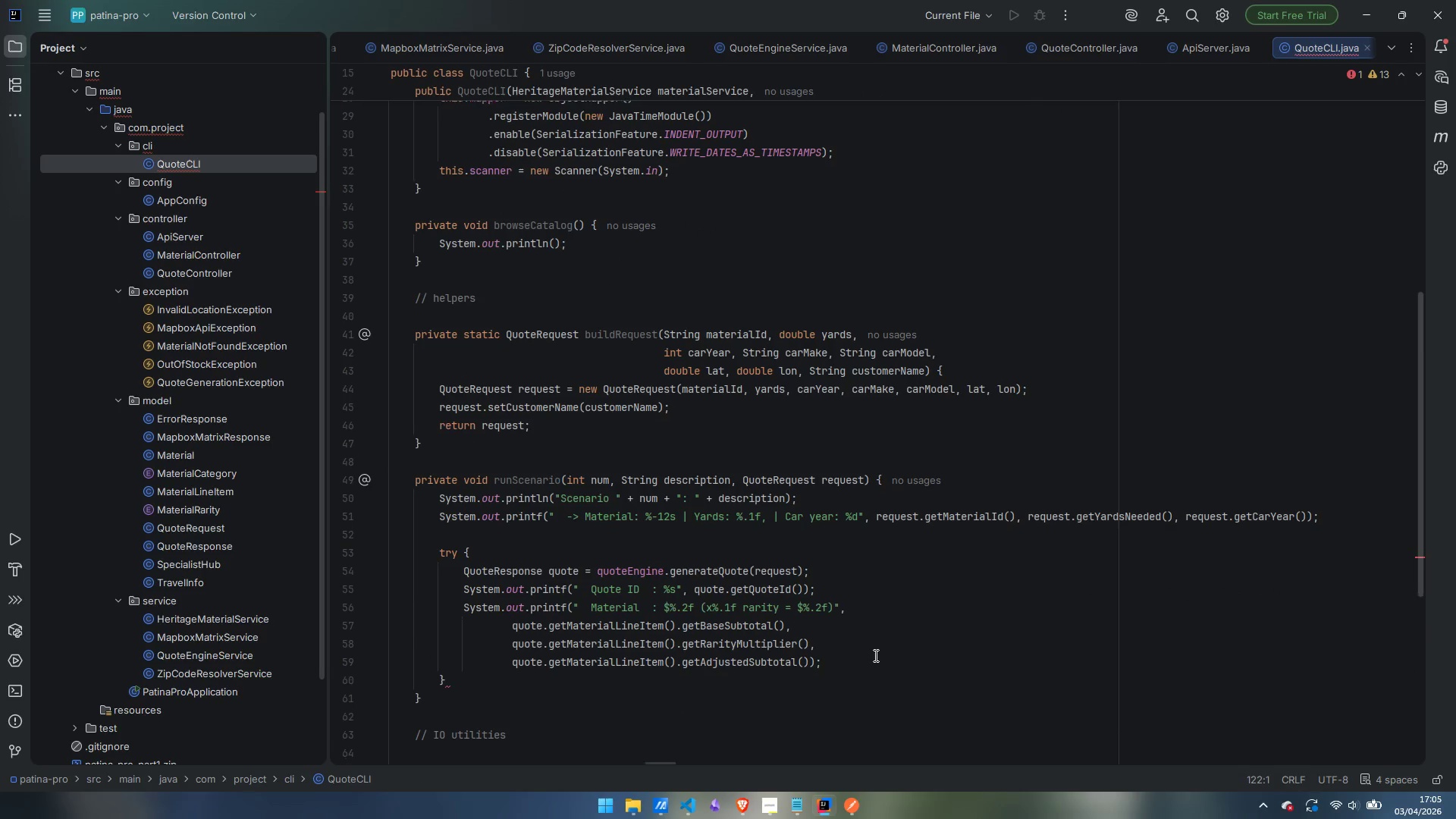 
scroll: coordinate [874, 655], scroll_direction: down, amount: 2.0
 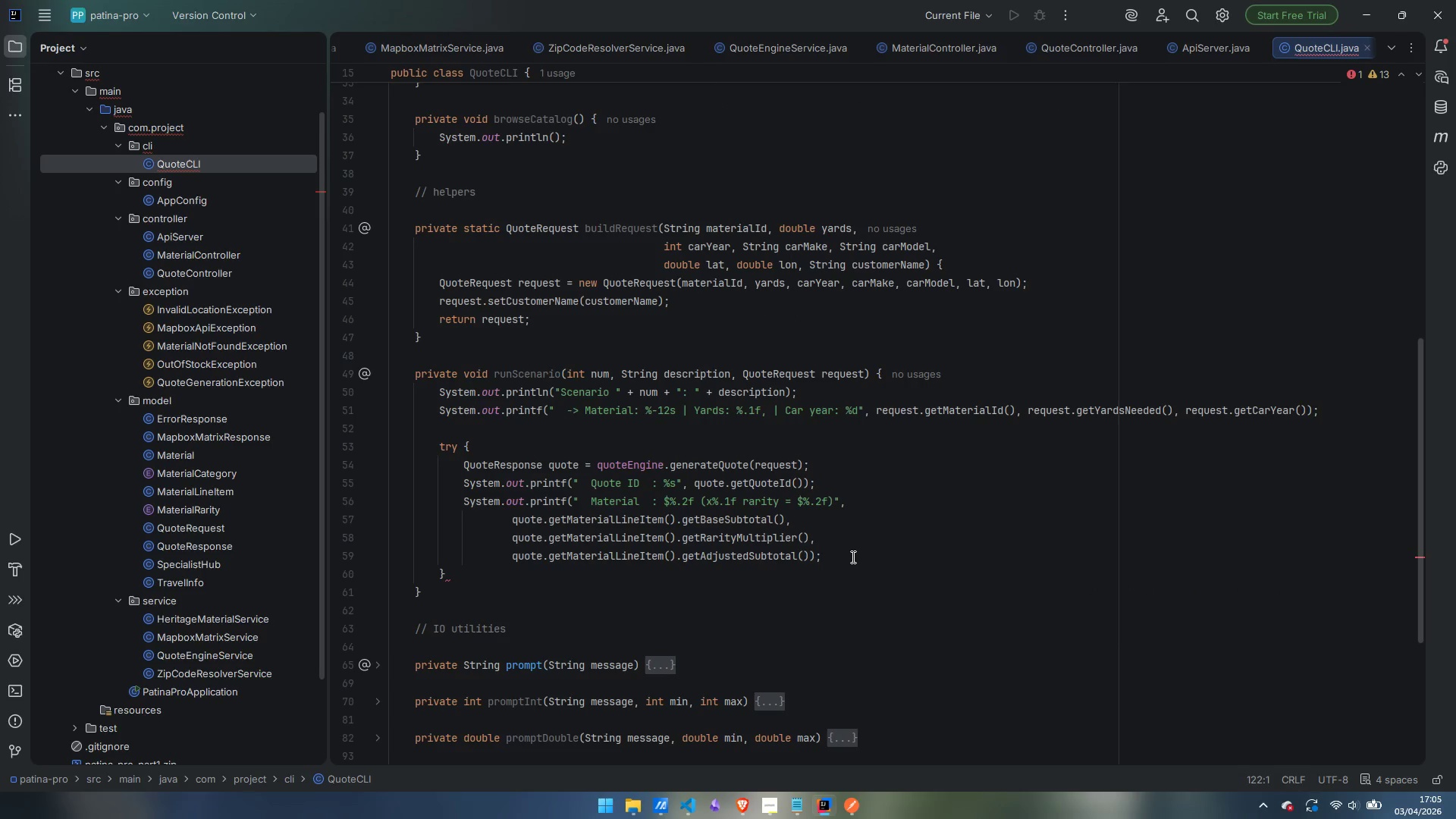 
left_click([852, 557])
 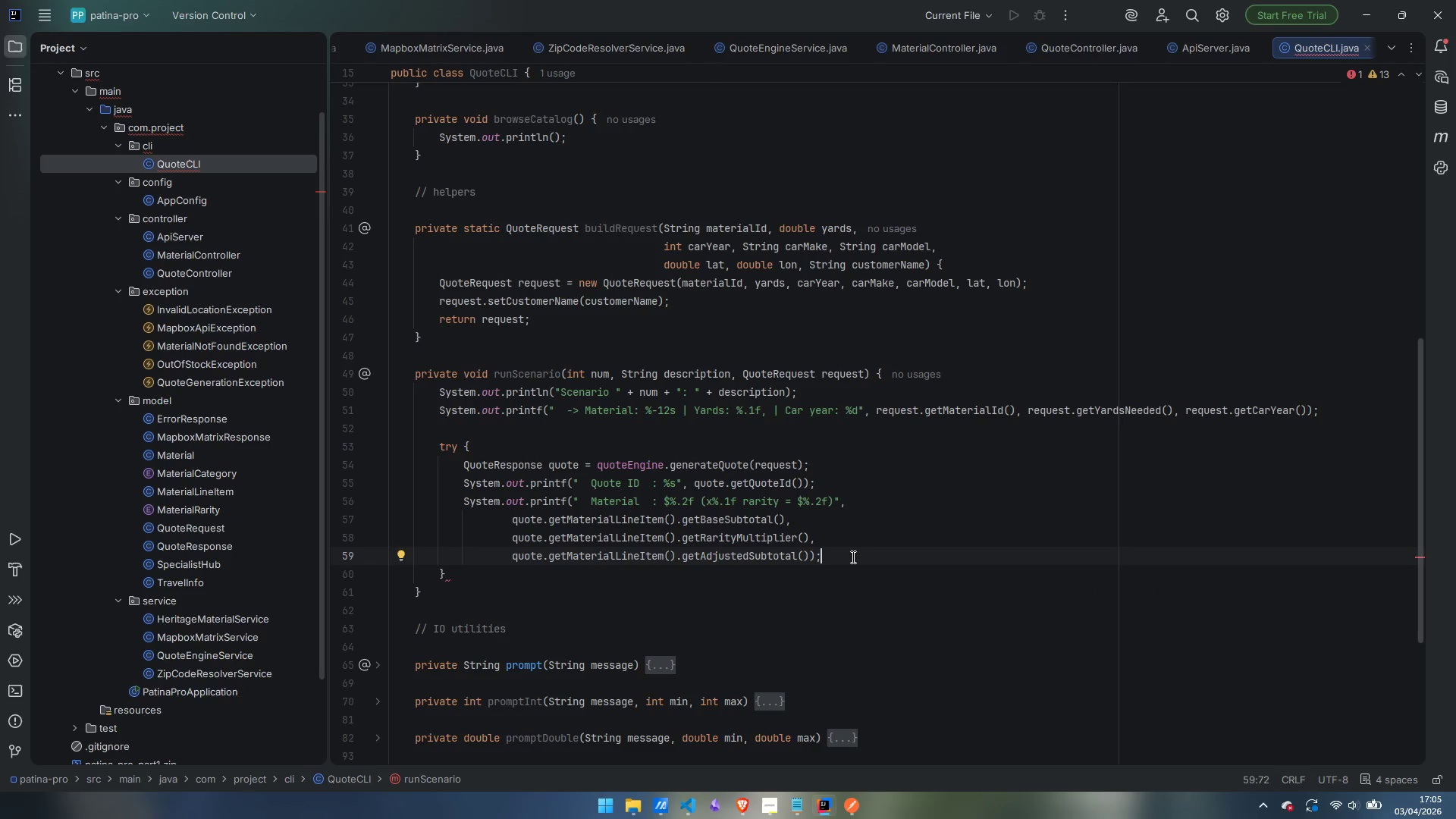 
key(Enter)
 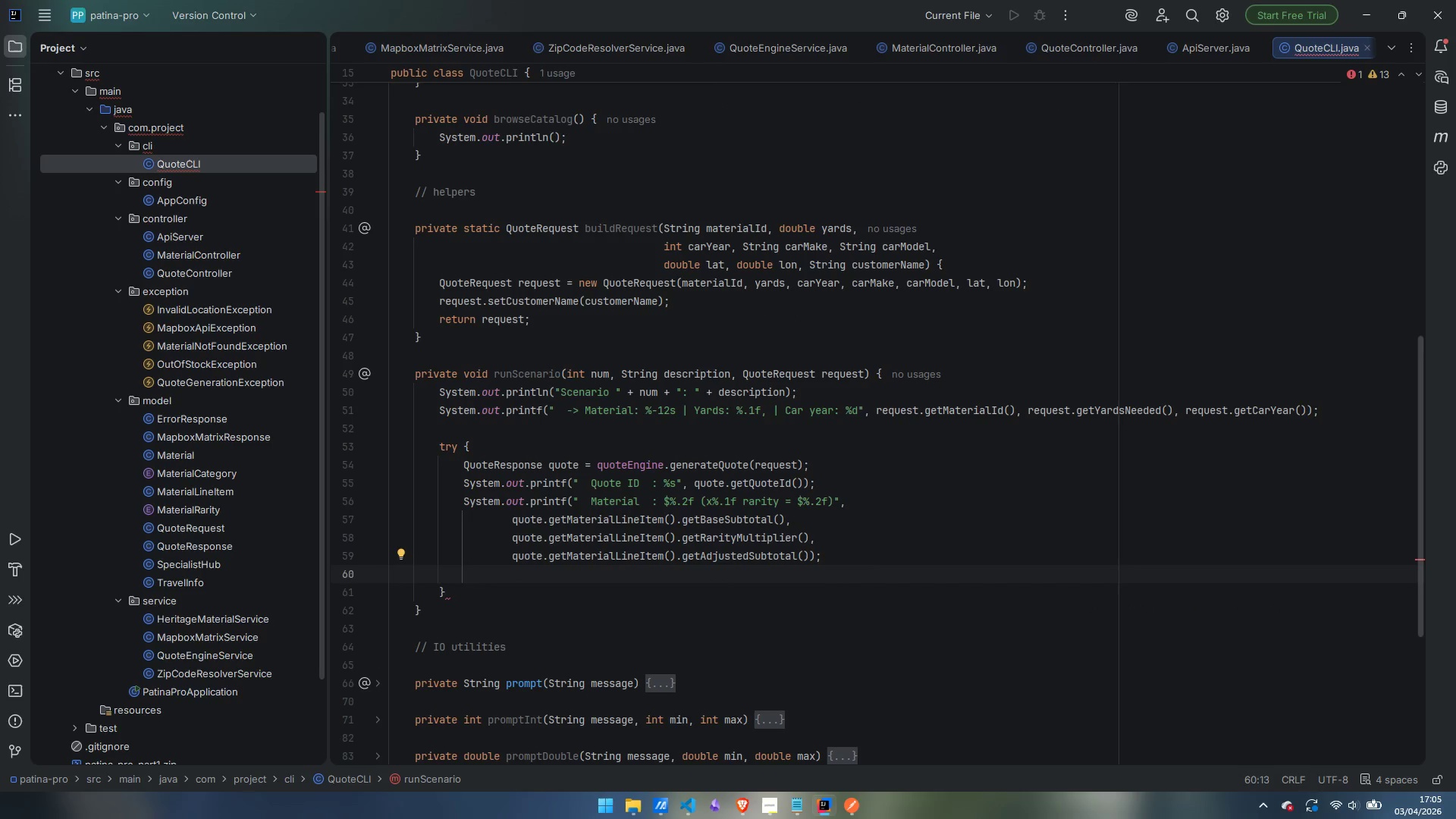 
type(souf)
key(Tab)
type(")
 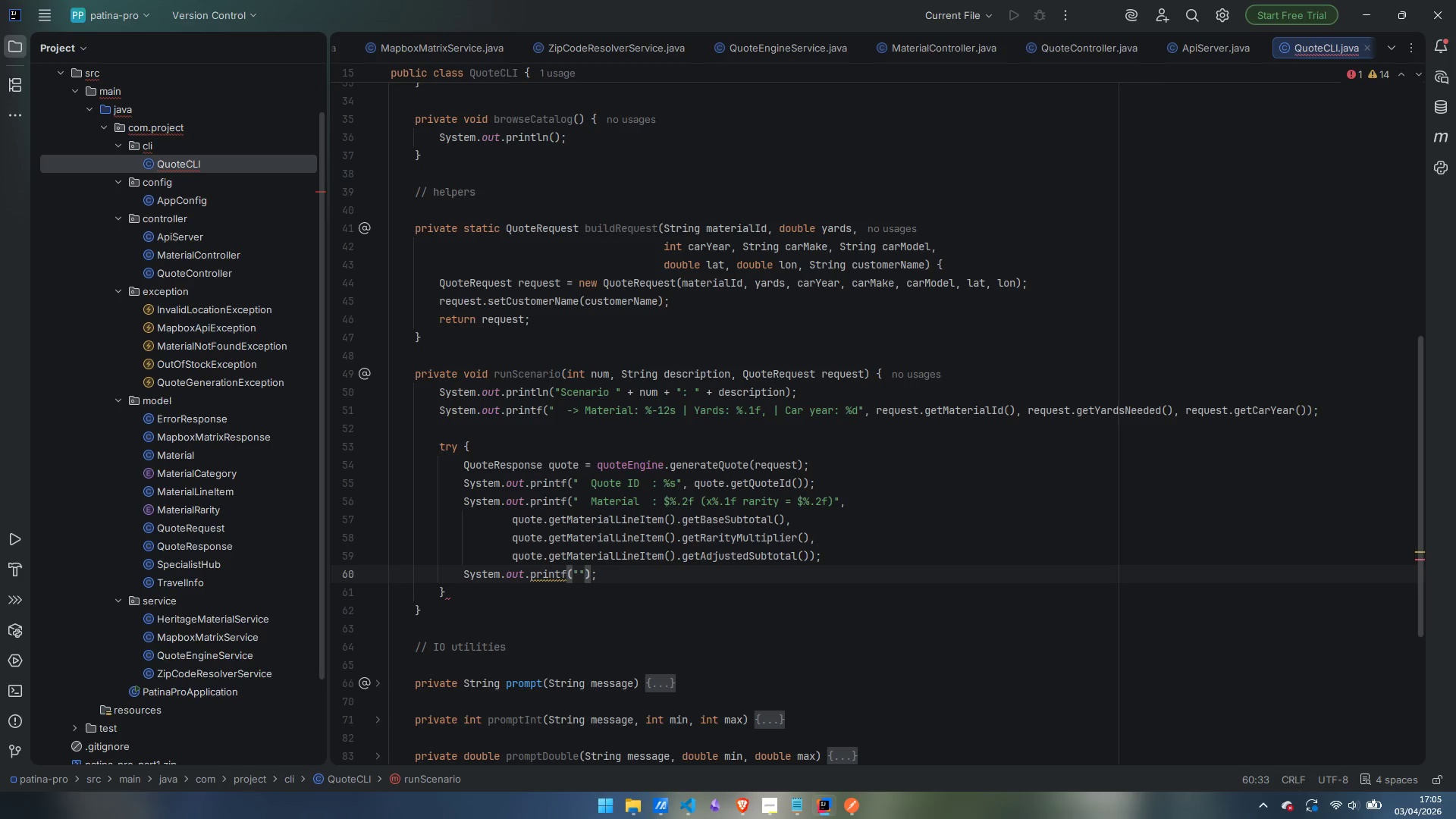 
key(ArrowLeft)
 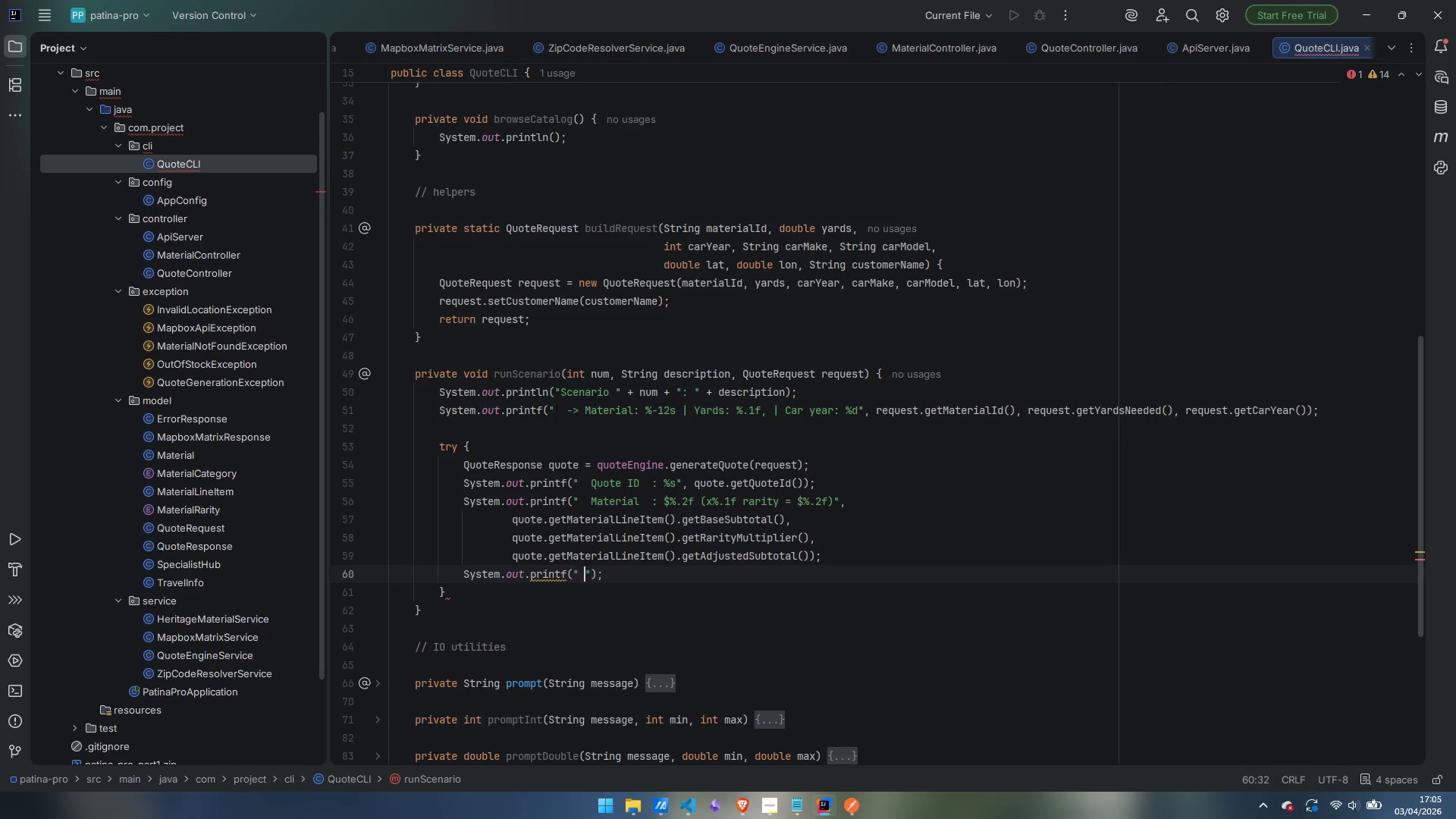 
type(  Labour    :)
 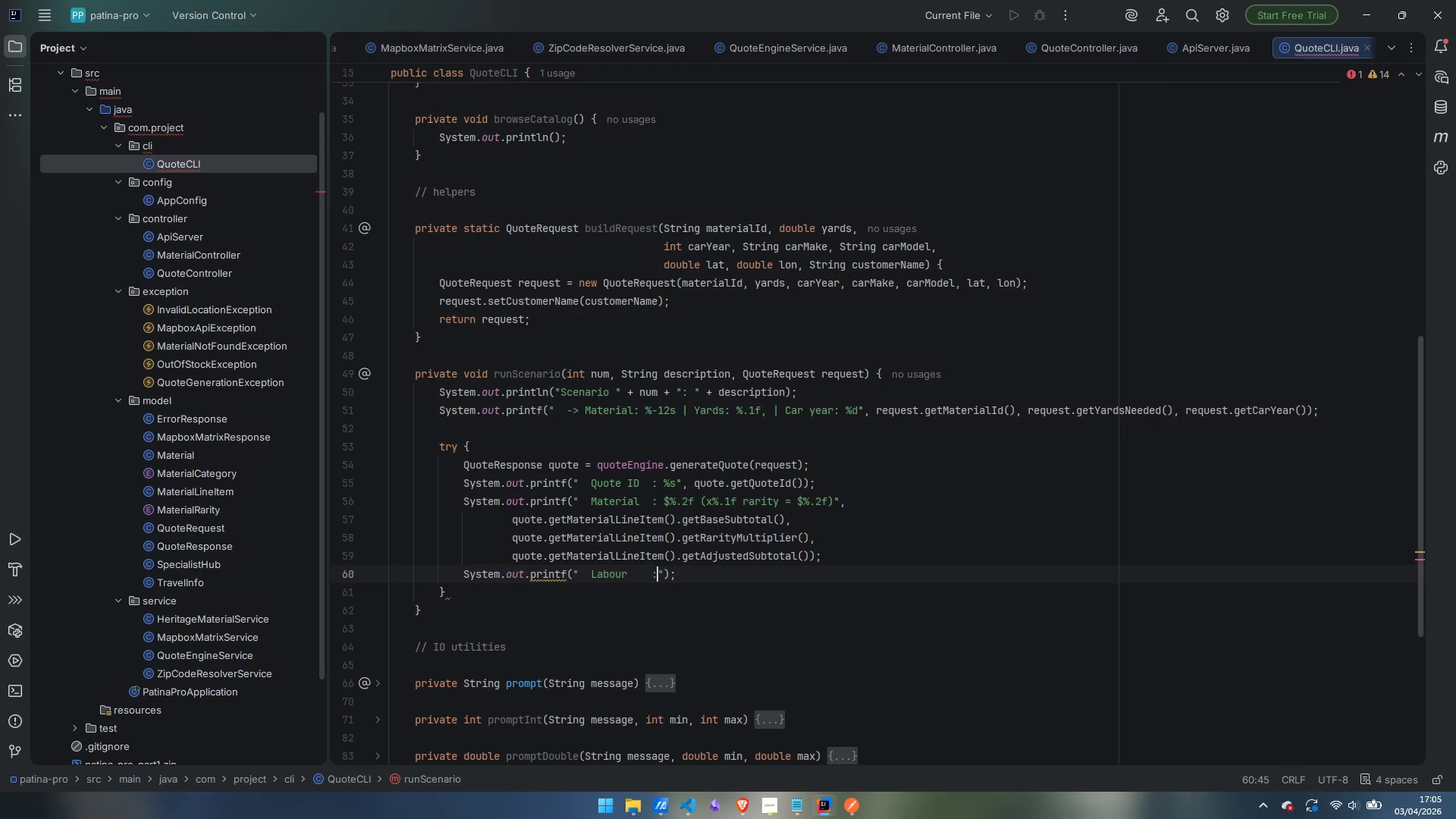 
wait(5.98)
 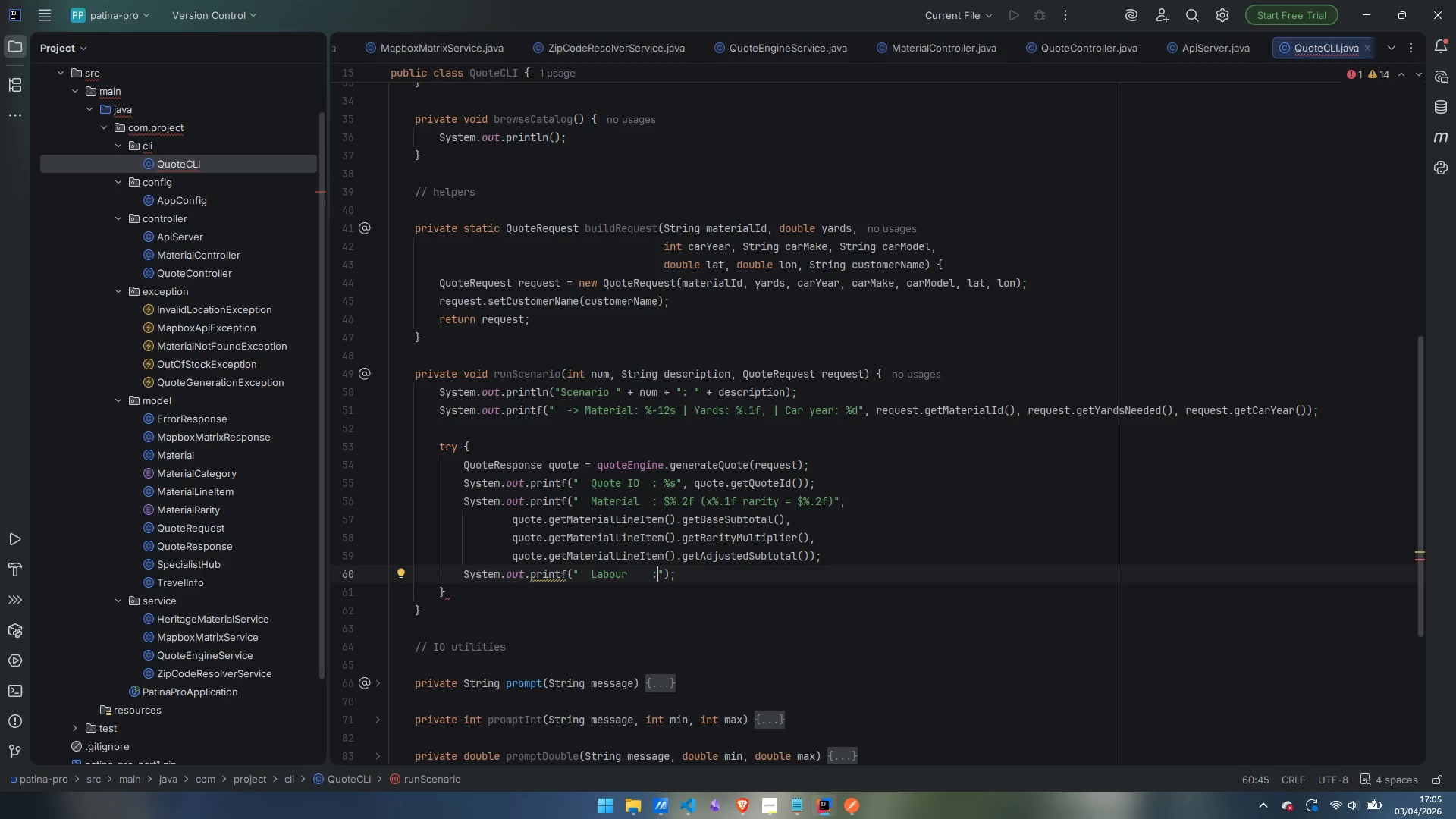 
key(ArrowRight)
 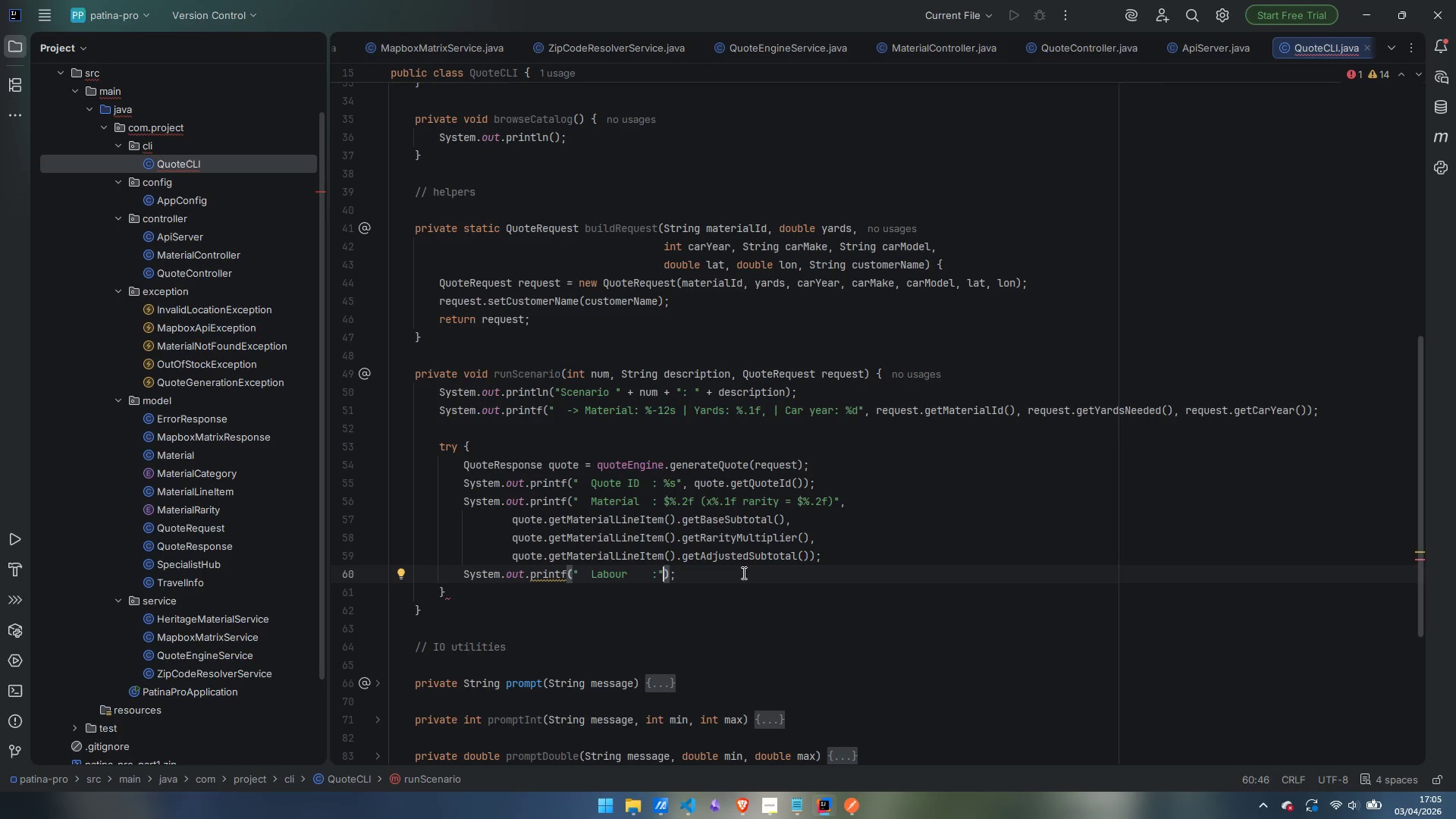 
key(ArrowLeft)
 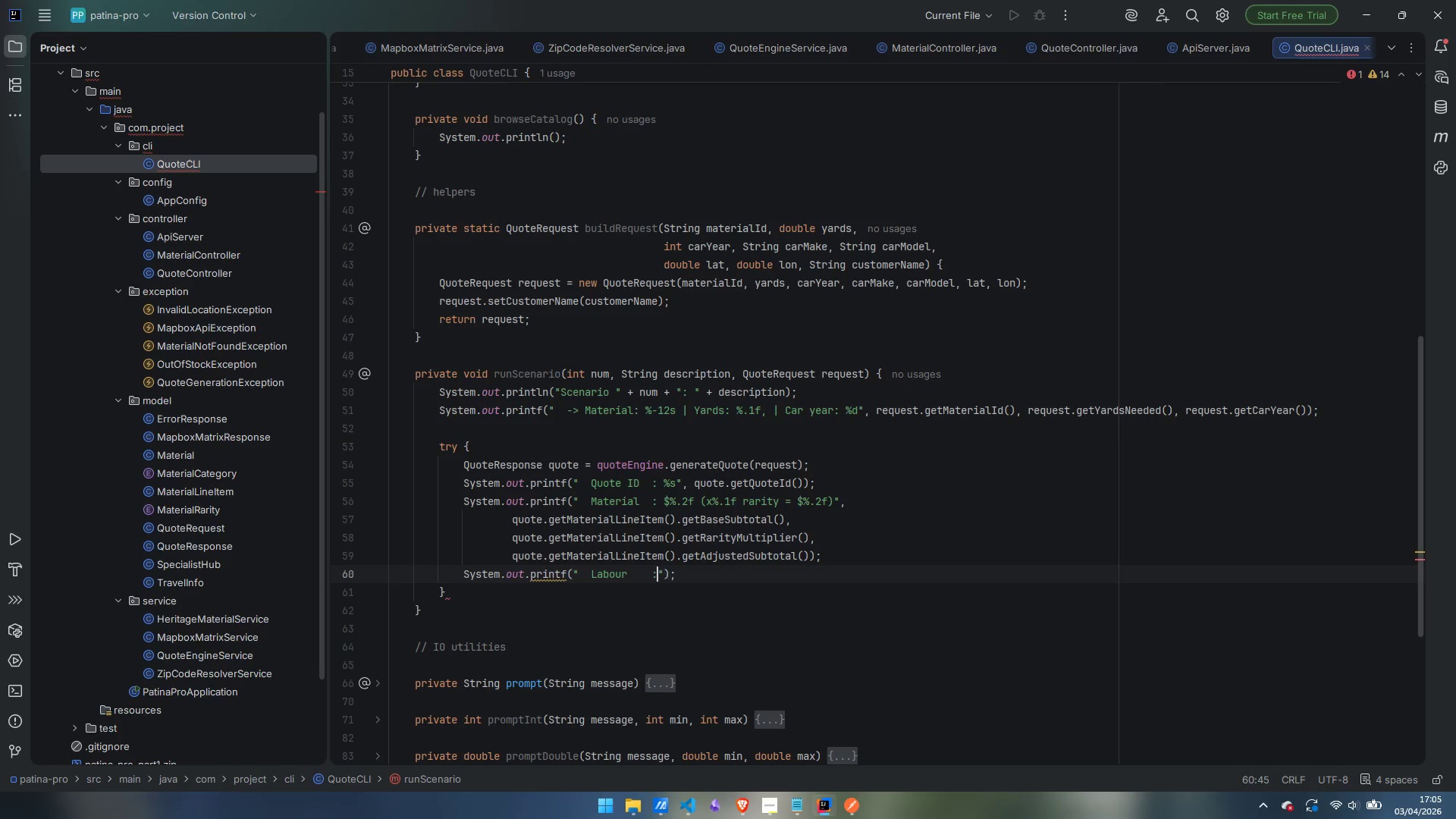 
type( %>2f)
 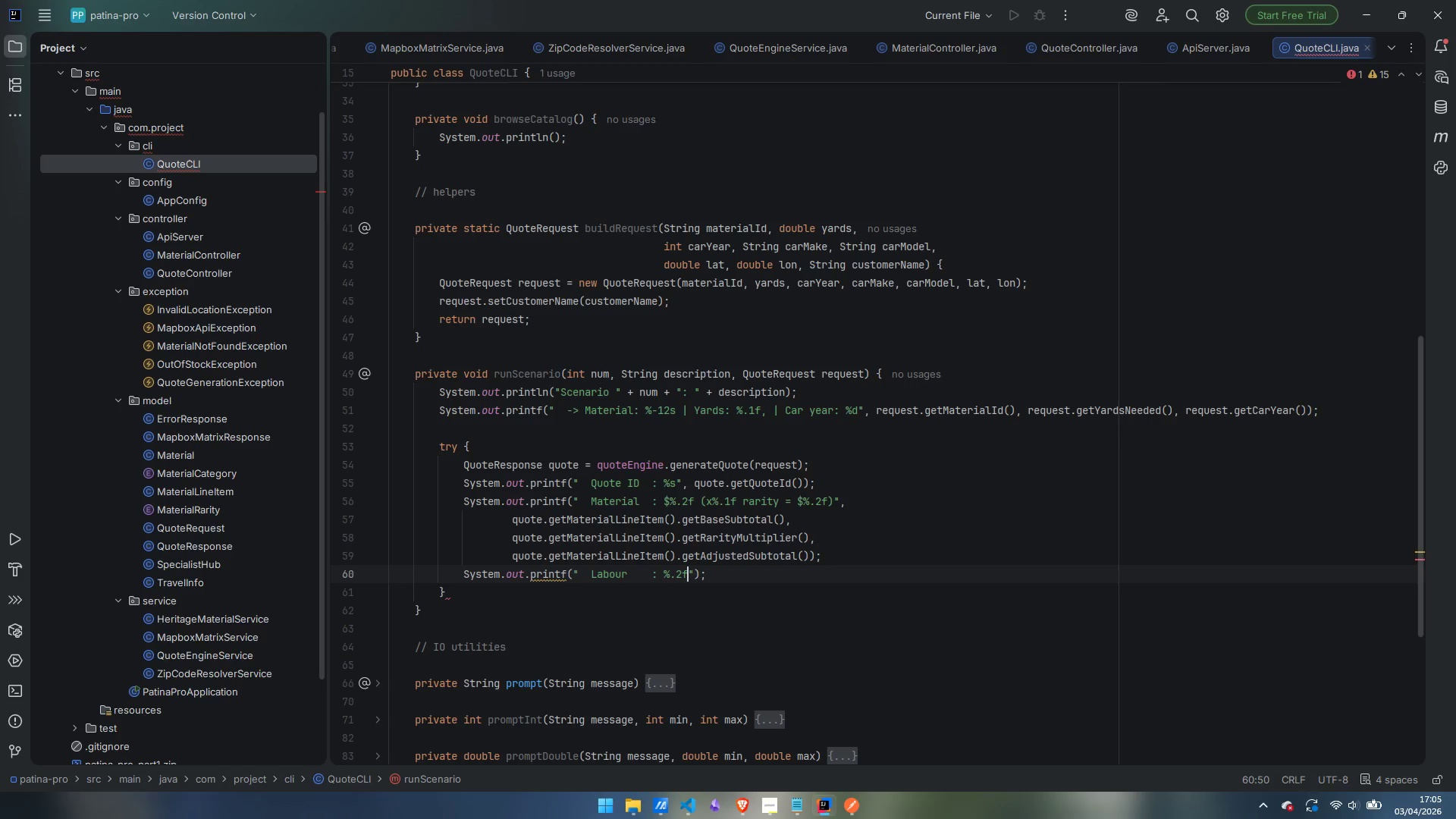 
key(ArrowRight)
 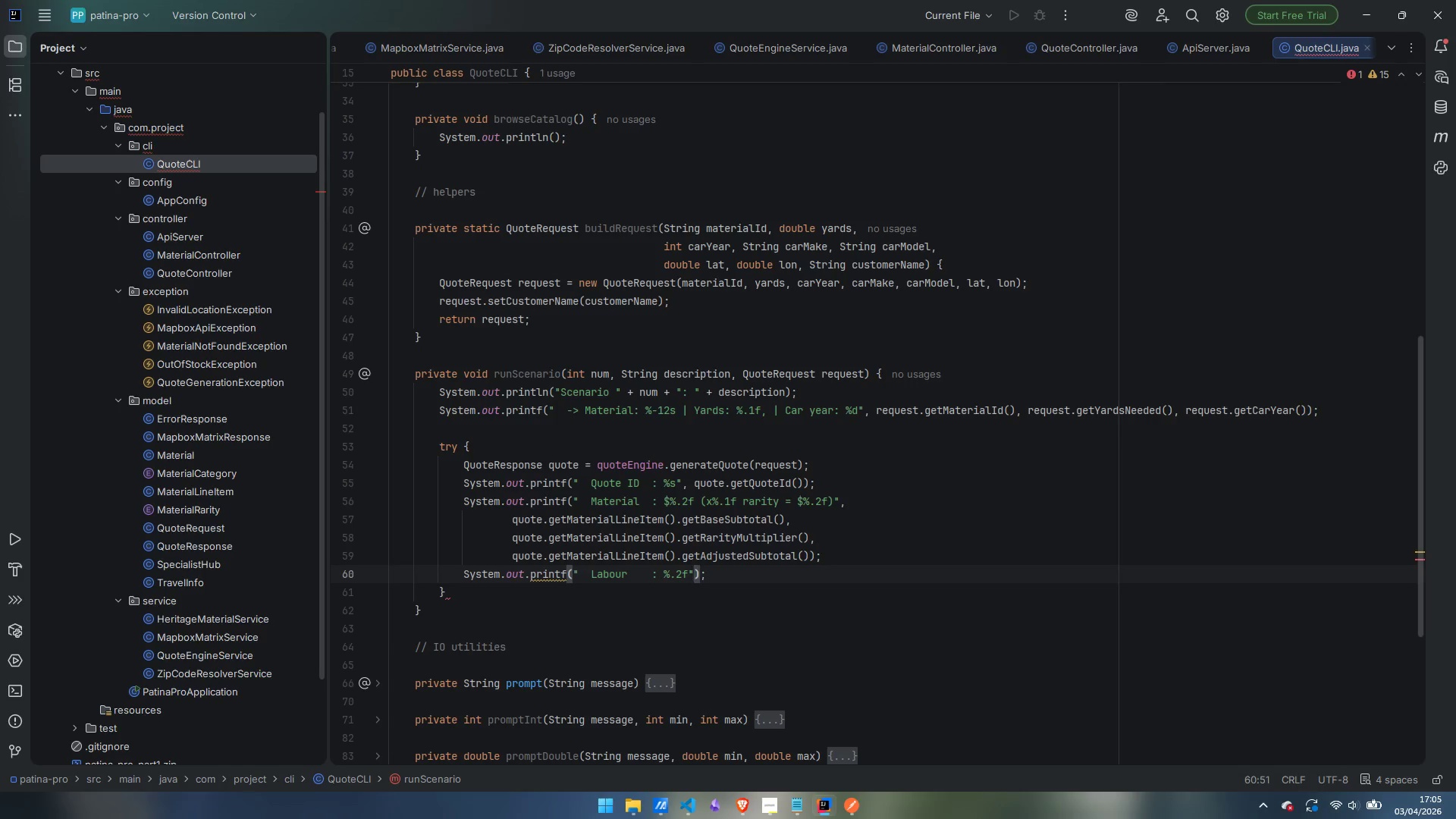 
type(, quote.getLaborCost)
 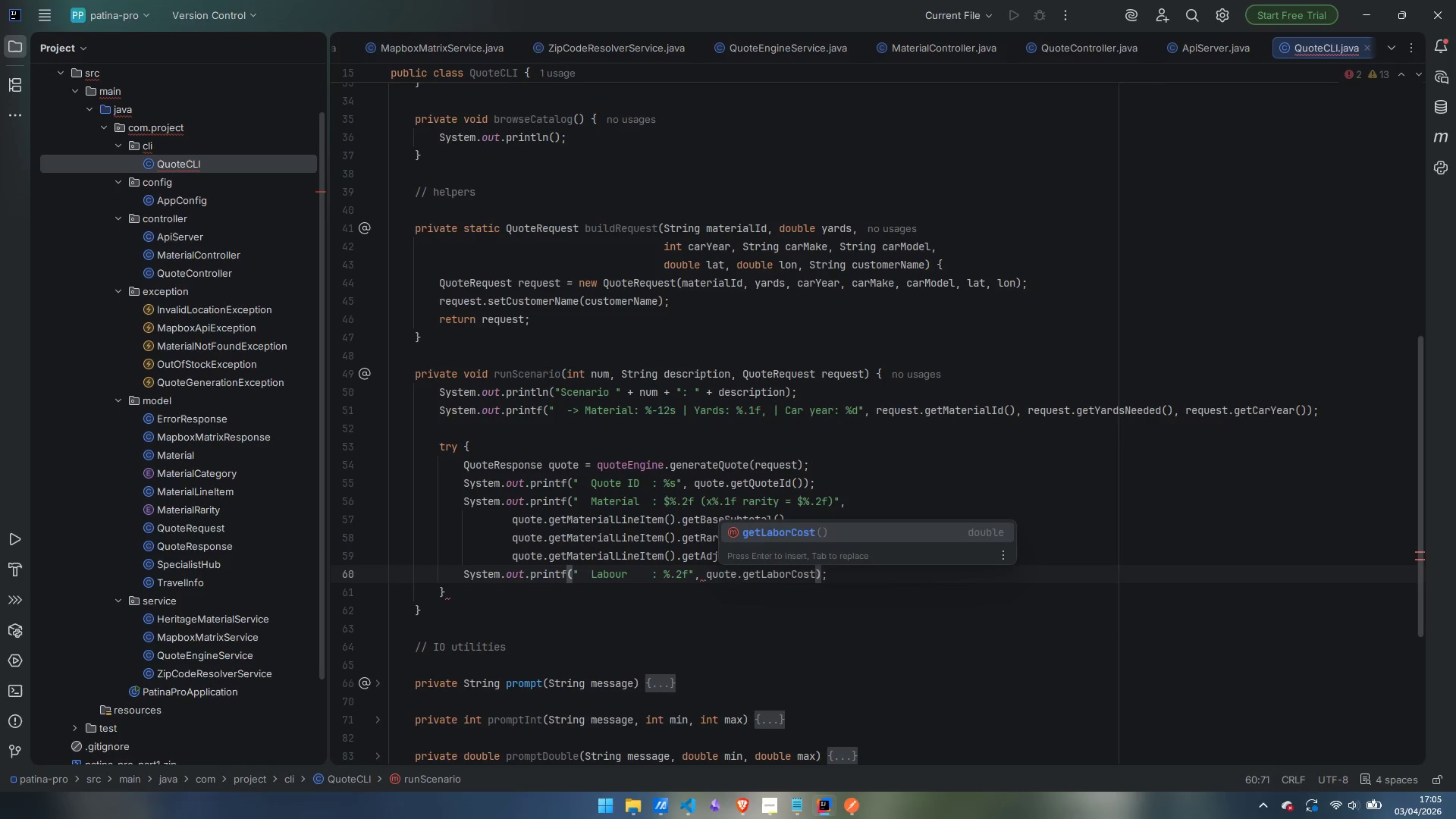 
key(Enter)
 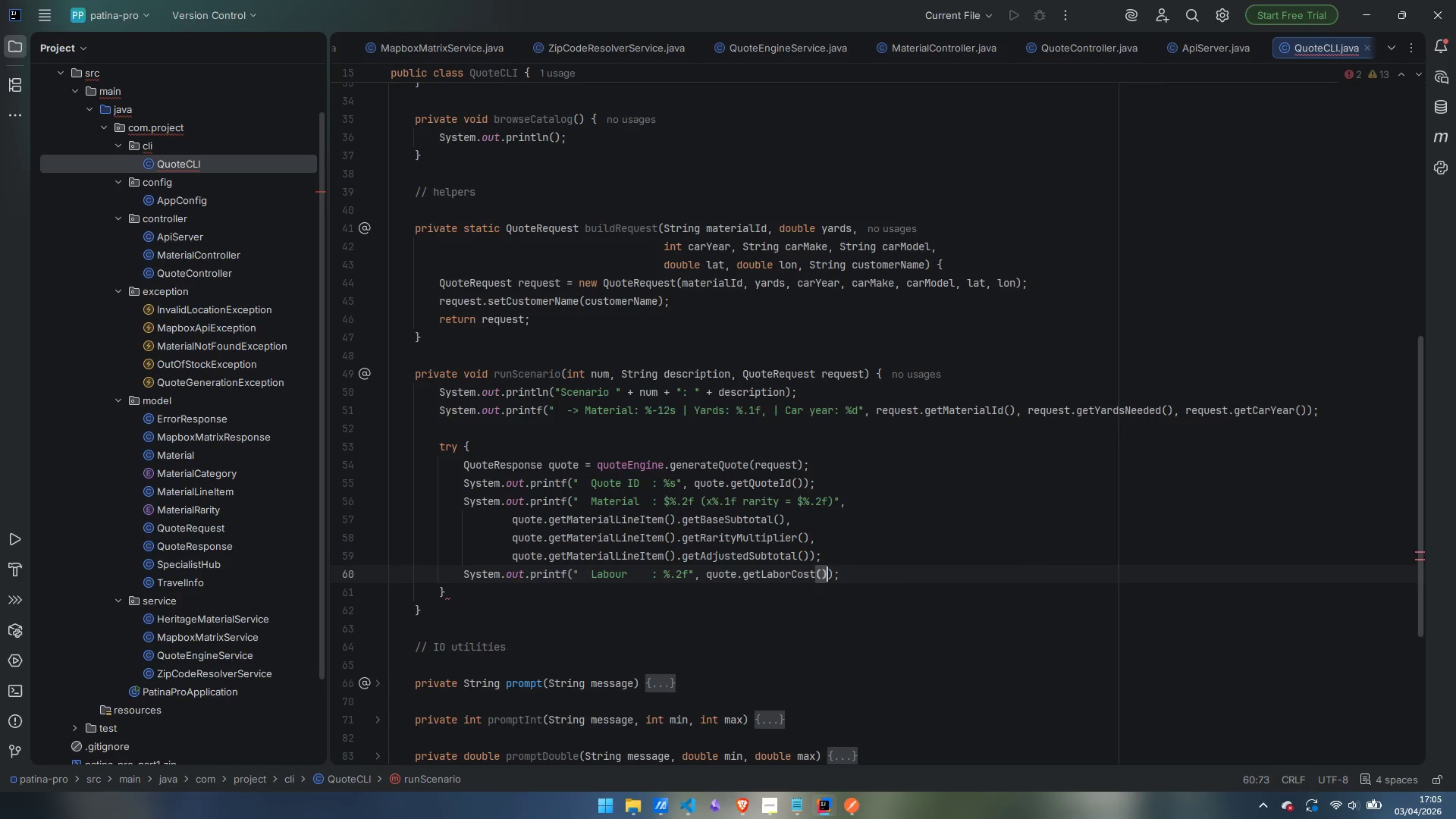 
key(ArrowRight)
 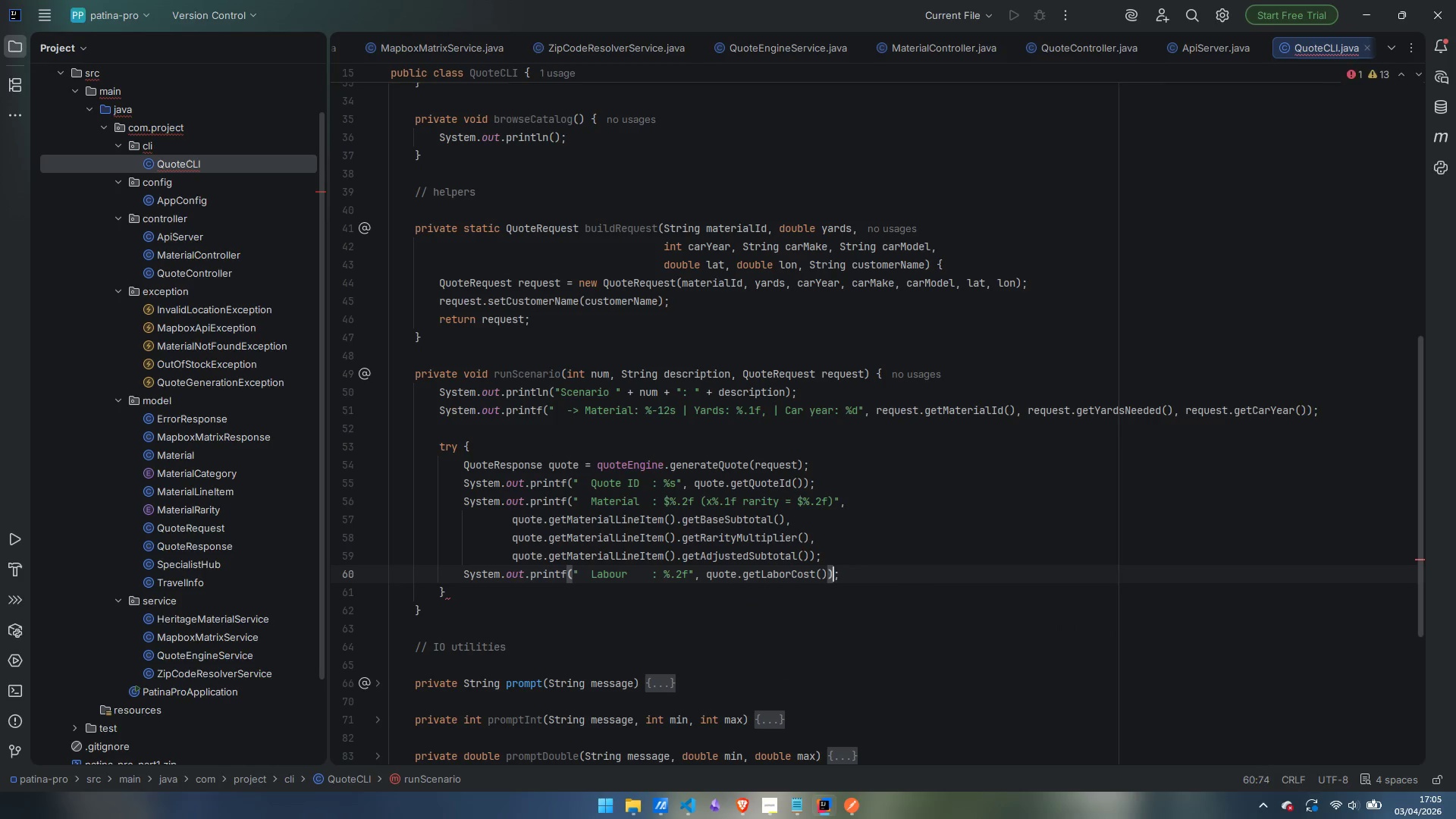 
key(ArrowRight)
 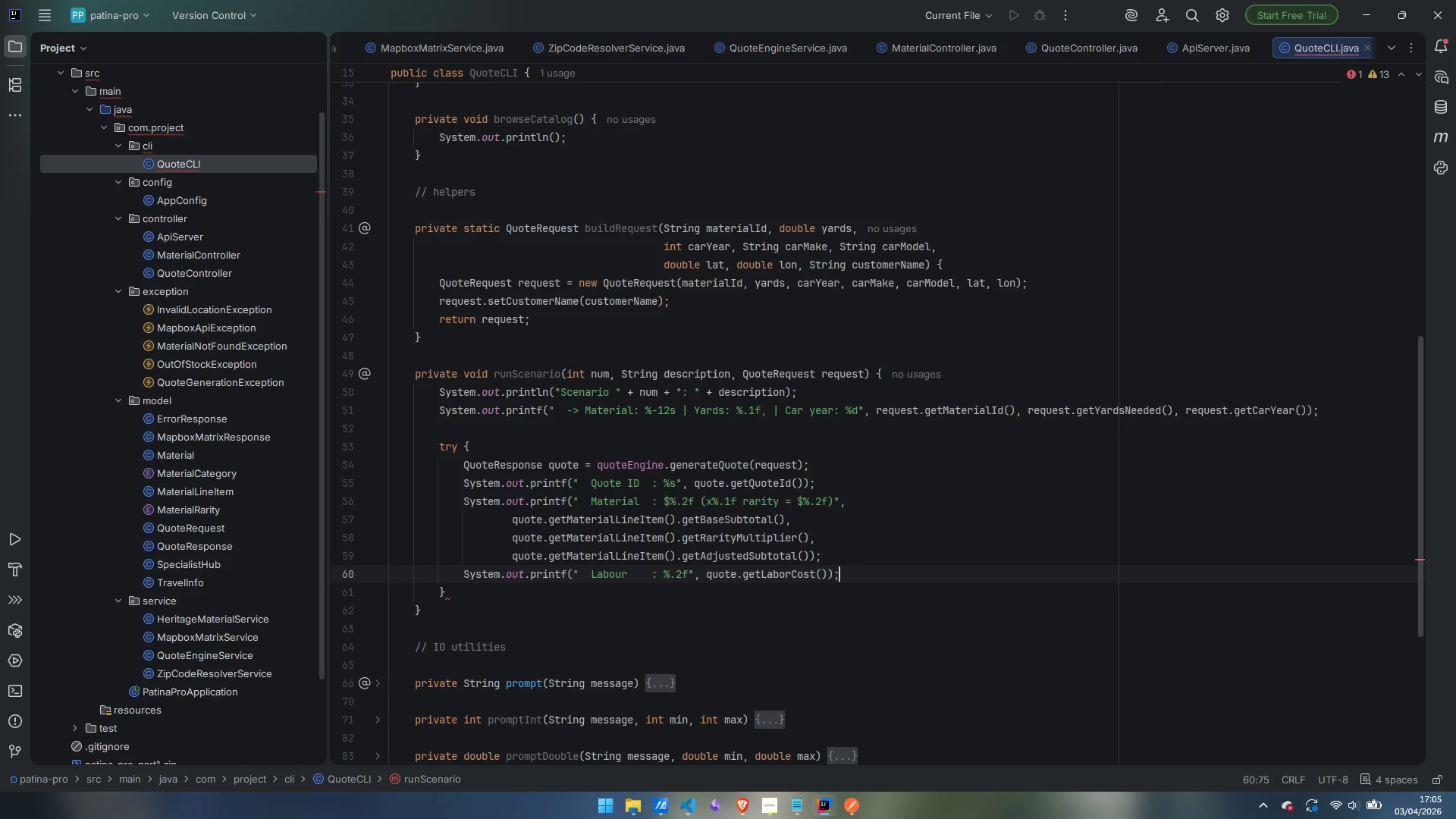 
key(Enter)
 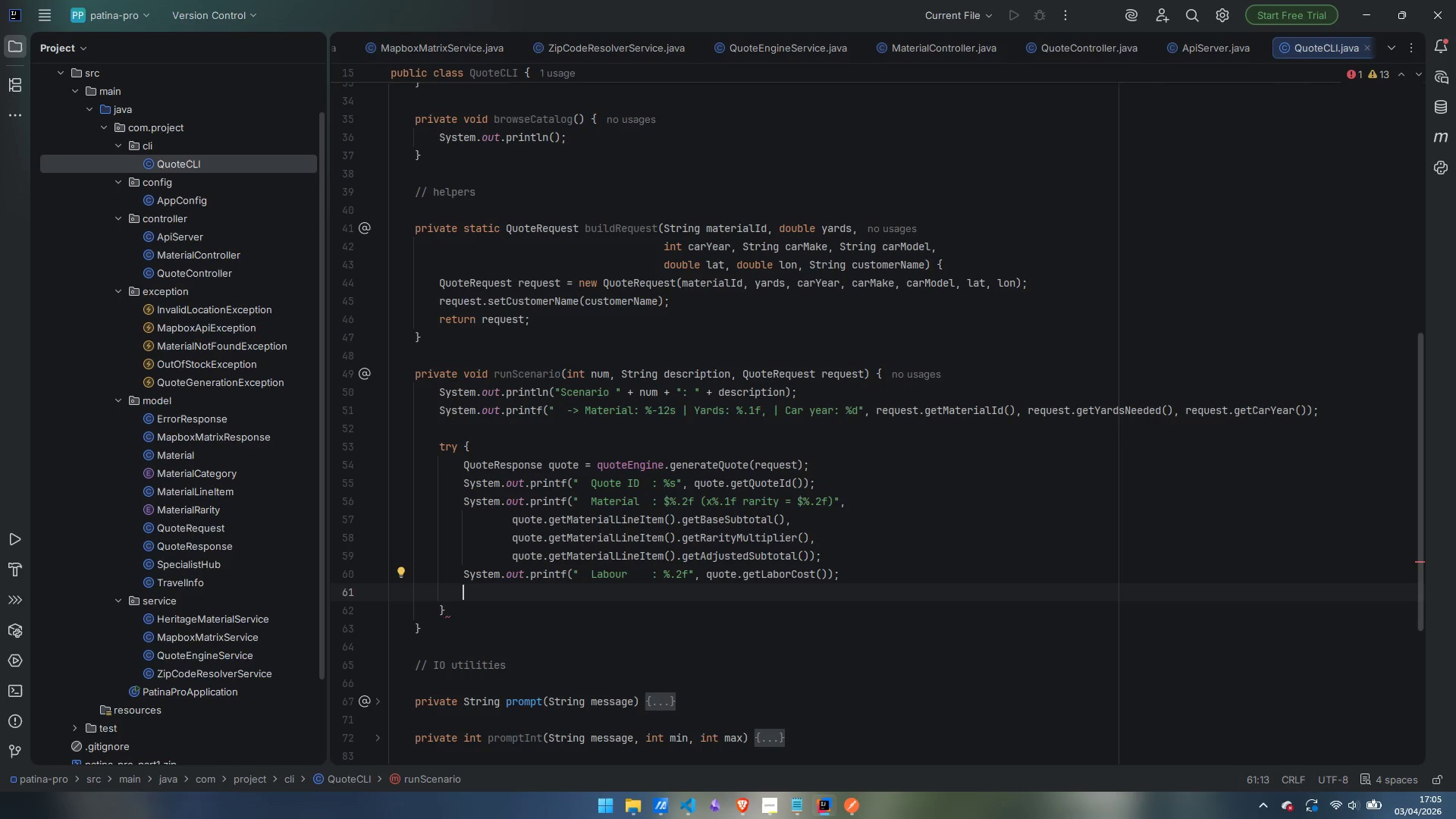 
wait(8.3)
 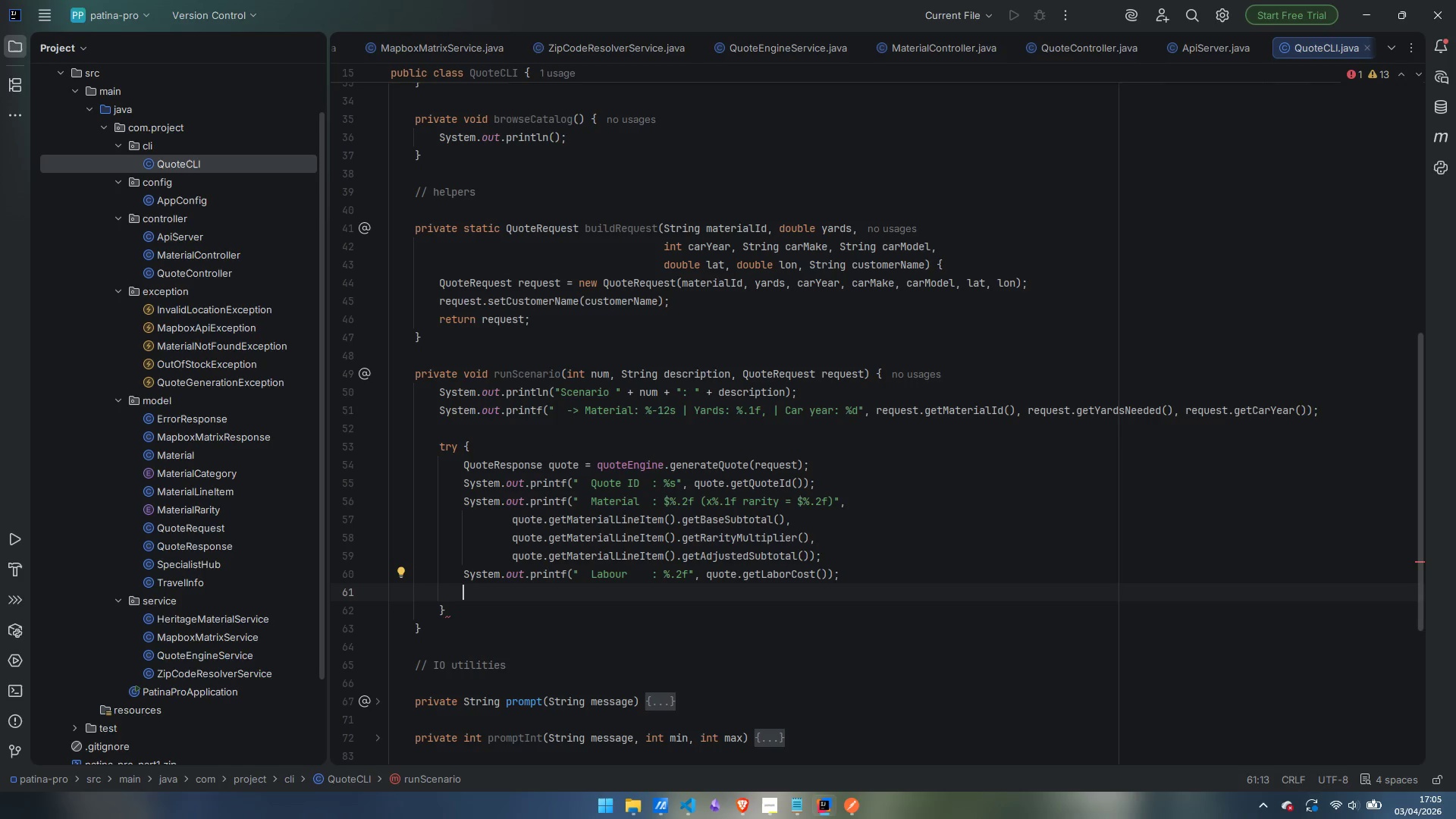 
type(souf)
key(Tab)
type(")
 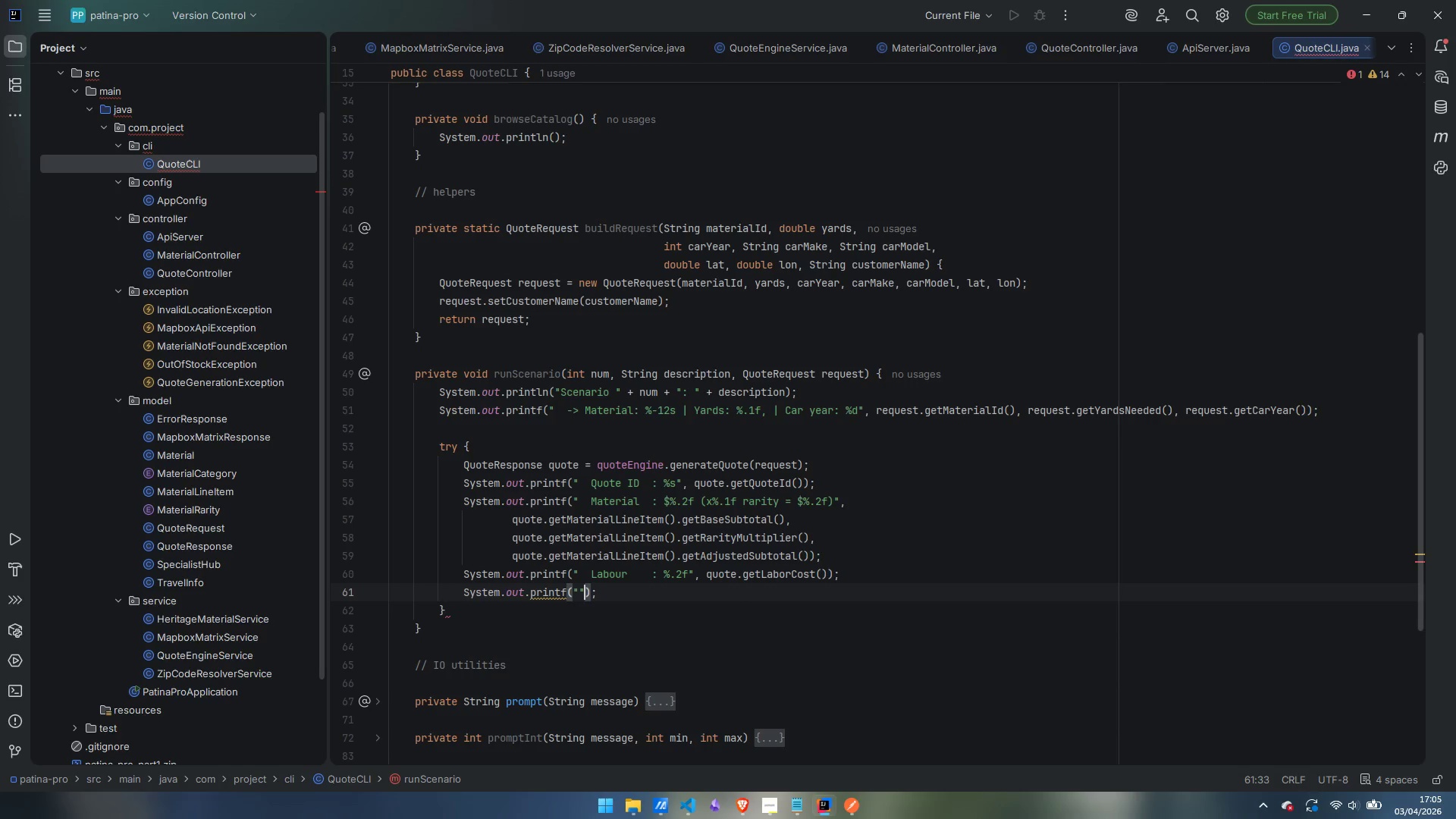 
key(ArrowLeft)
 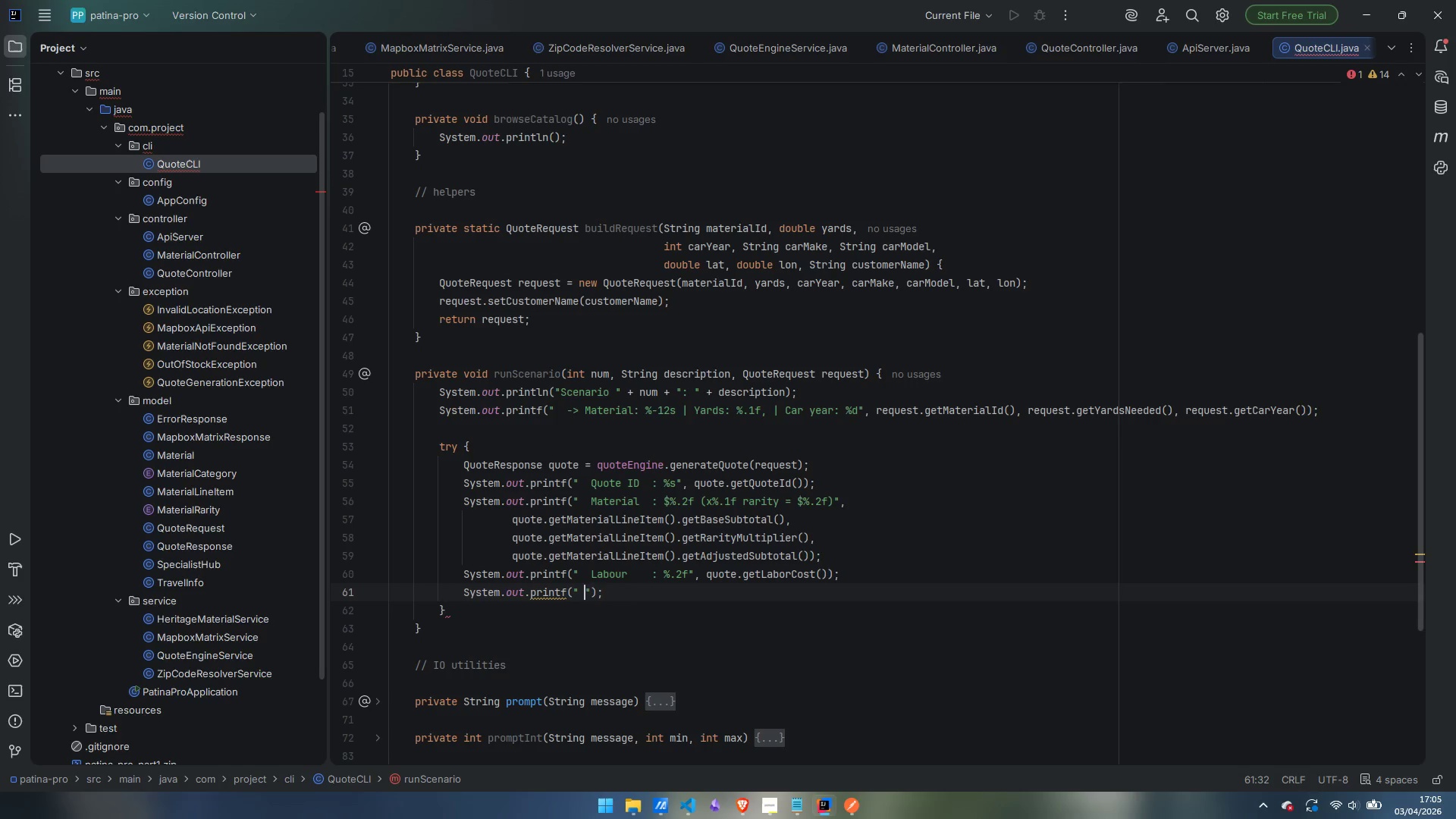 
type(  Travel    : )
 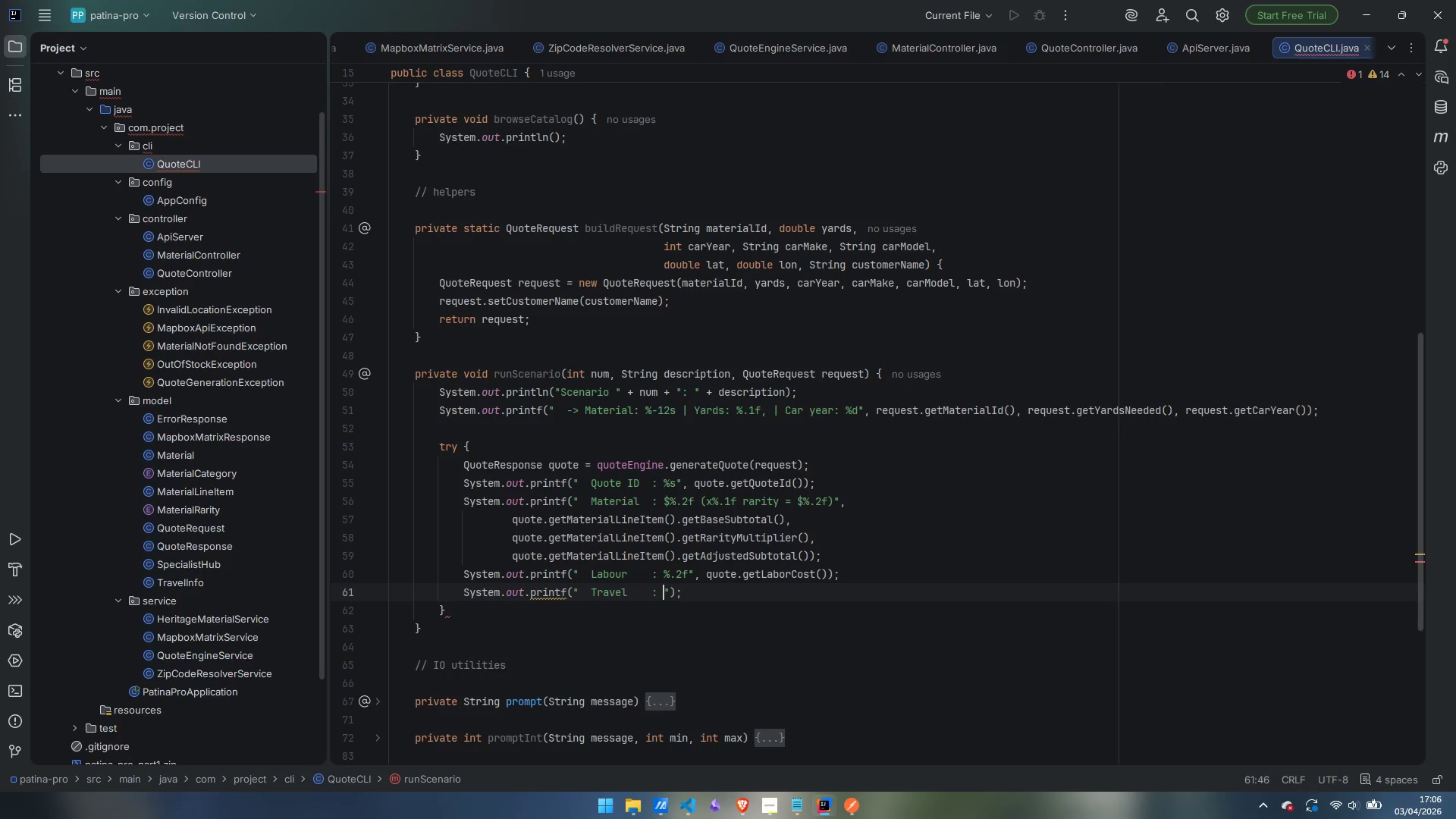 
wait(6.42)
 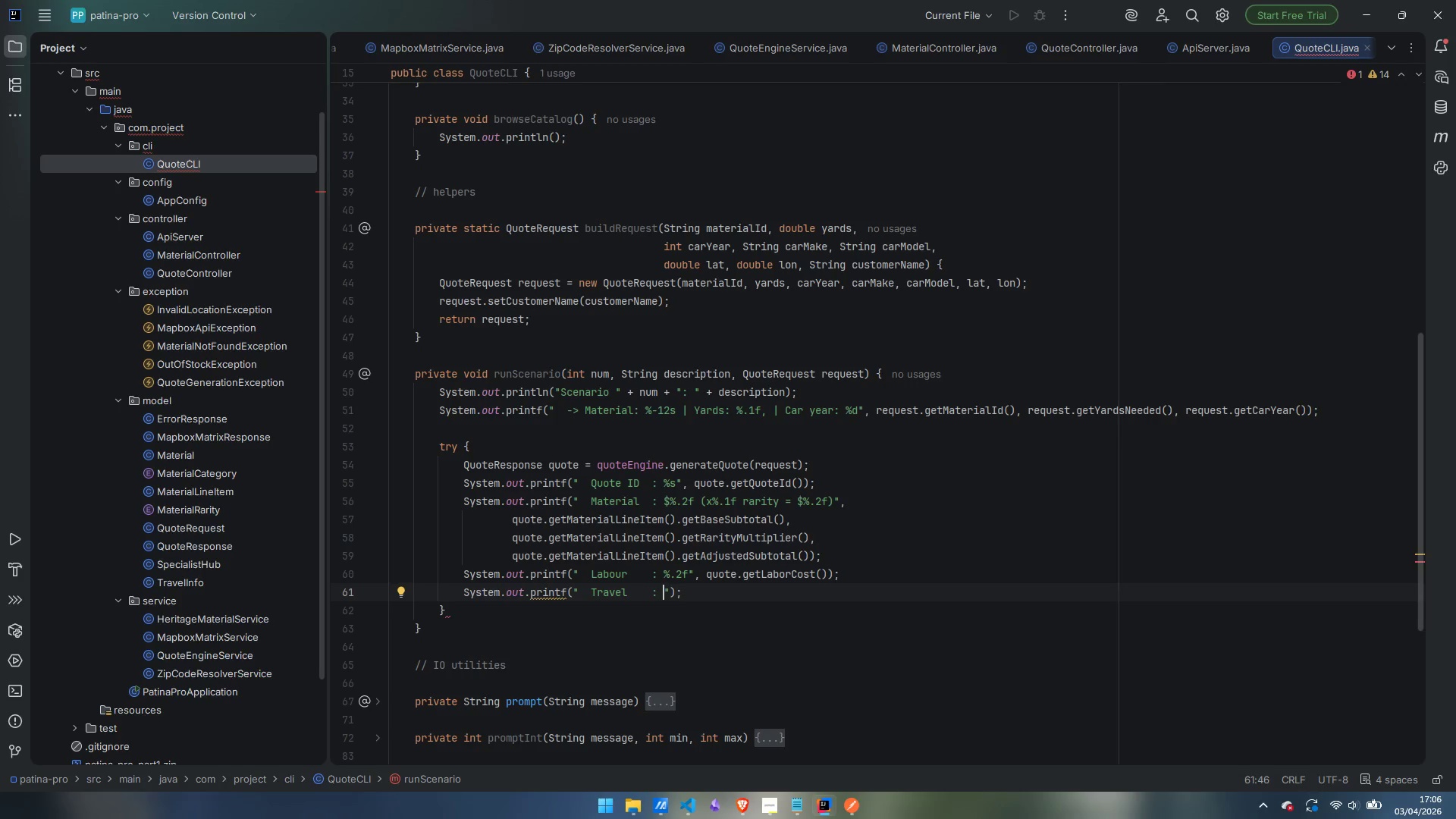 
type($%.2f (%s )
key(Backspace)
type(, %.1f km, %.0f min)
 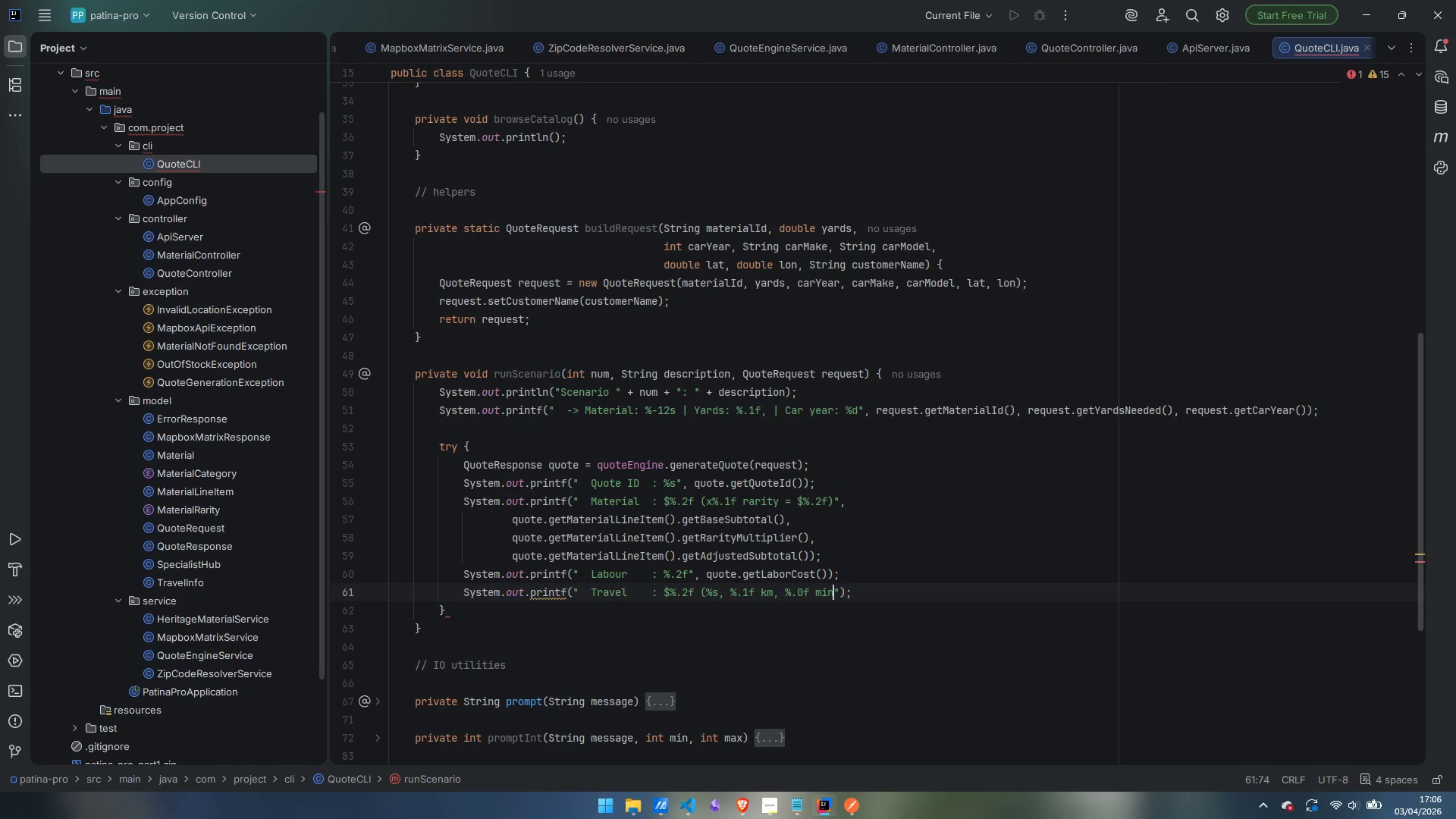 
key(Shift+0)
 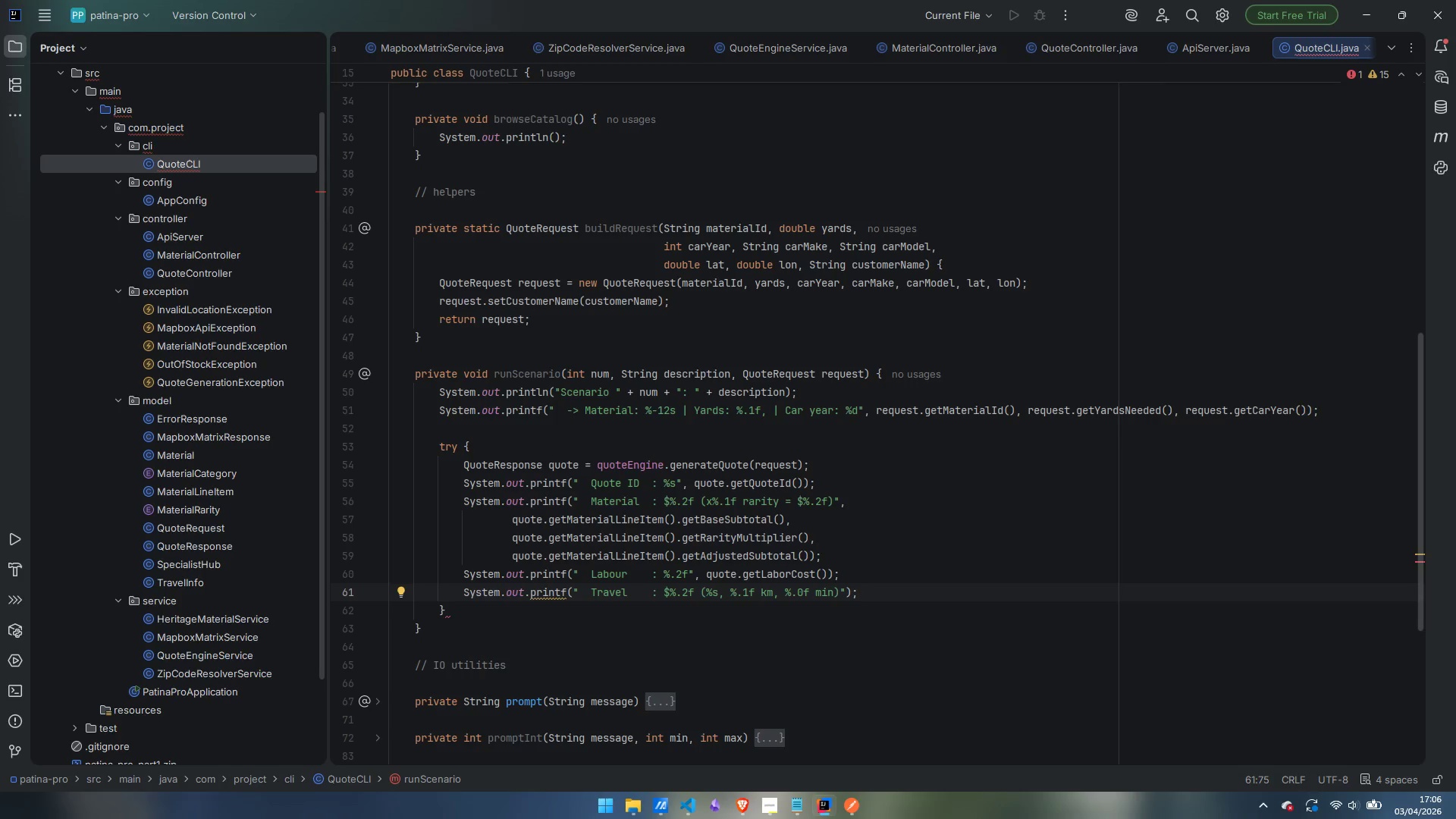 
key(ArrowRight)
 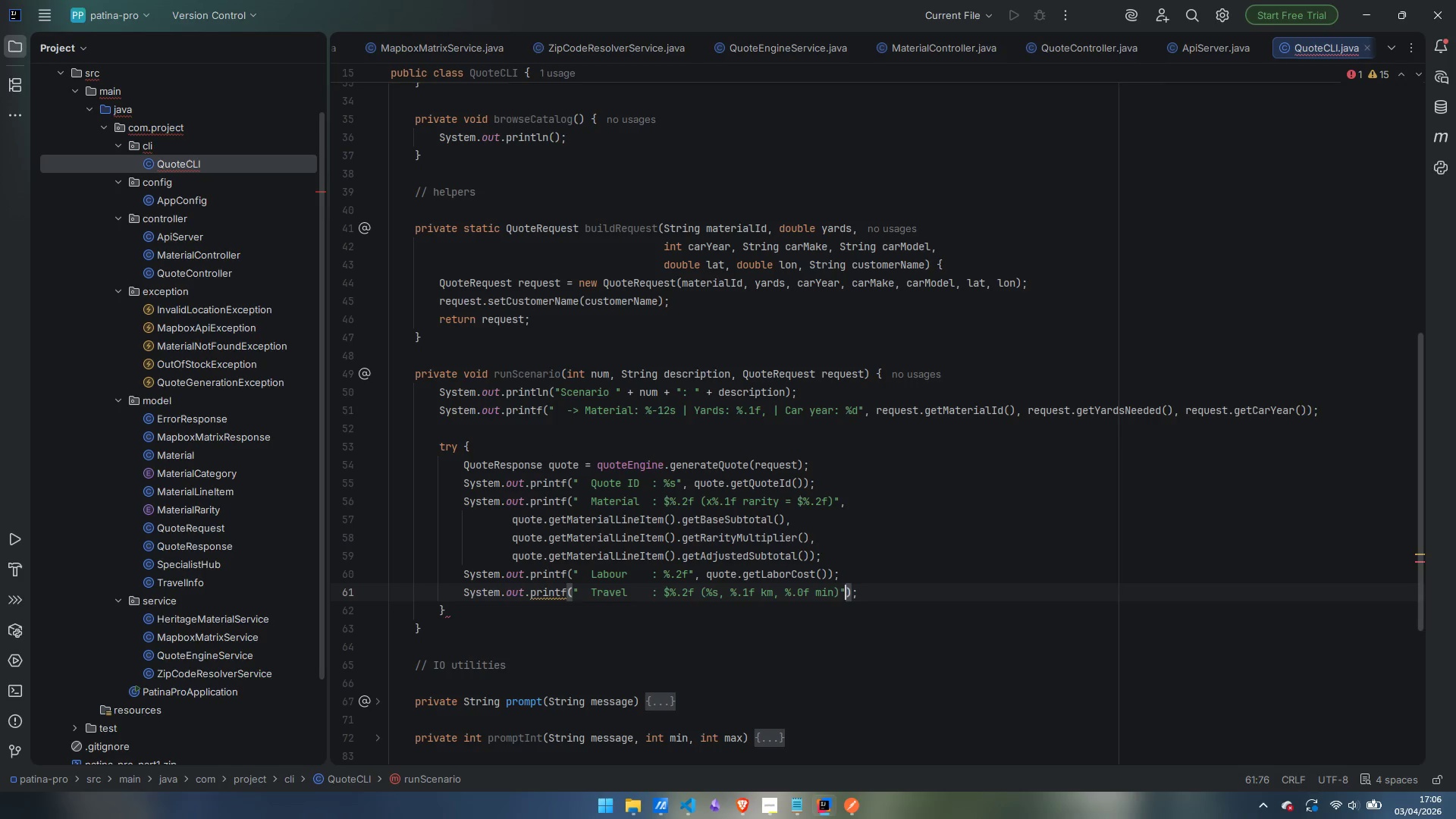 
key(Comma)
 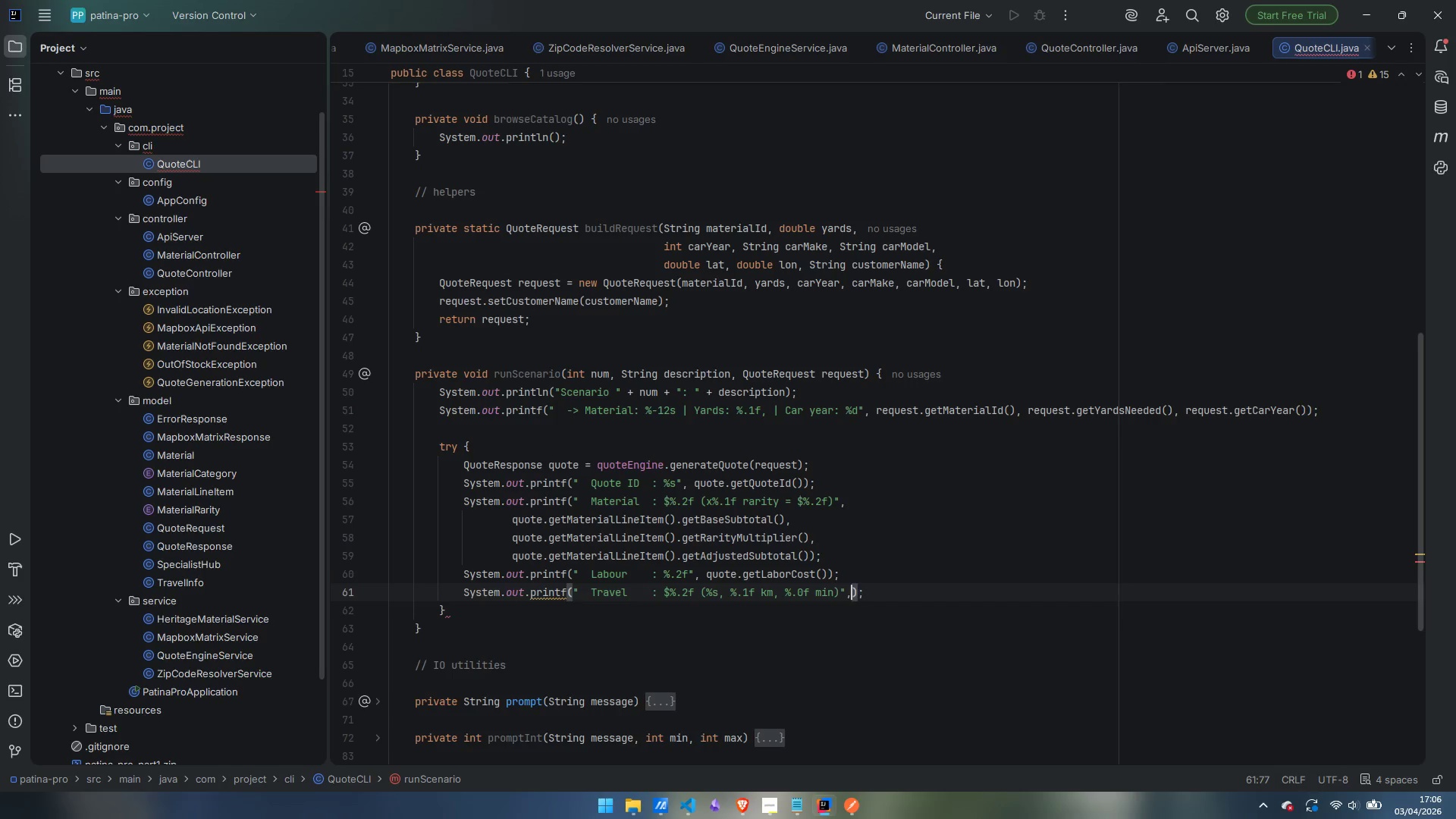 
key(Enter)
 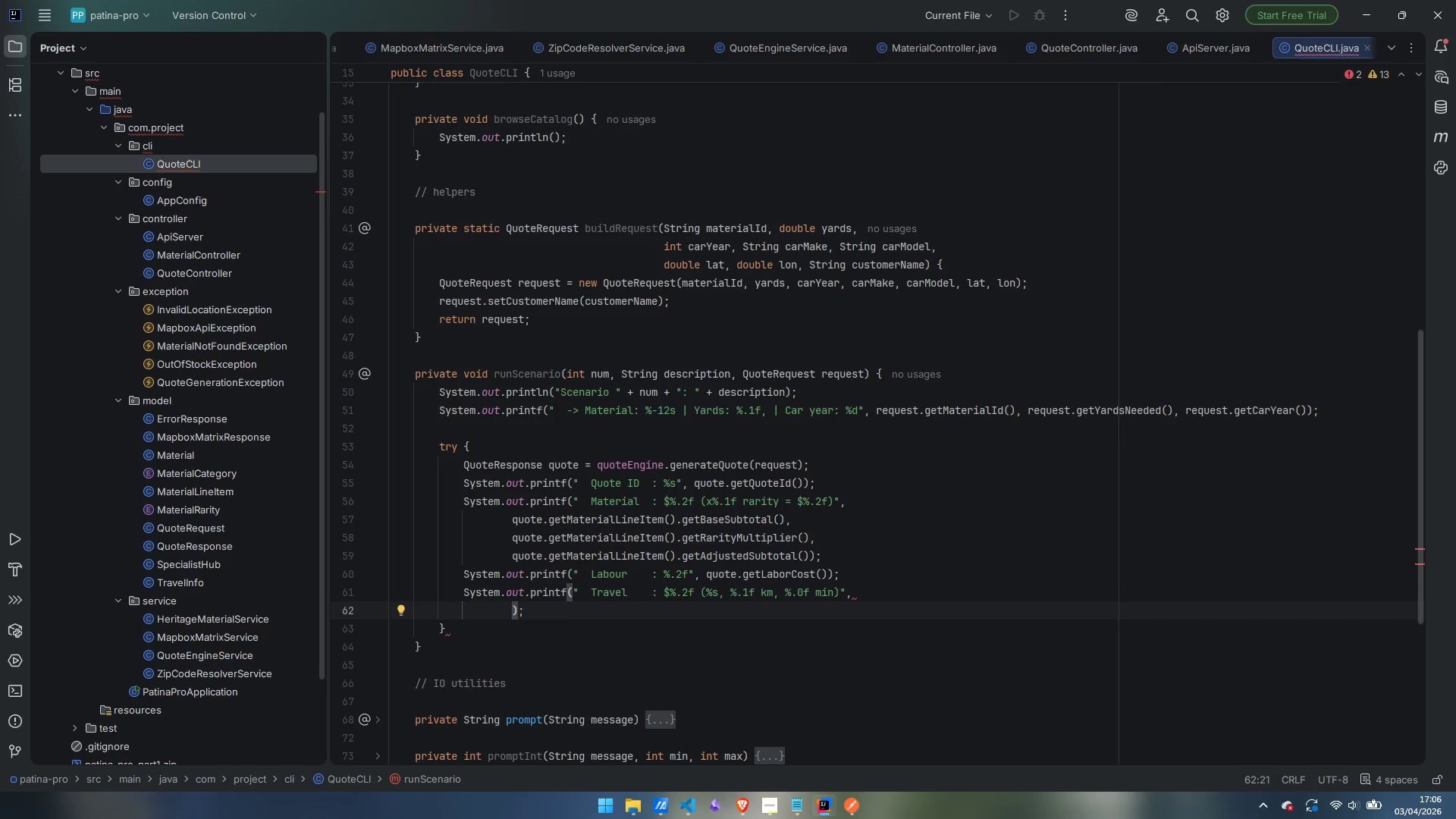 
type(quote.getTravelInfo().getMod)
key(Backspace)
type(bileSurcharge(),)
 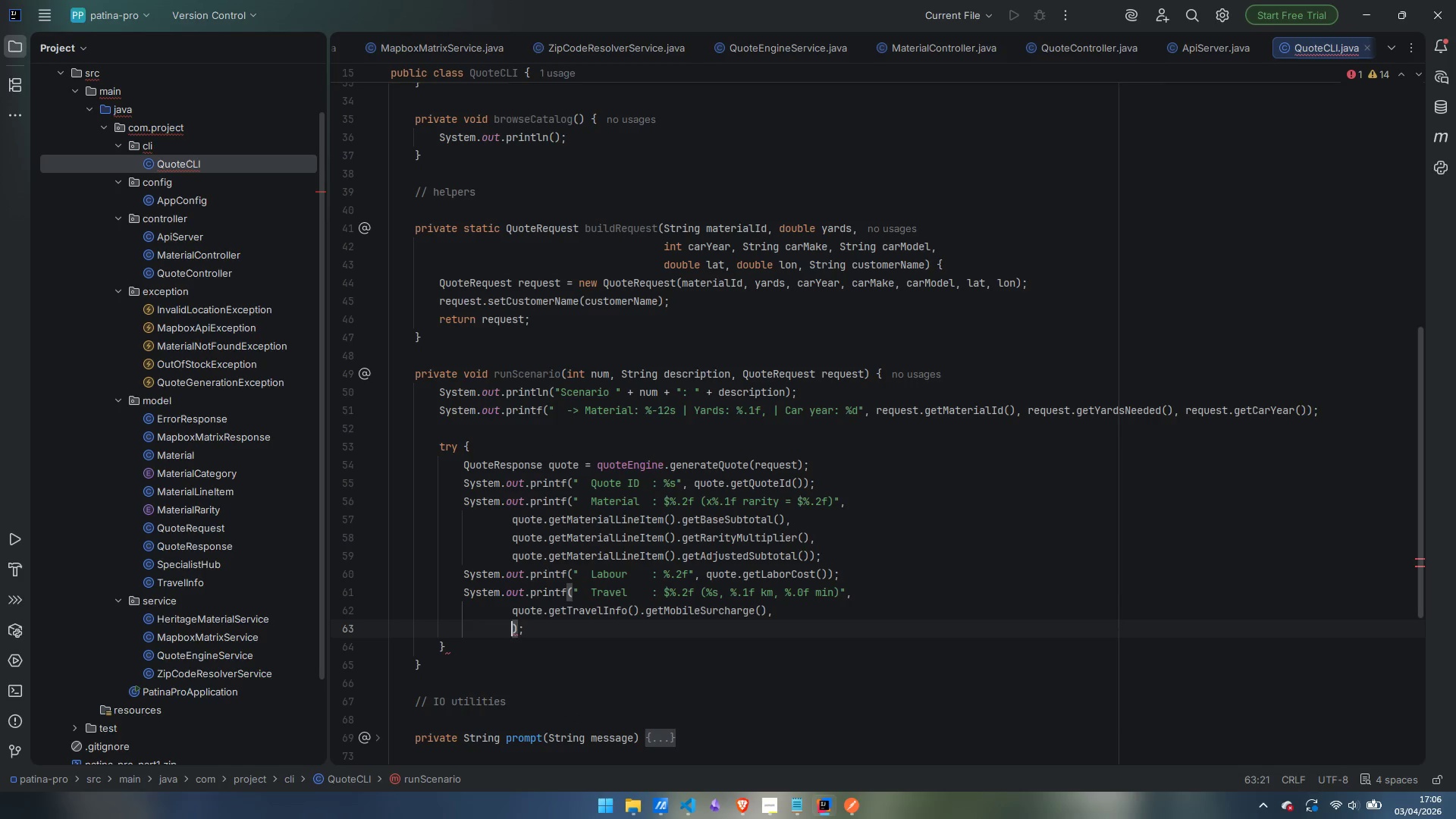 
 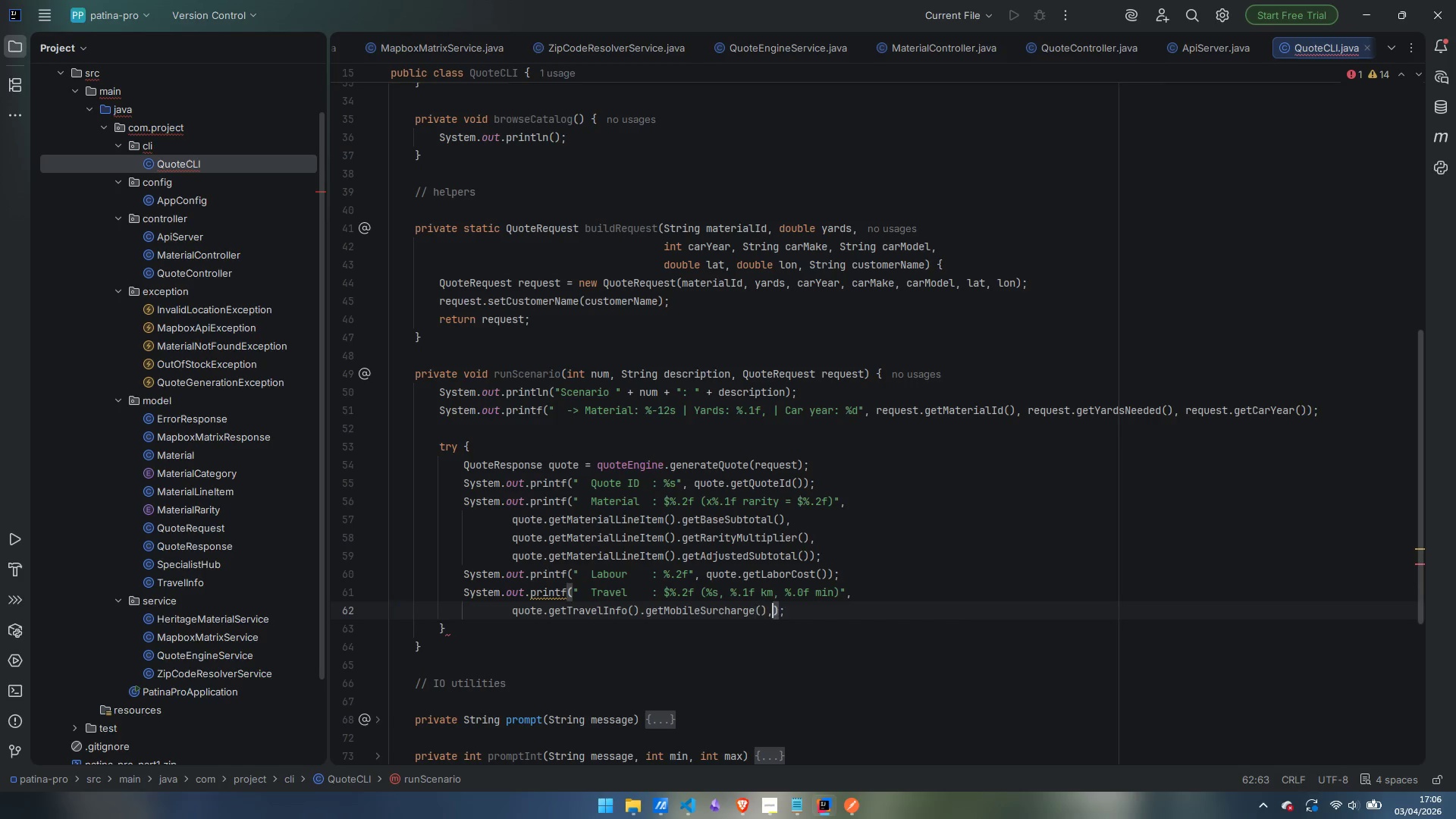 
key(Enter)
 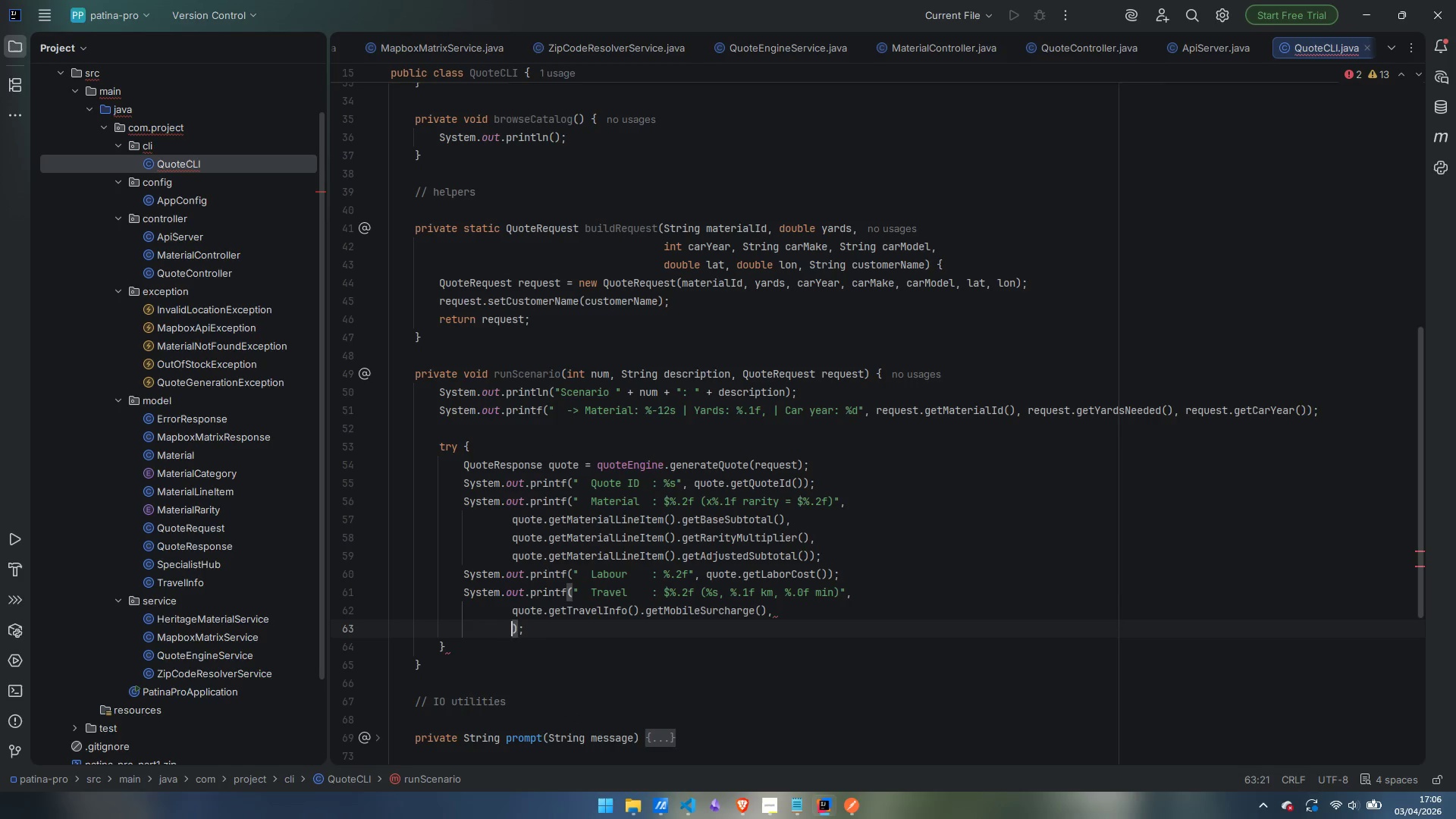 
type(quoteget)
key(Backspace)
key(Backspace)
key(Backspace)
type(.get)
key(Escape)
type(TravelInfo)
 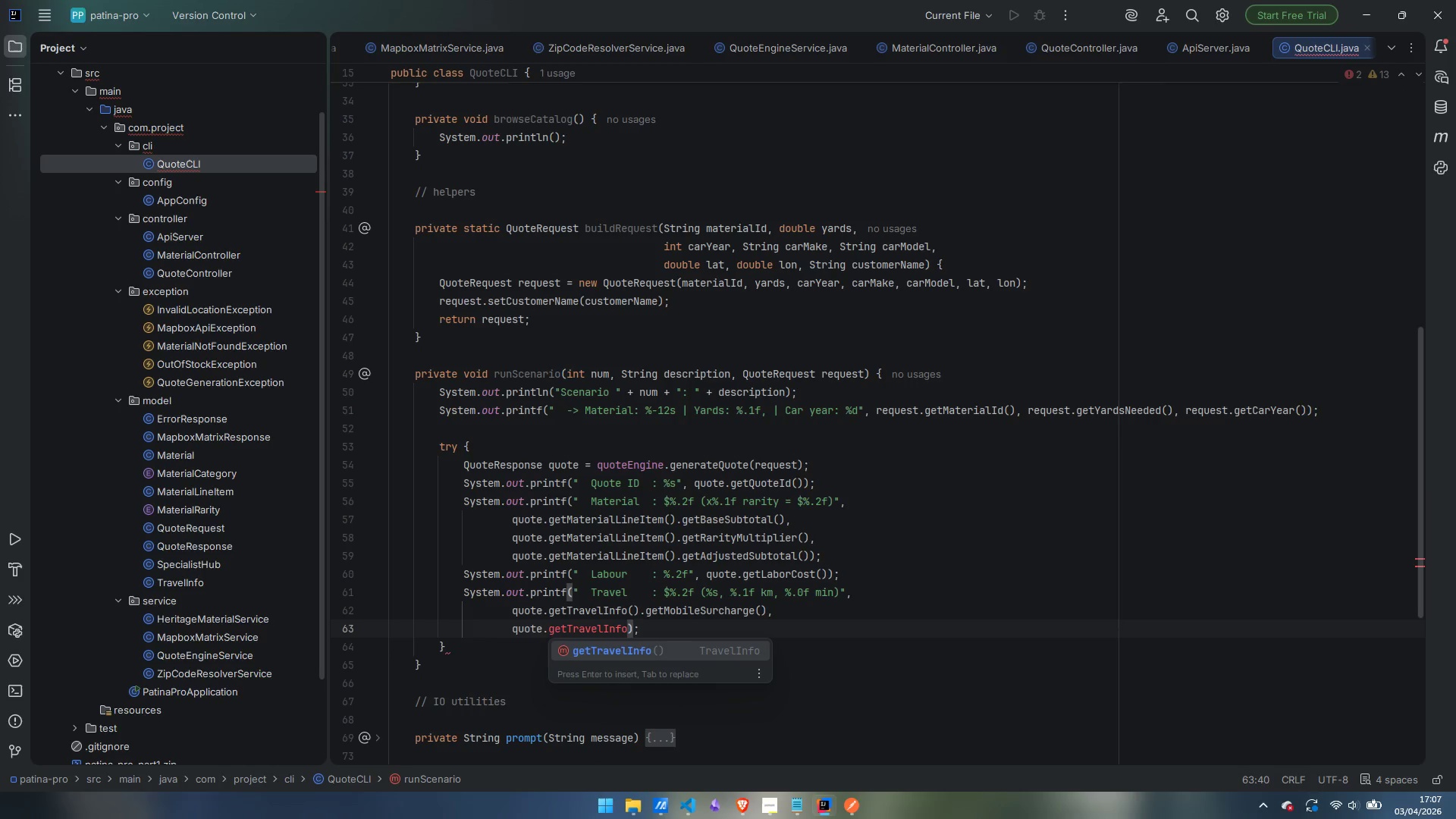 
key(Shift+Enter)
 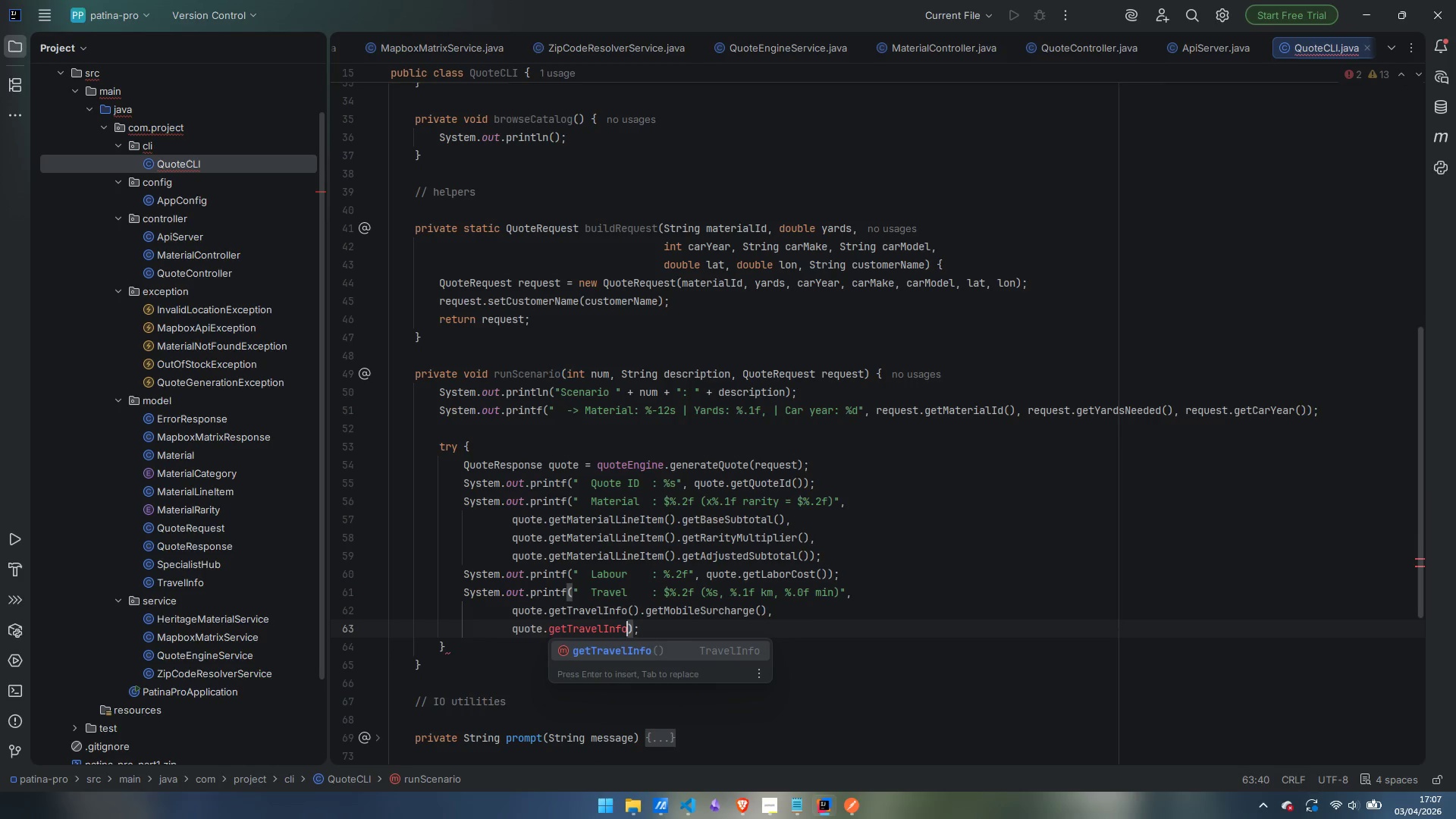 
key(Enter)
 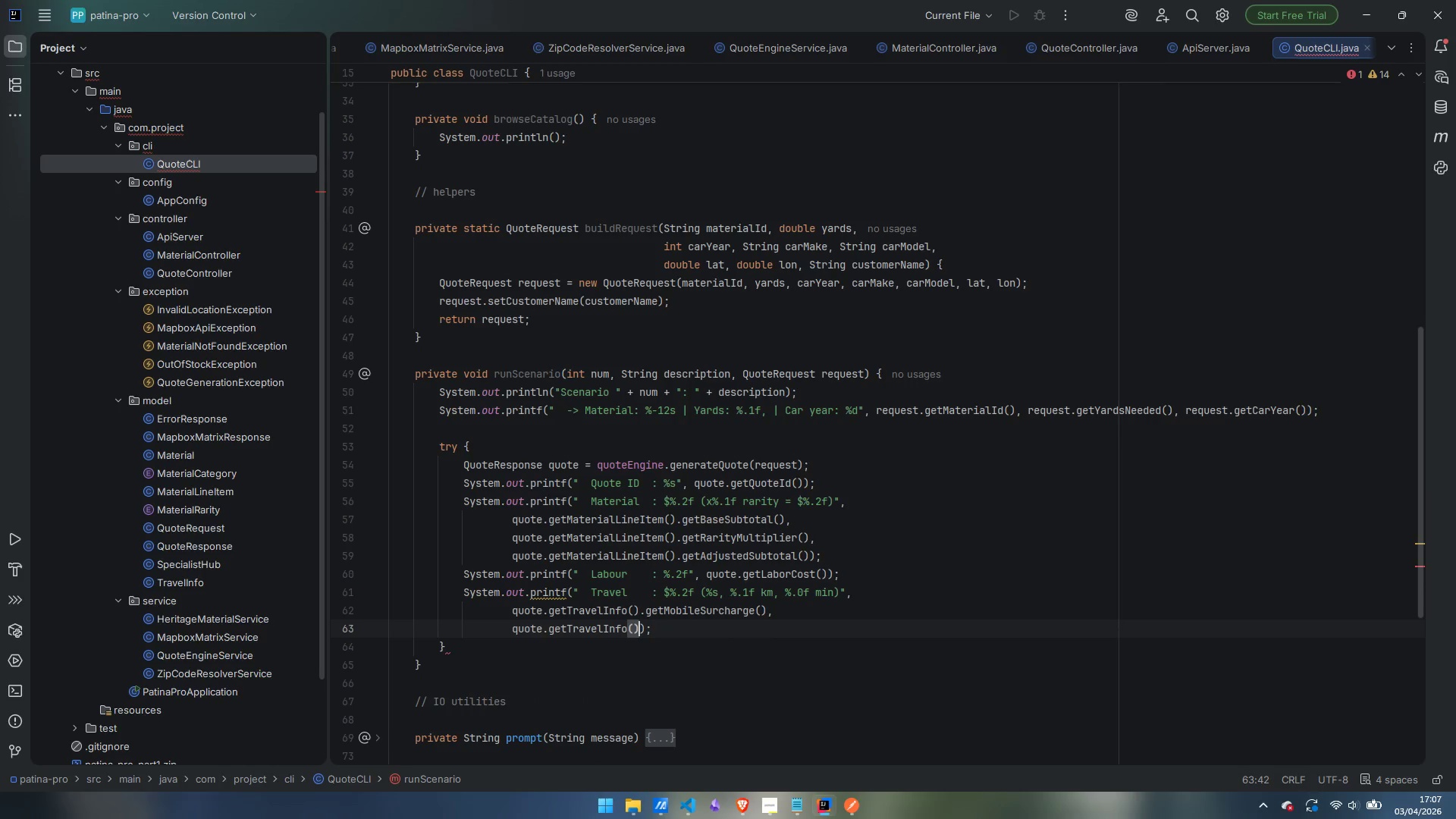 
type(.getHubName)
 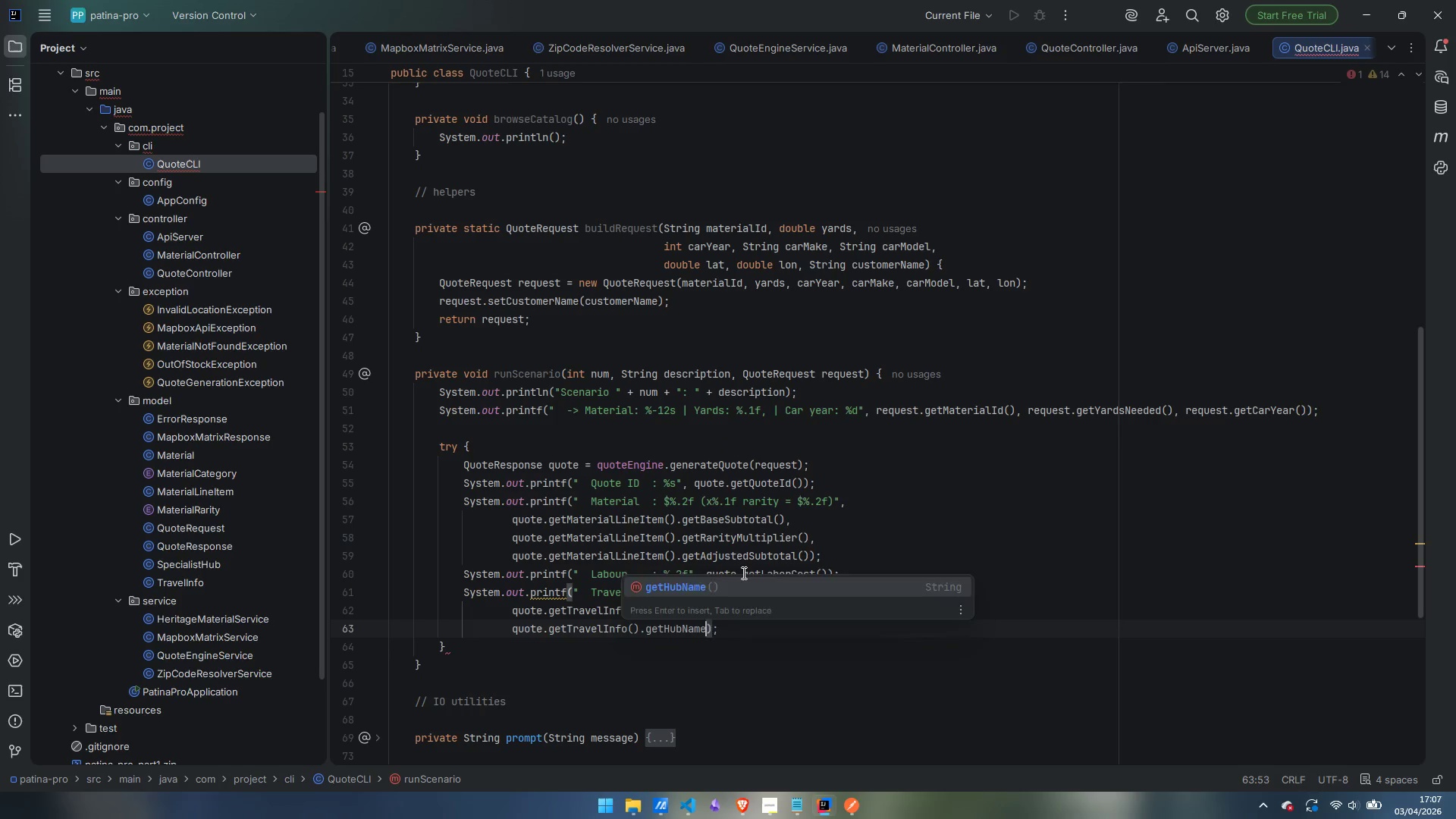 
key(Enter)
 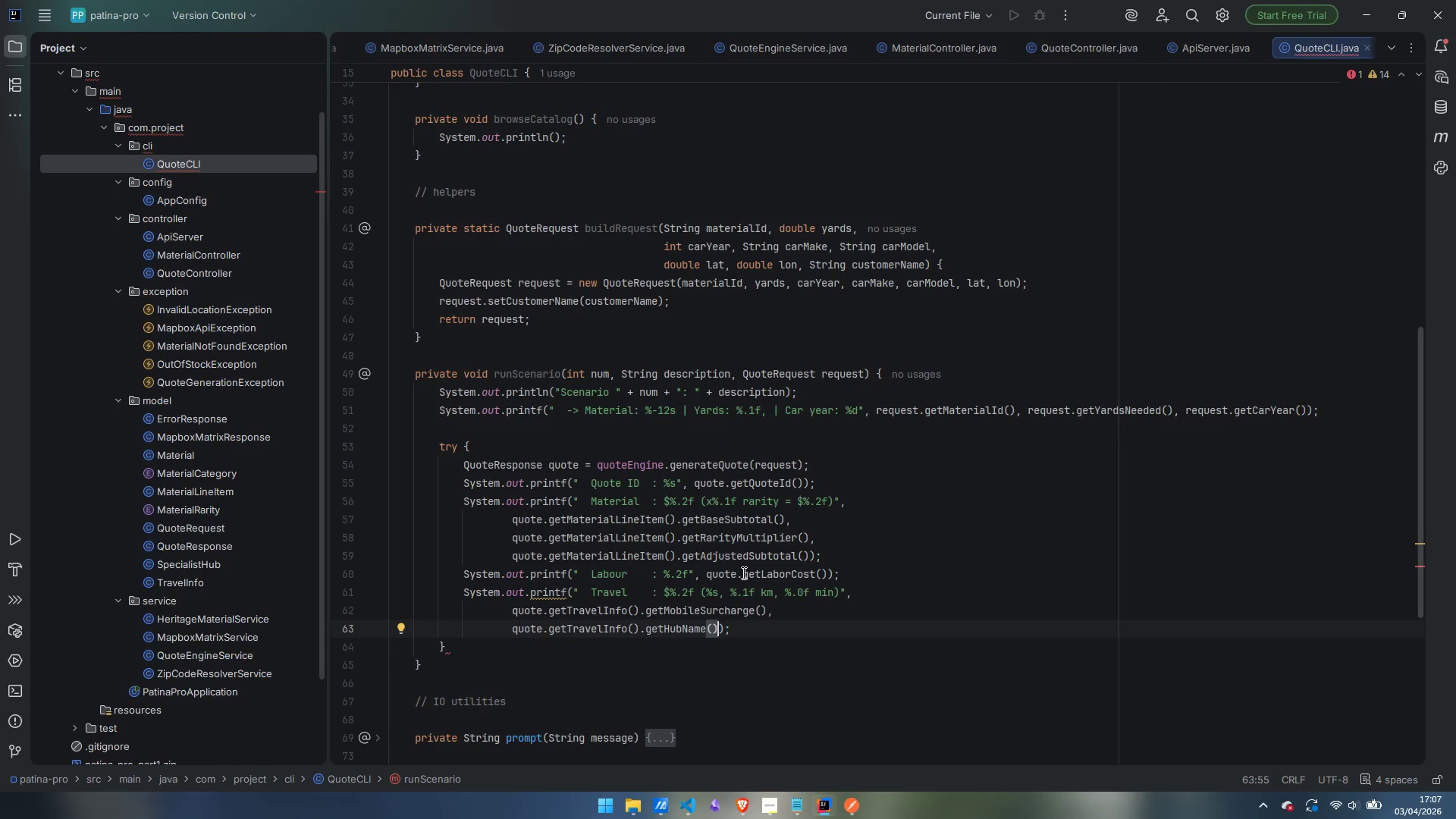 
wait(5.08)
 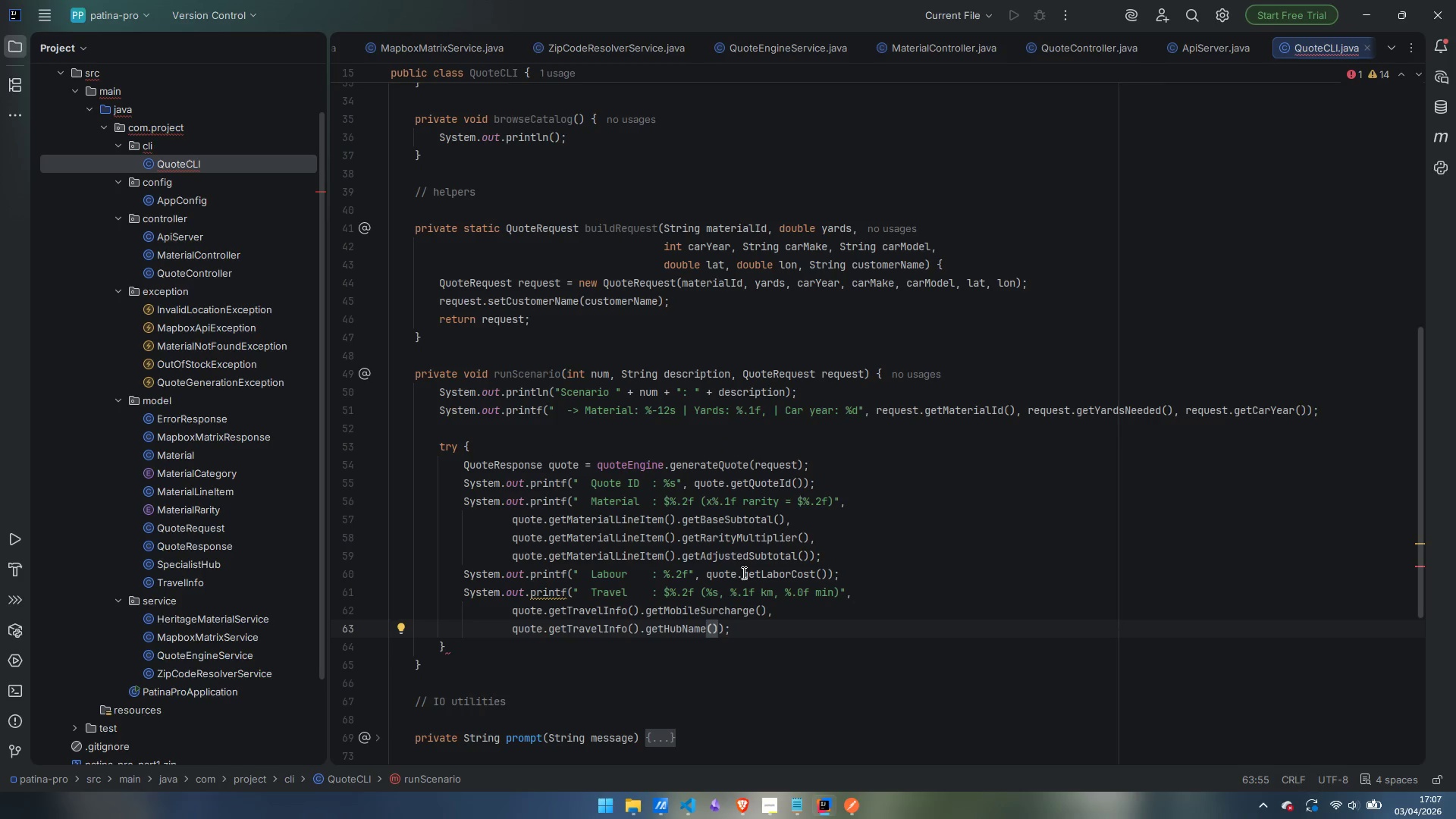 
key(Comma)
 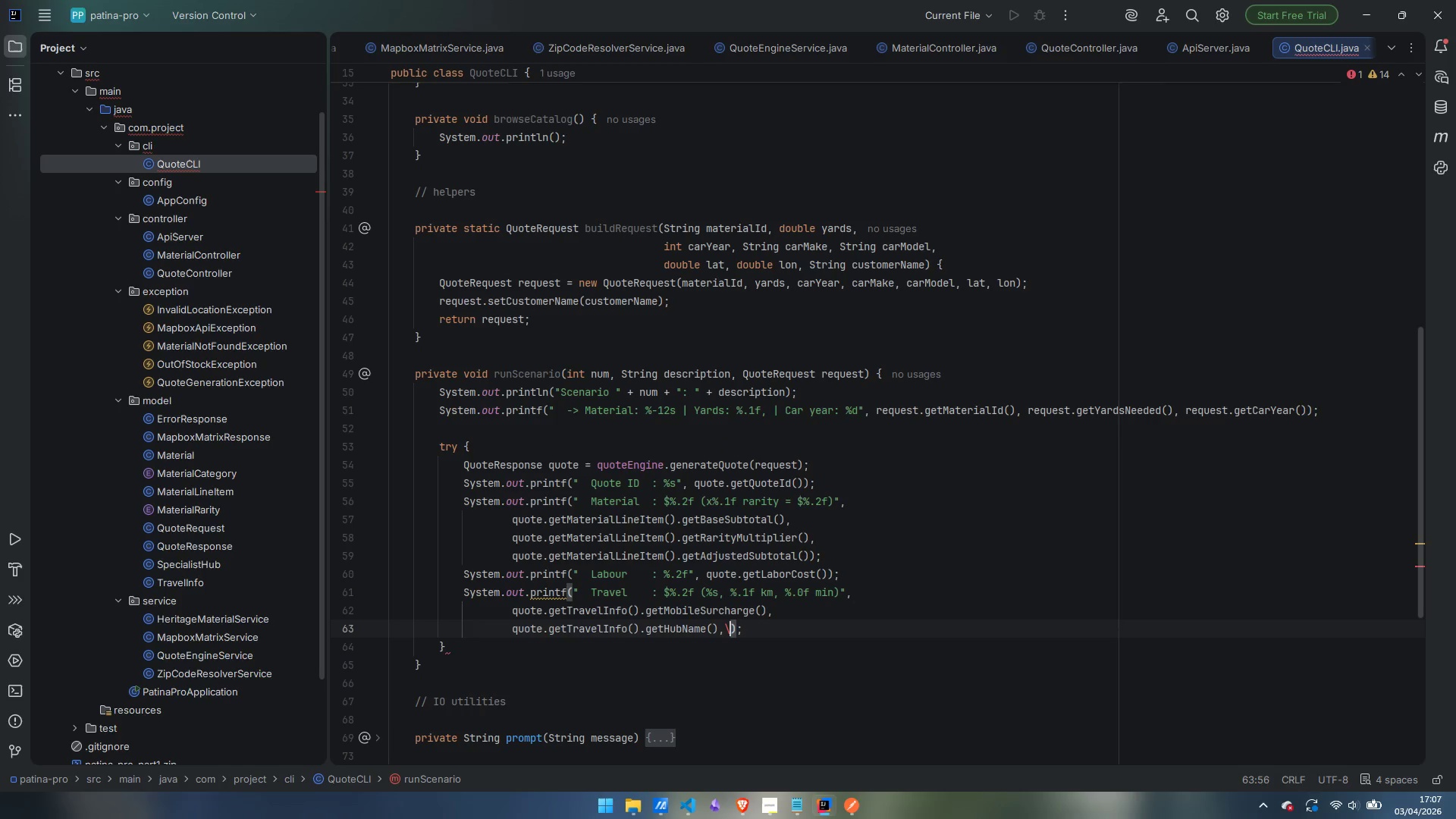 
key(Backslash)
 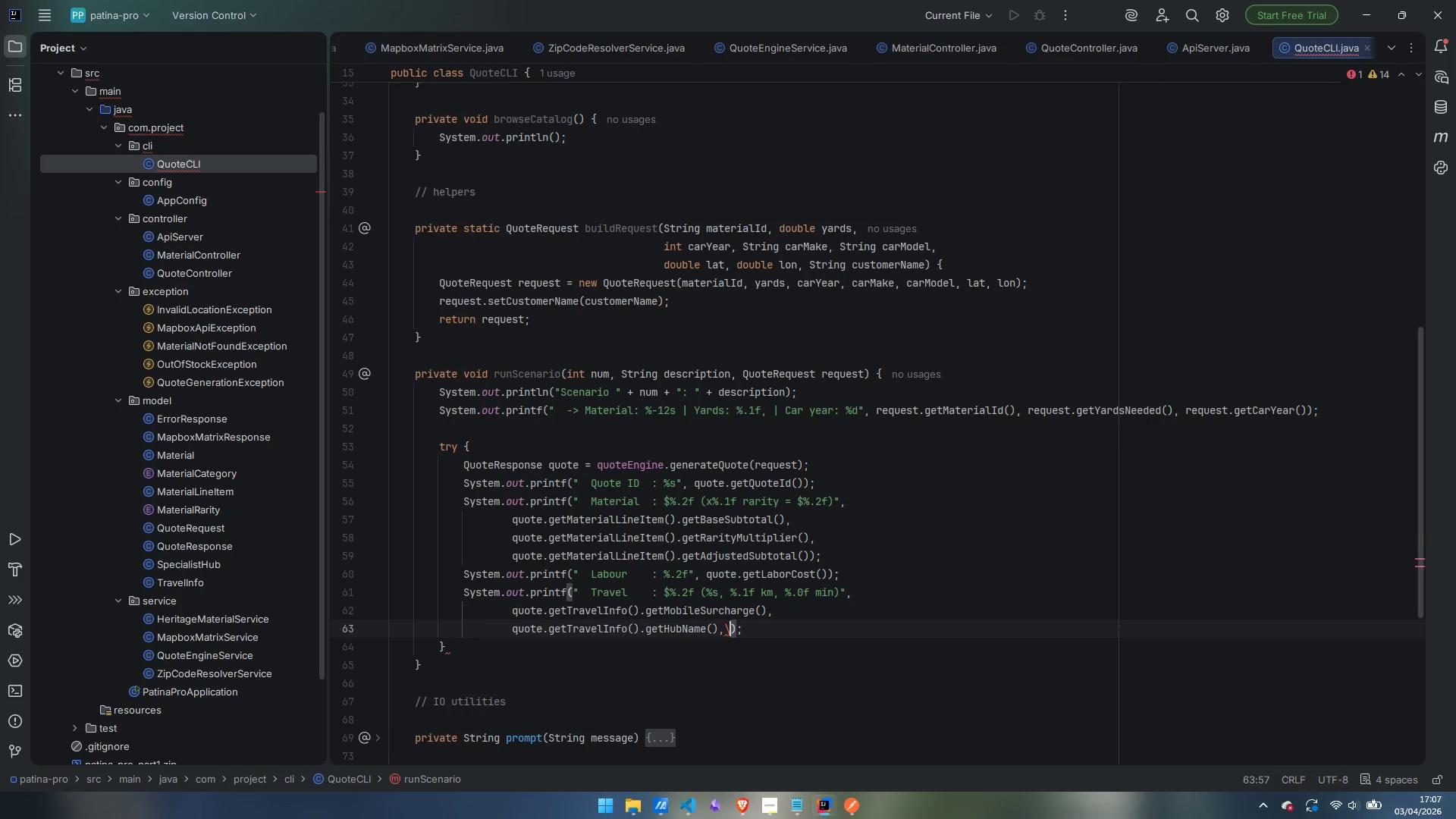 
key(Backspace)
 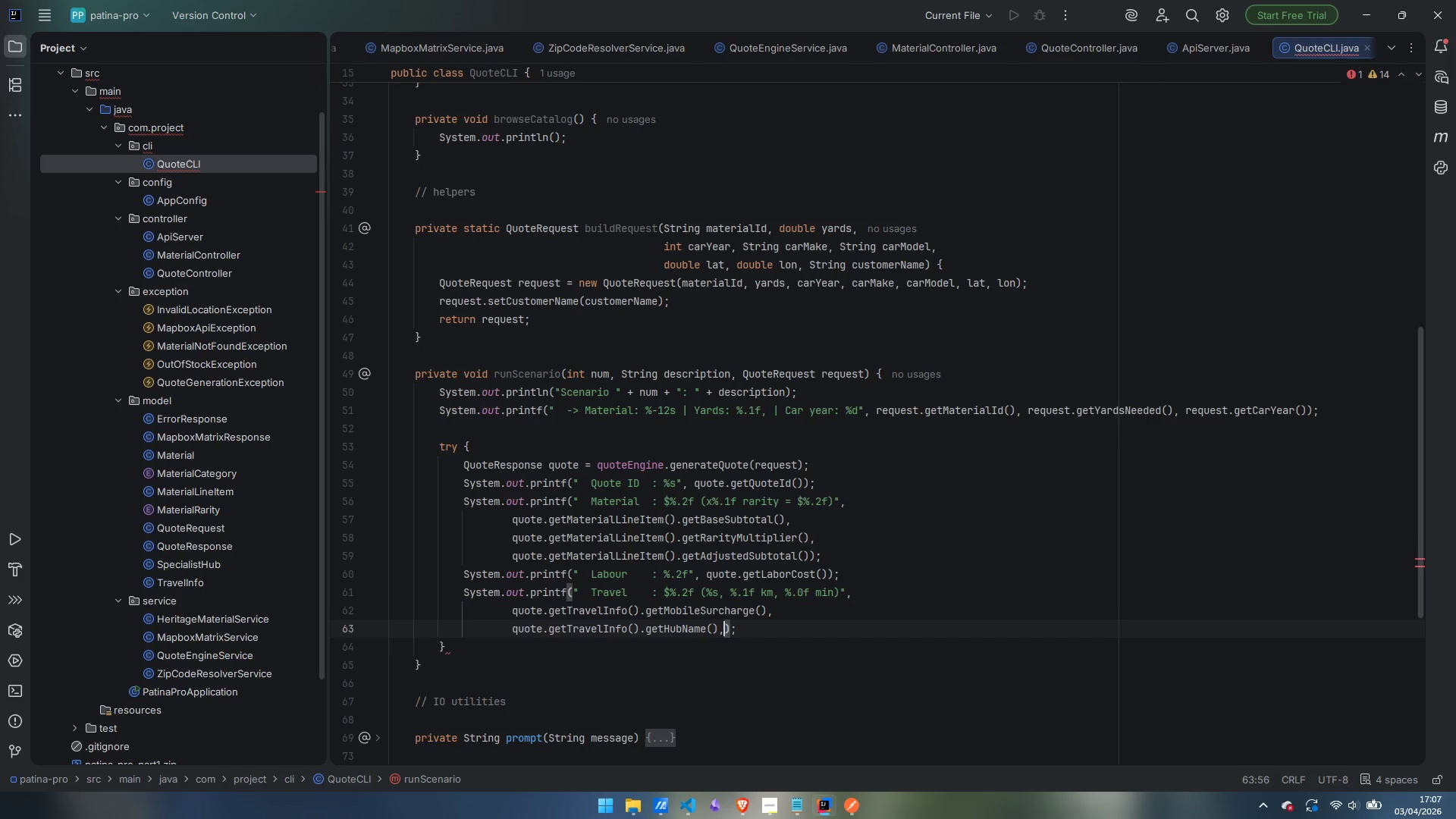 
key(Enter)
 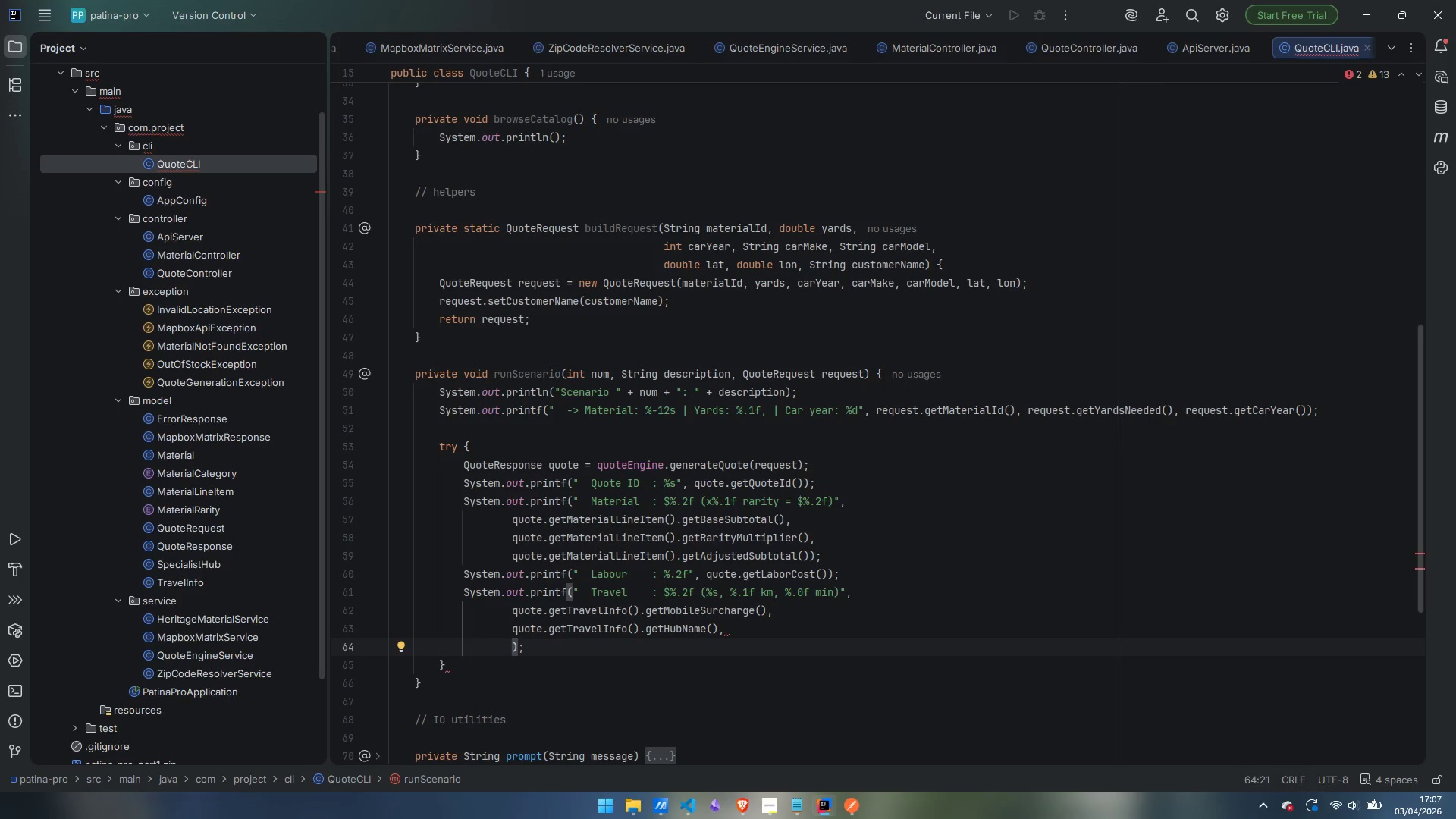 
wait(10.53)
 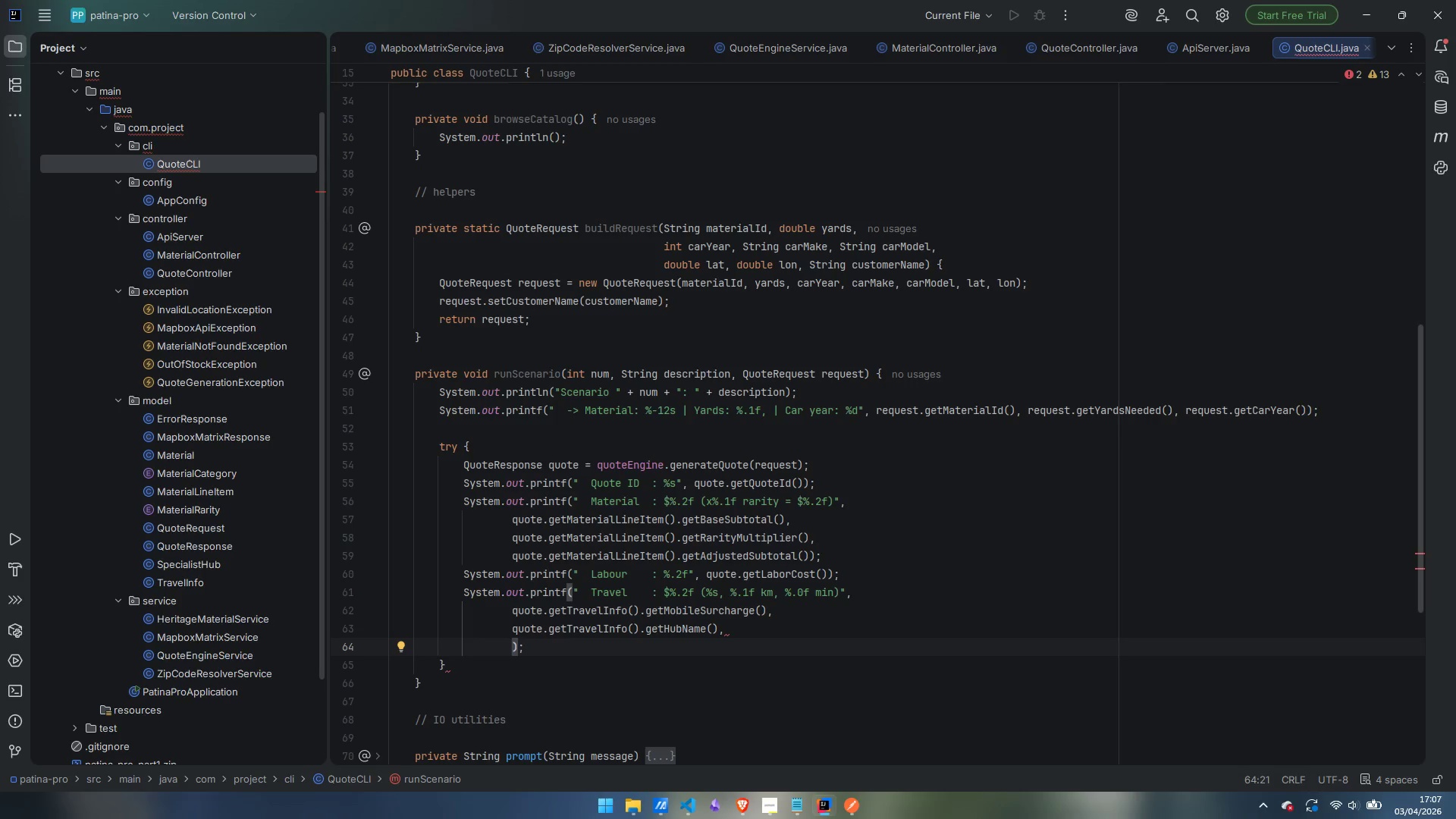 
type(quote.getTravelInfo)
 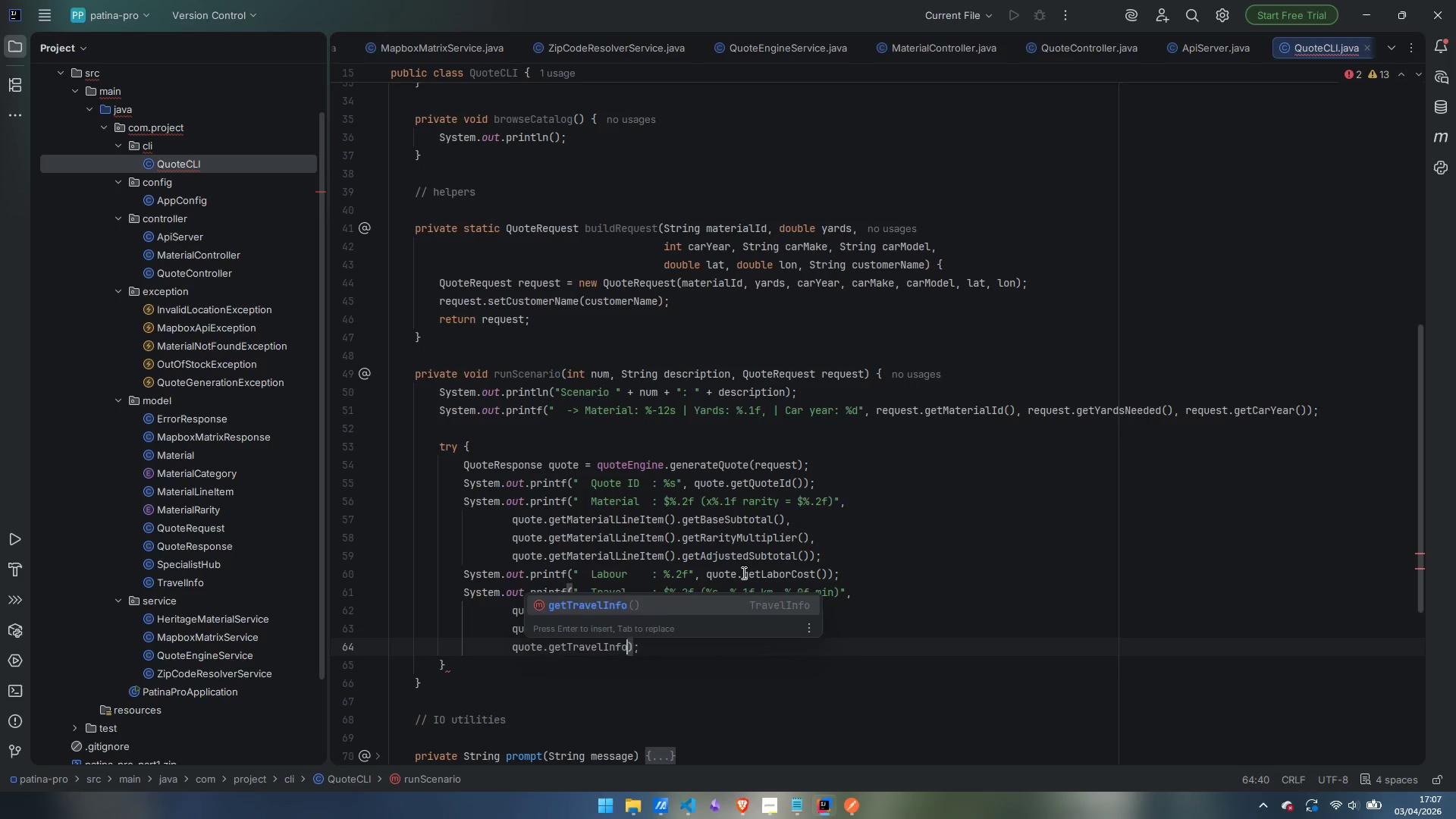 
key(Enter)
 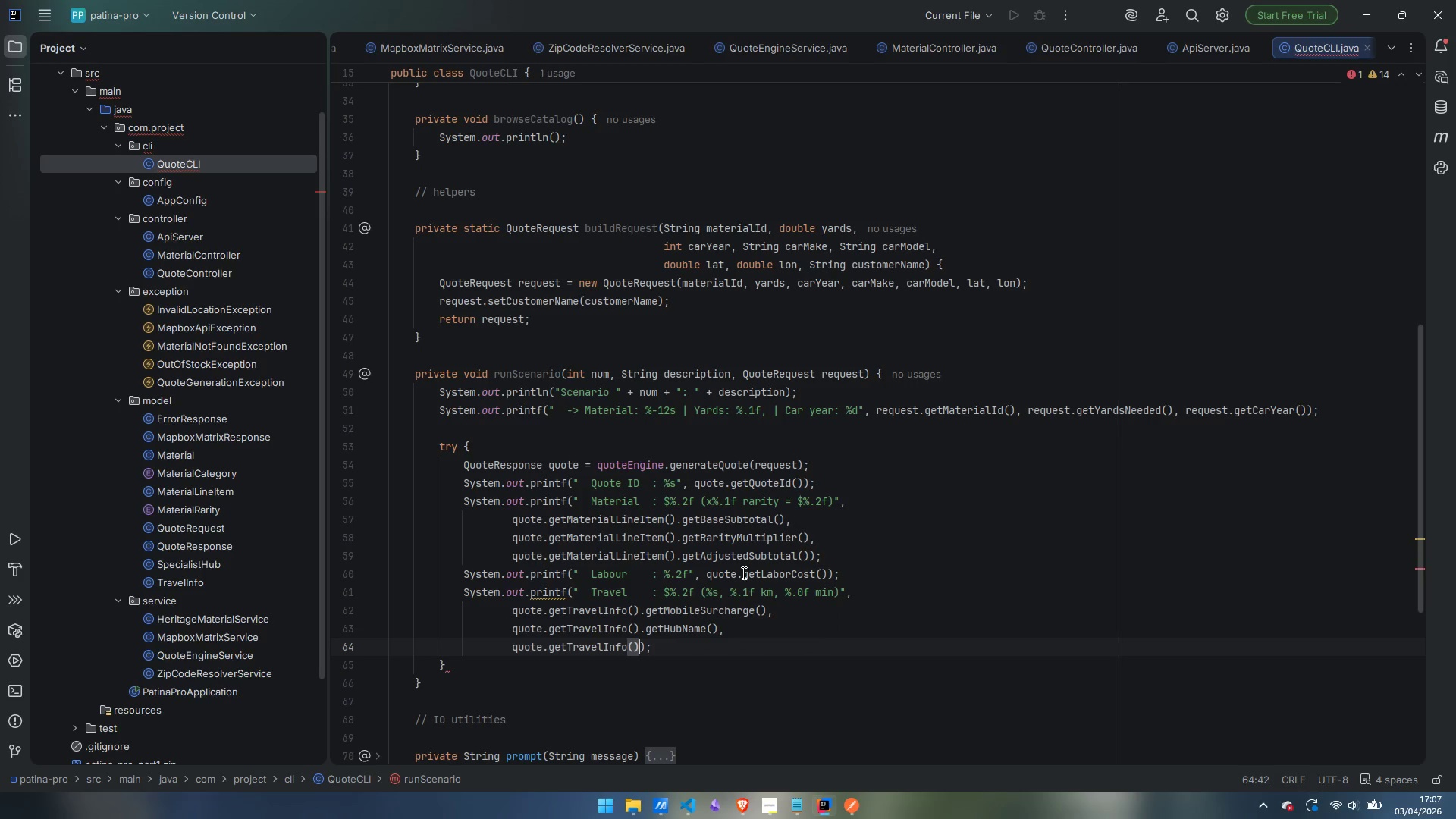 
type(.getDisata)
key(Backspace)
key(Backspace)
key(Backspace)
type(tance)
 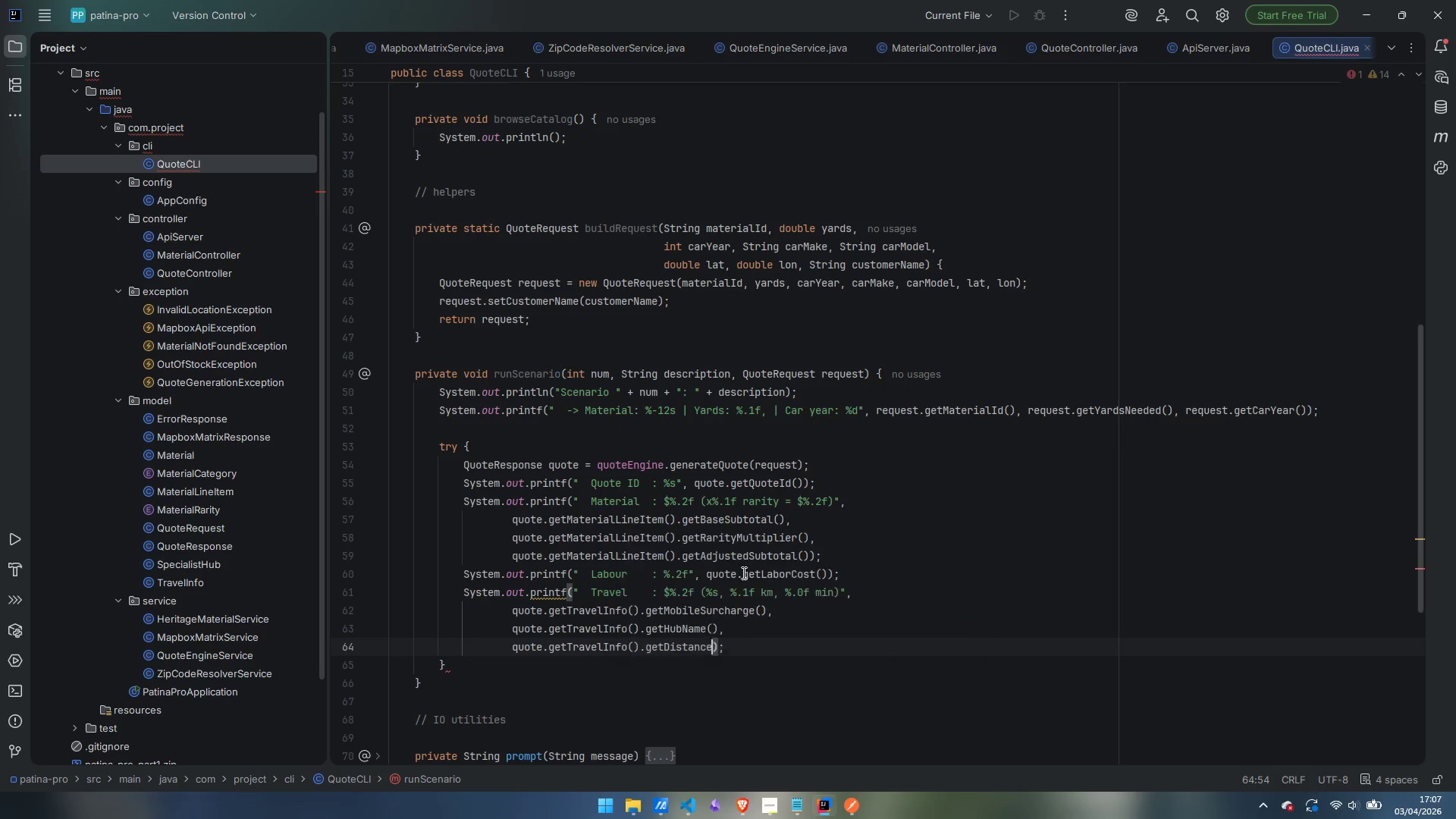 
key(Enter)
 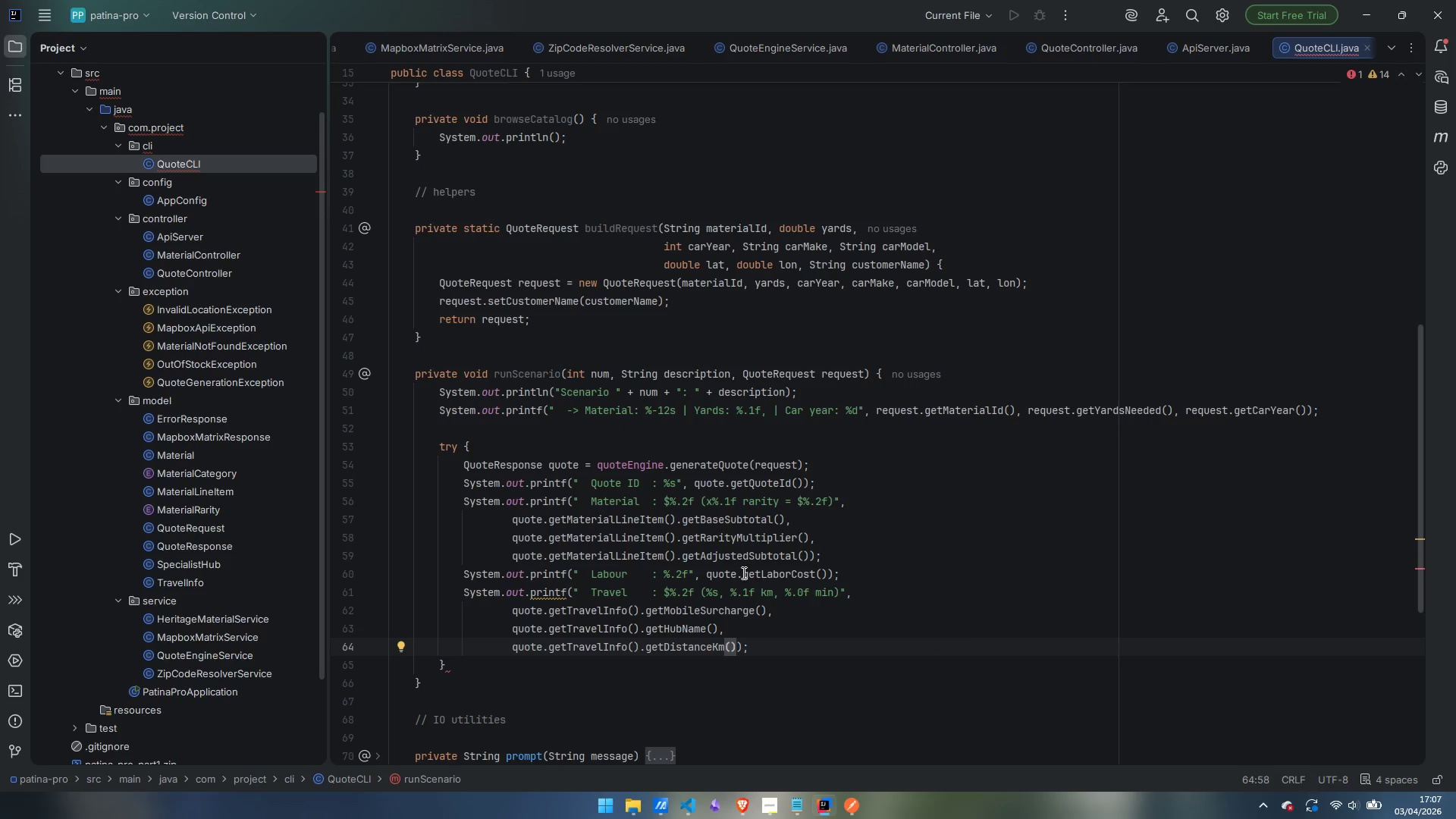 
key(Comma)
 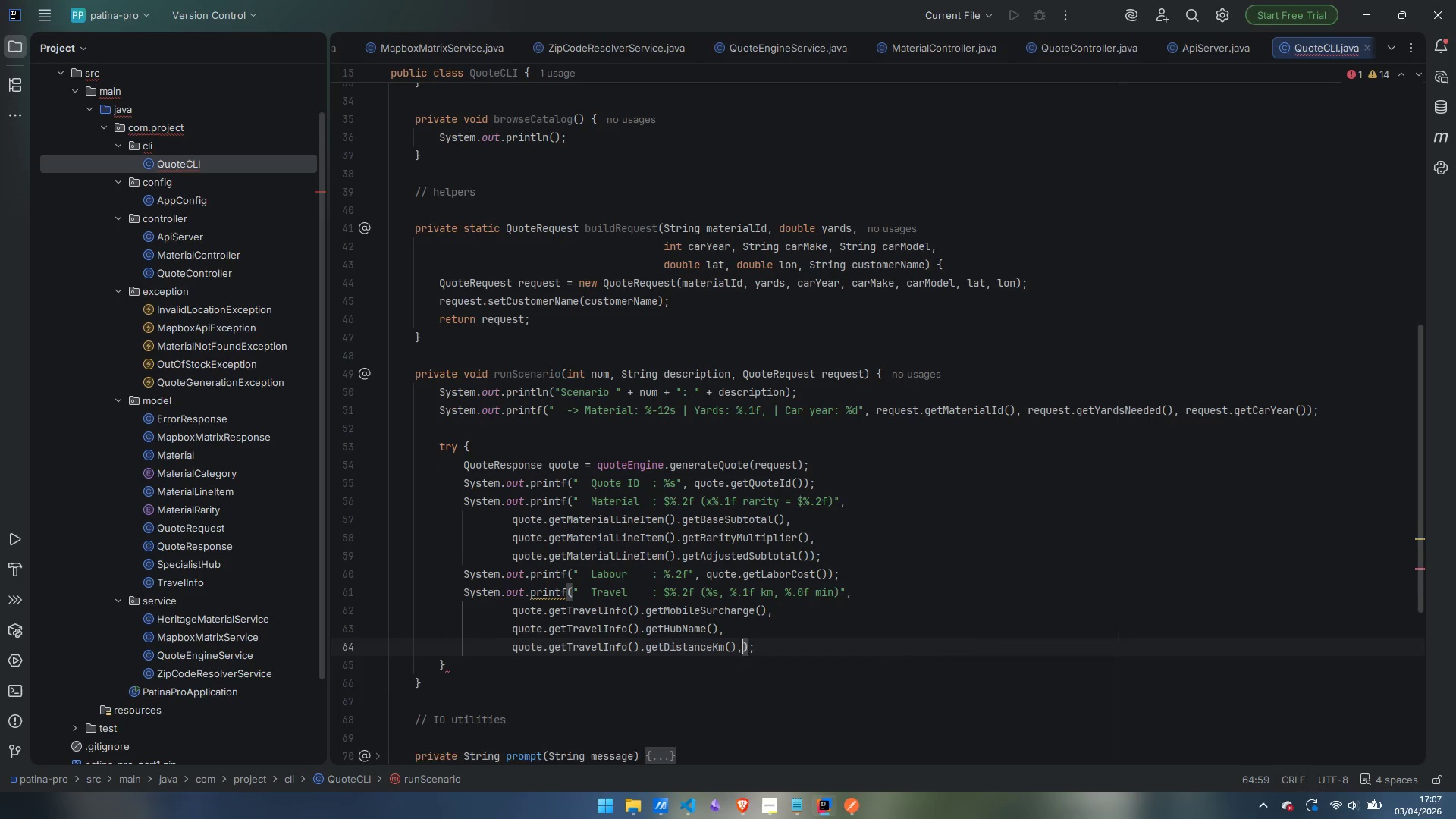 
key(Enter)
 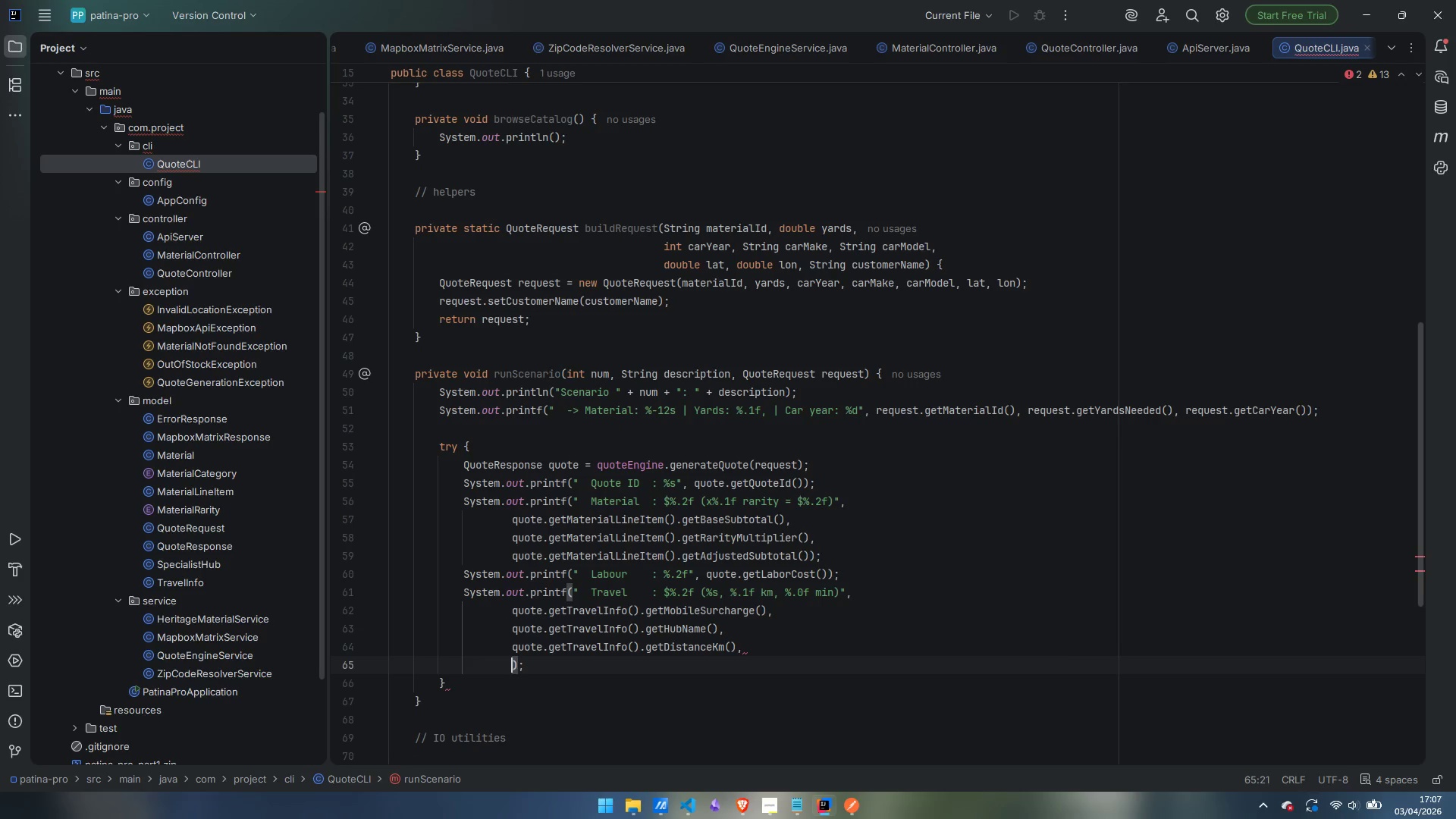 
type(quoteGetT)
key(Backspace)
key(Backspace)
key(Backspace)
key(Backspace)
type(.getTravelInfo().)
 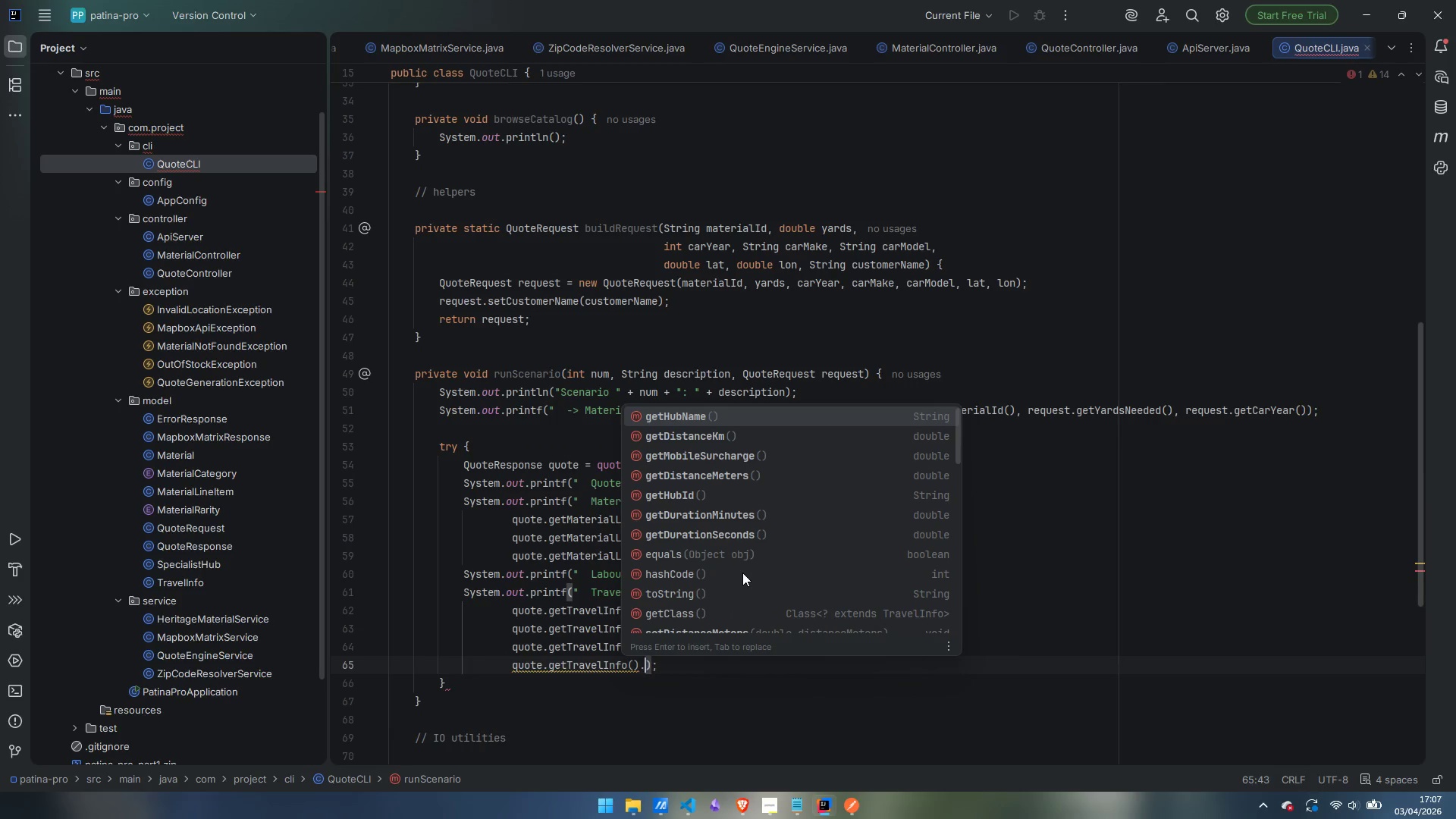 
type(getDua)
key(Backspace)
key(Backspace)
type(ra)
key(Backspace)
key(Backspace)
type(uratoin)
key(Backspace)
key(Backspace)
key(Backspace)
type(ion)
 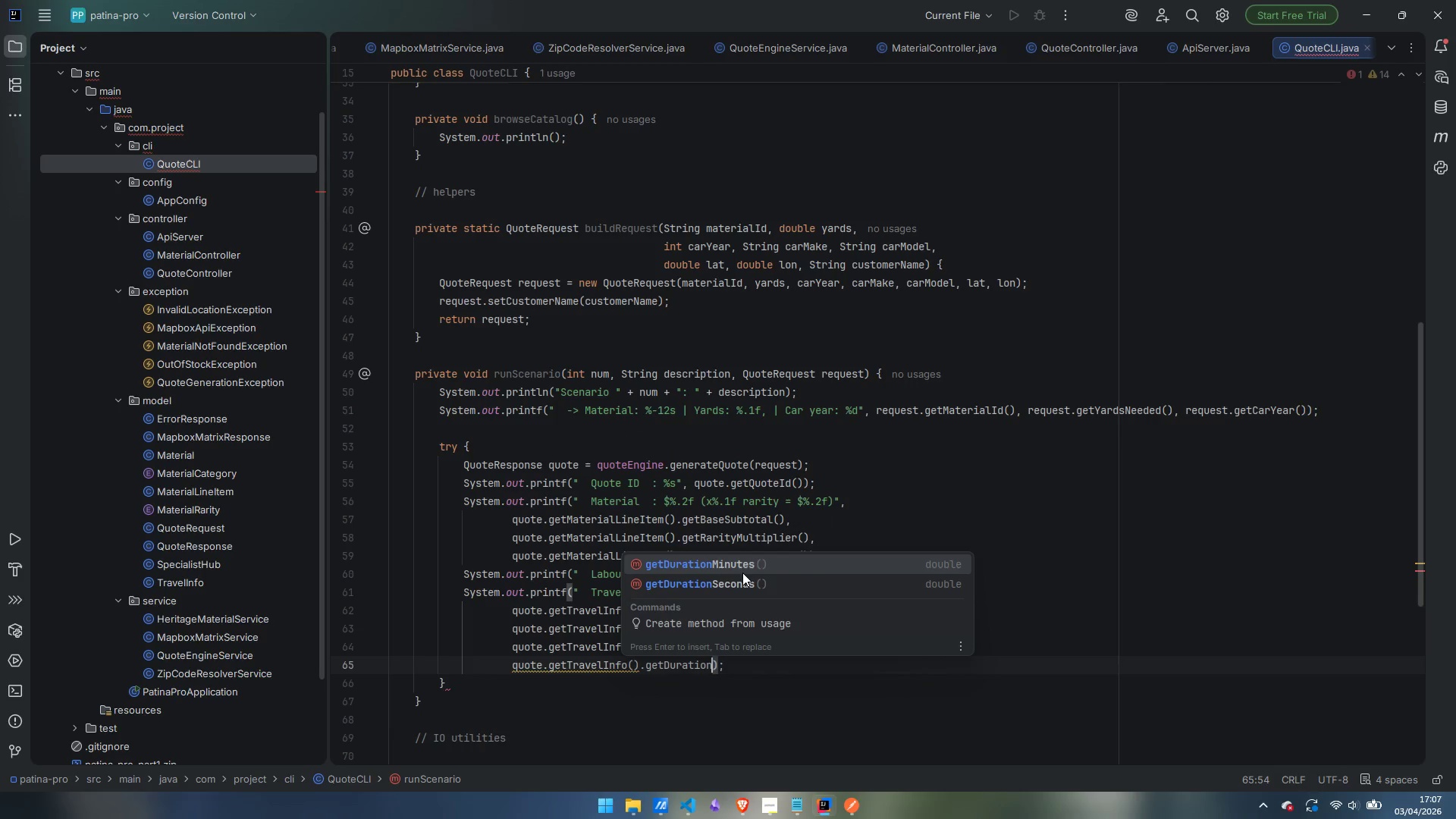 
type(Minumes()
 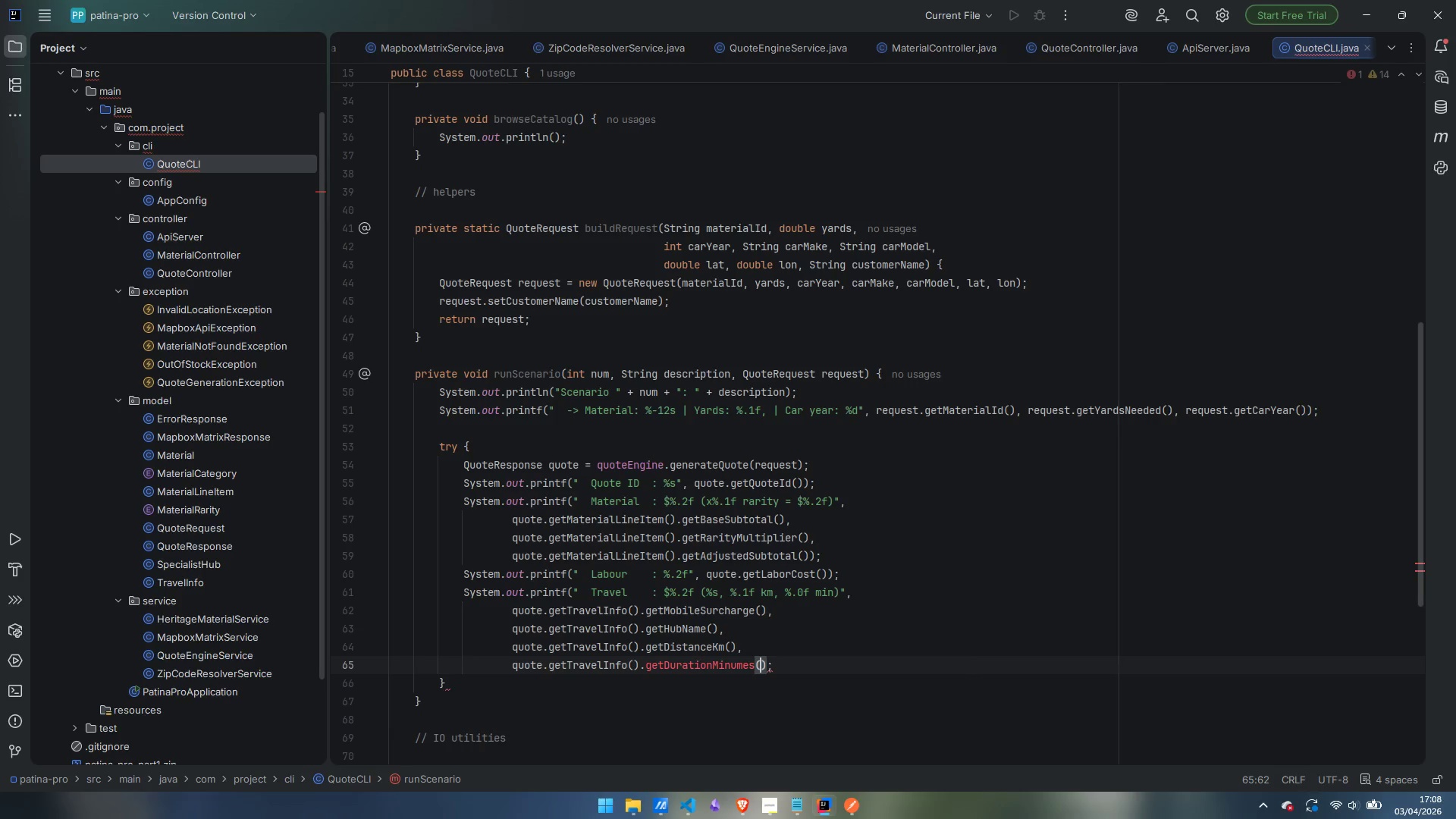 
key(ArrowLeft)
 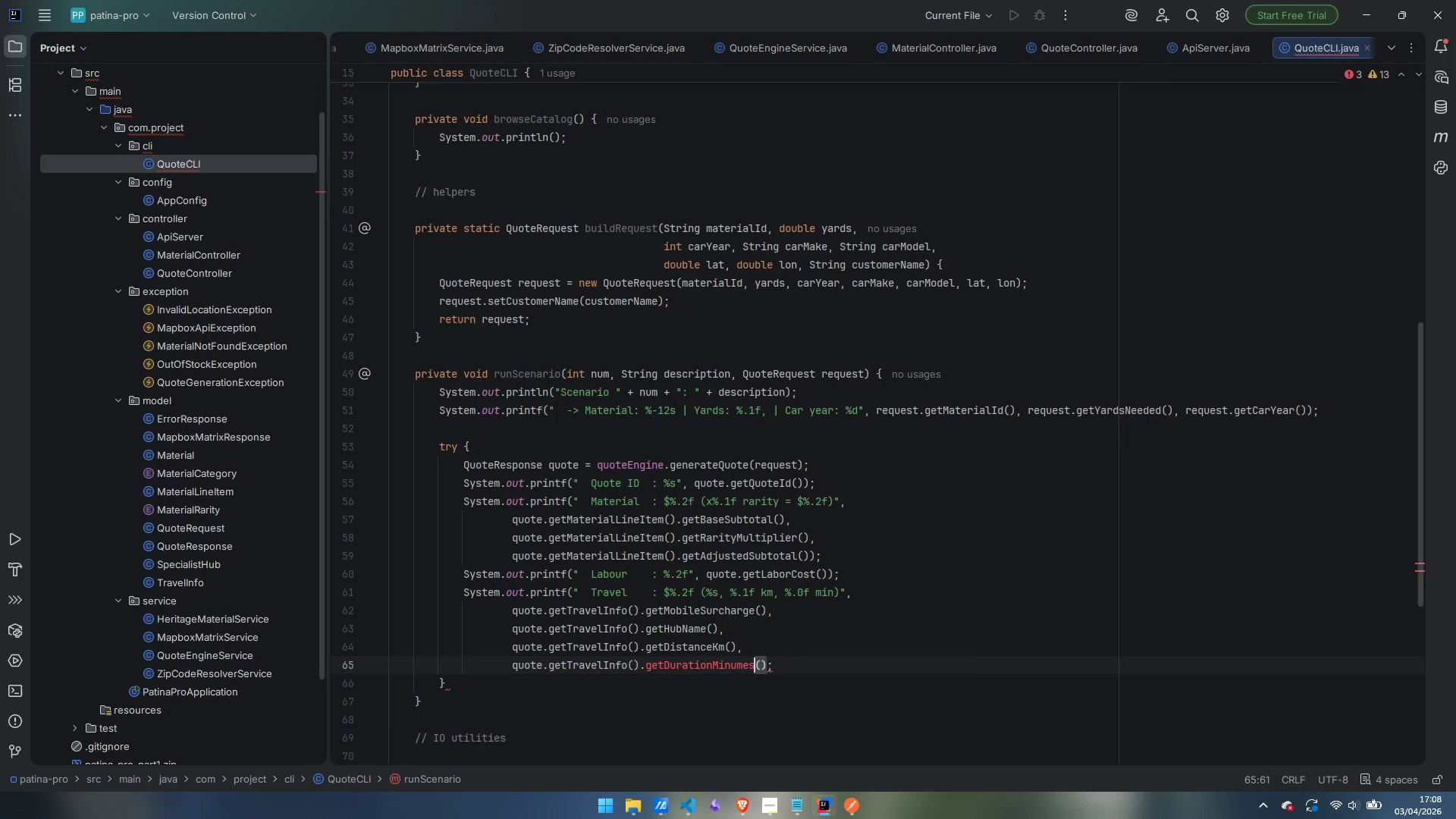 
key(ArrowLeft)
 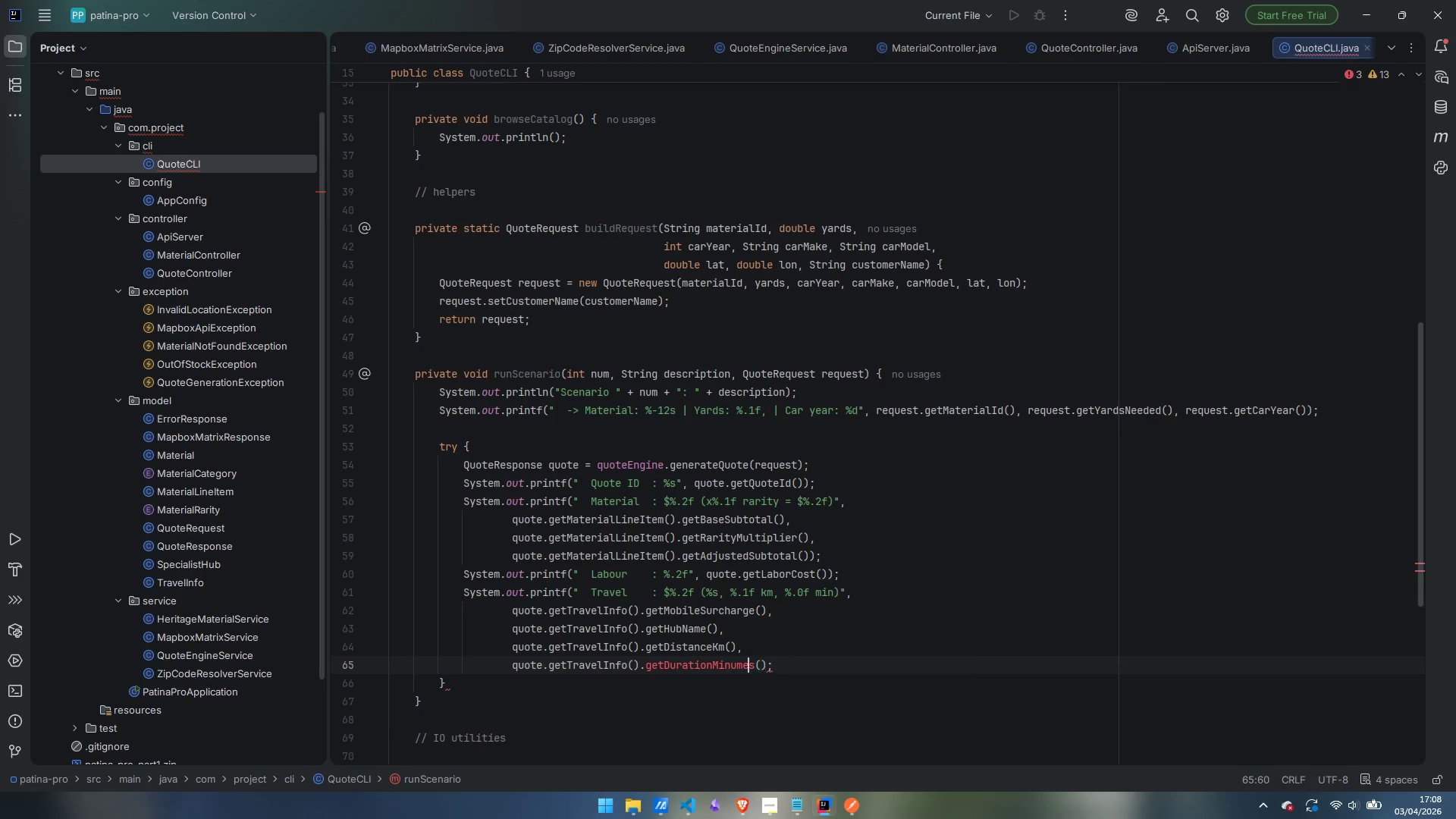 
key(ArrowLeft)
 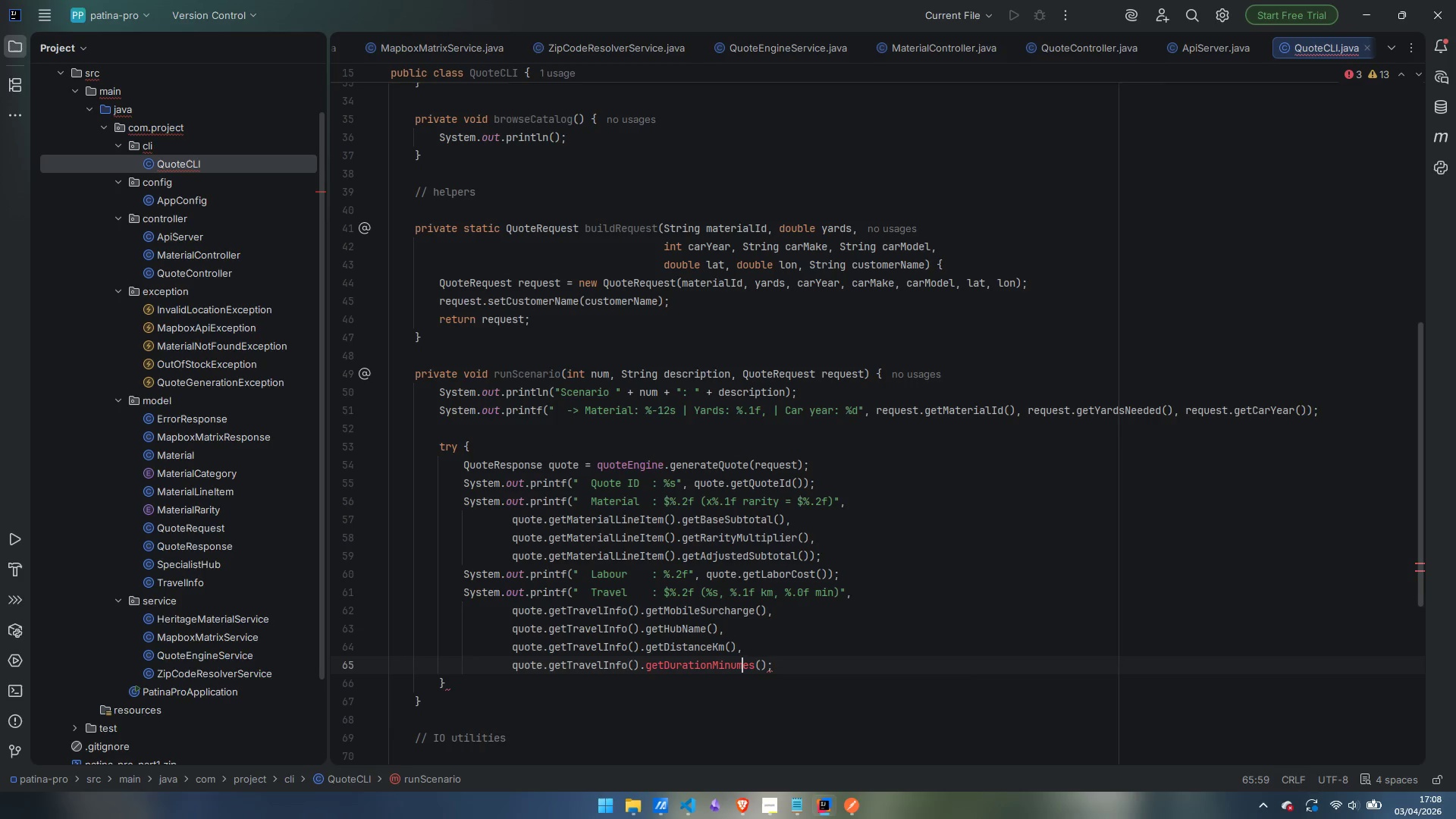 
key(Backspace)
 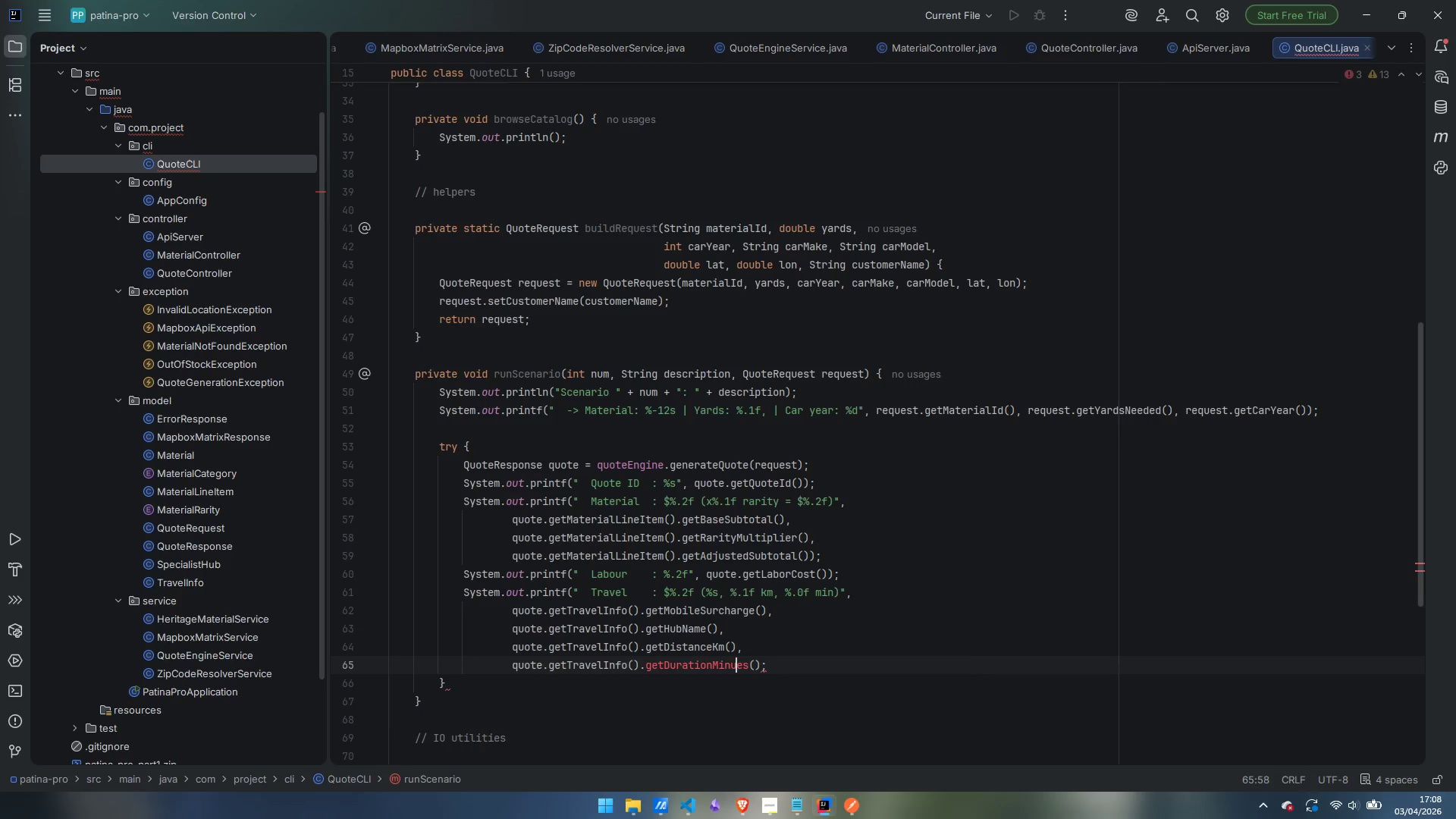 
key(T)
 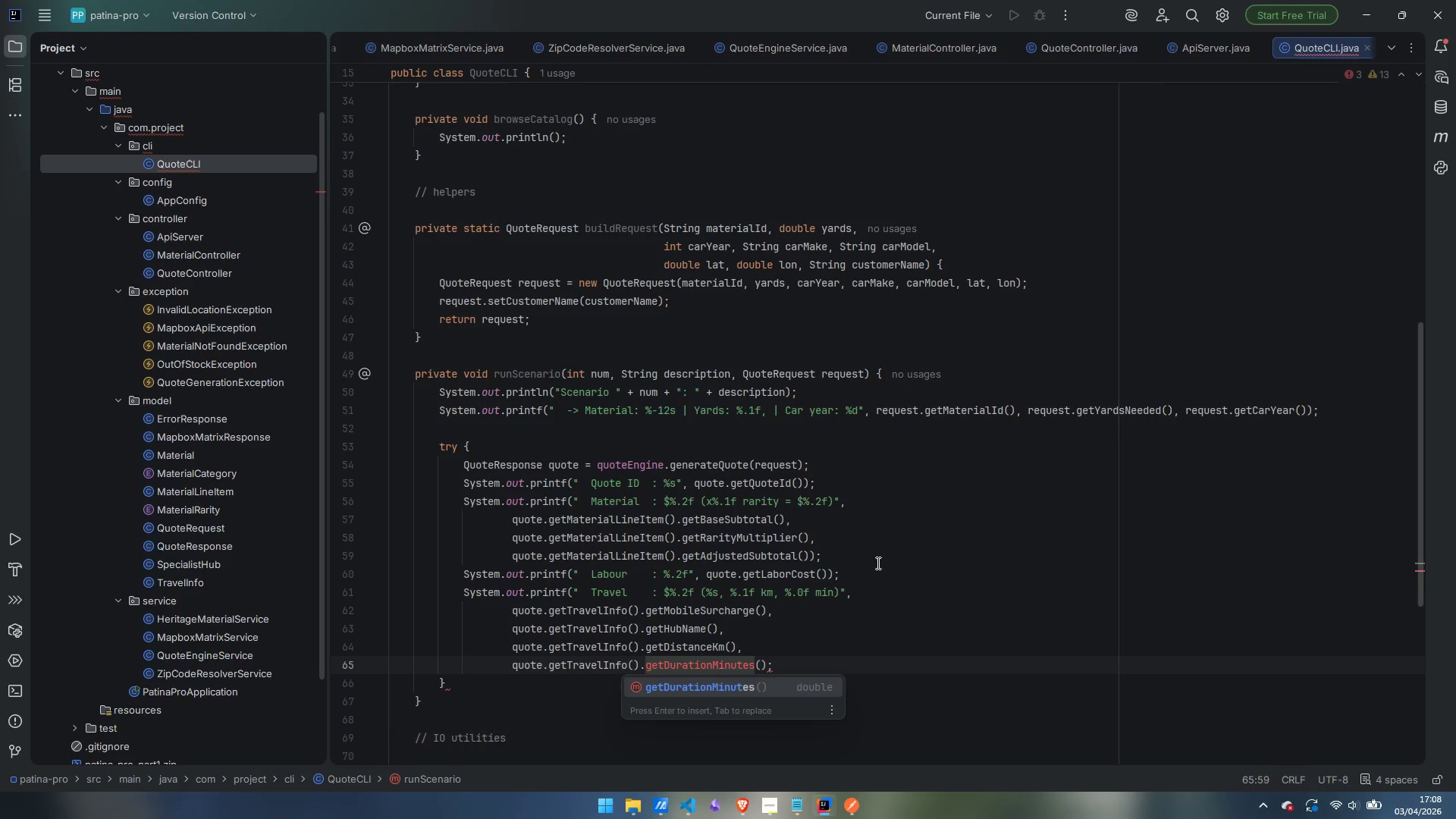 
left_click([934, 606])
 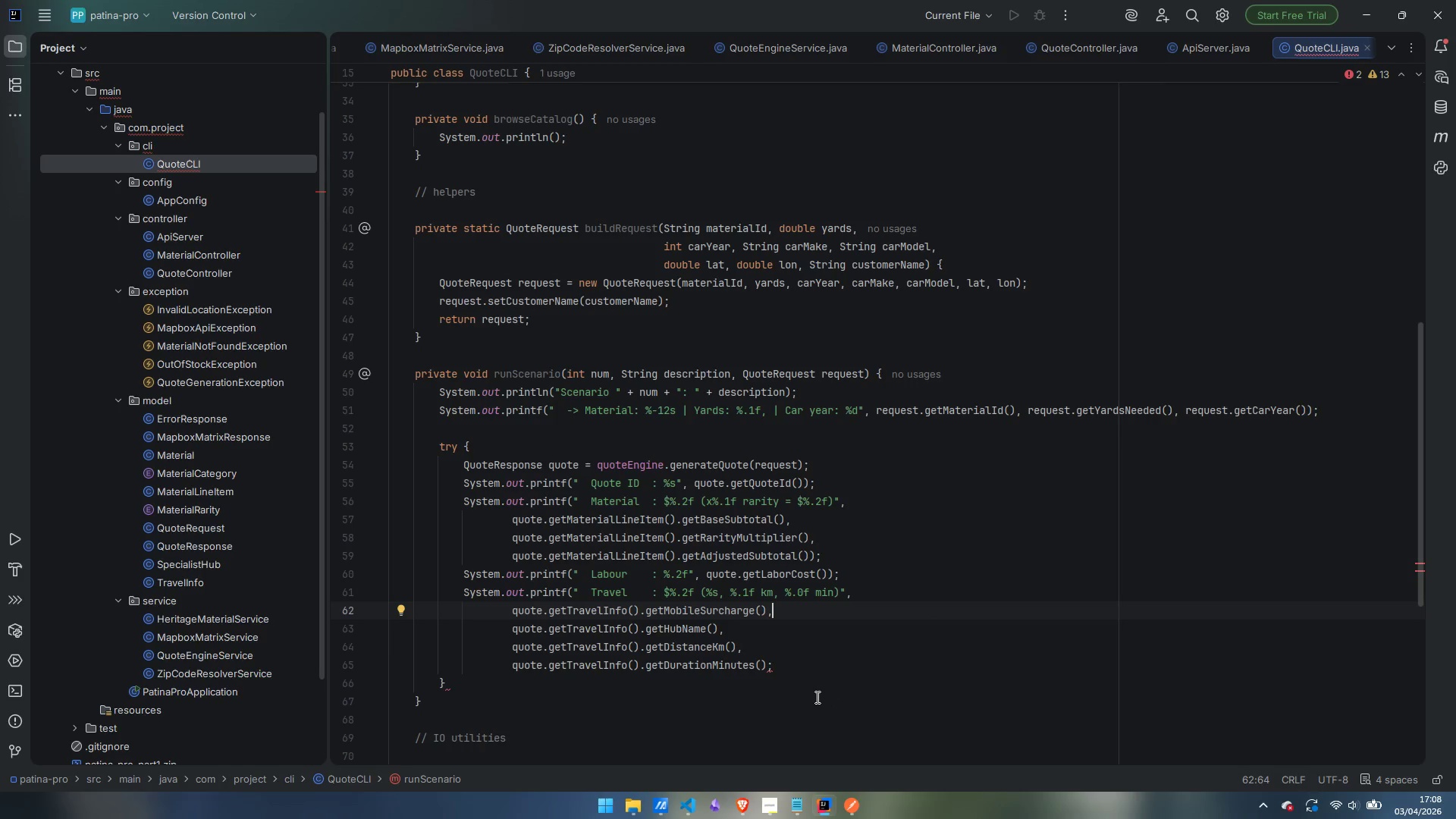 
wait(11.12)
 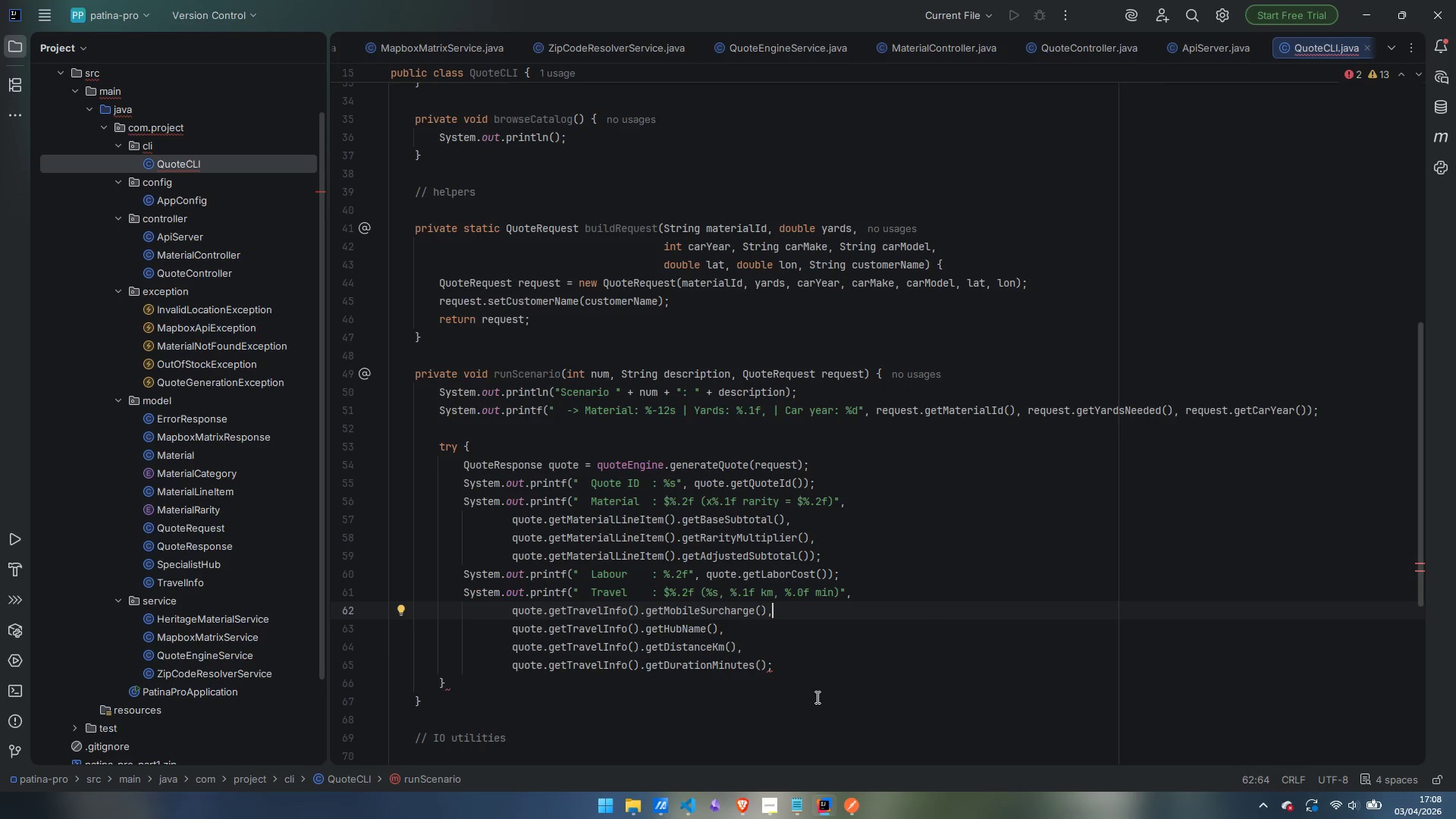 
left_click([764, 662])
 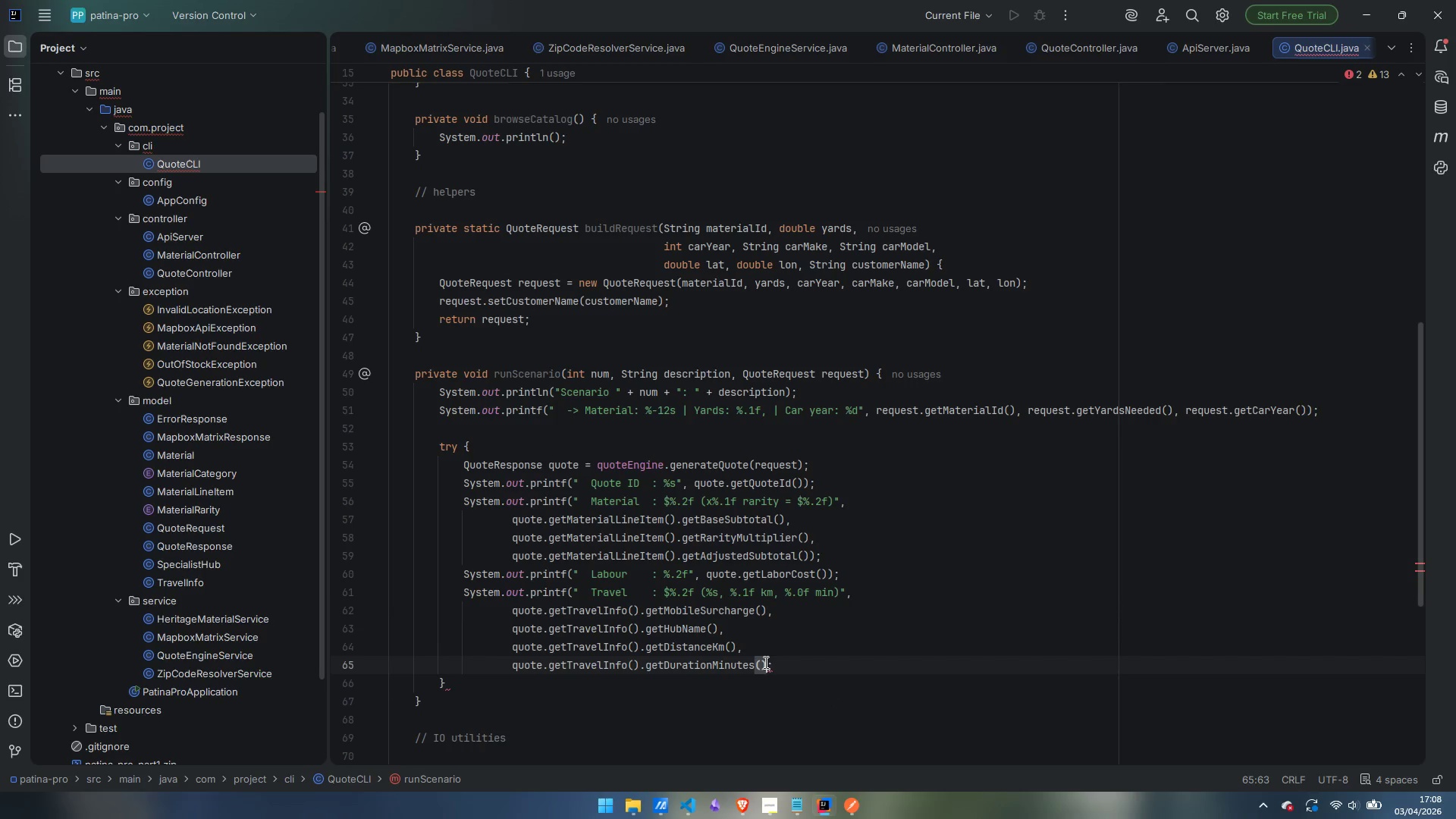 
key(Shift+ShiftRight)
 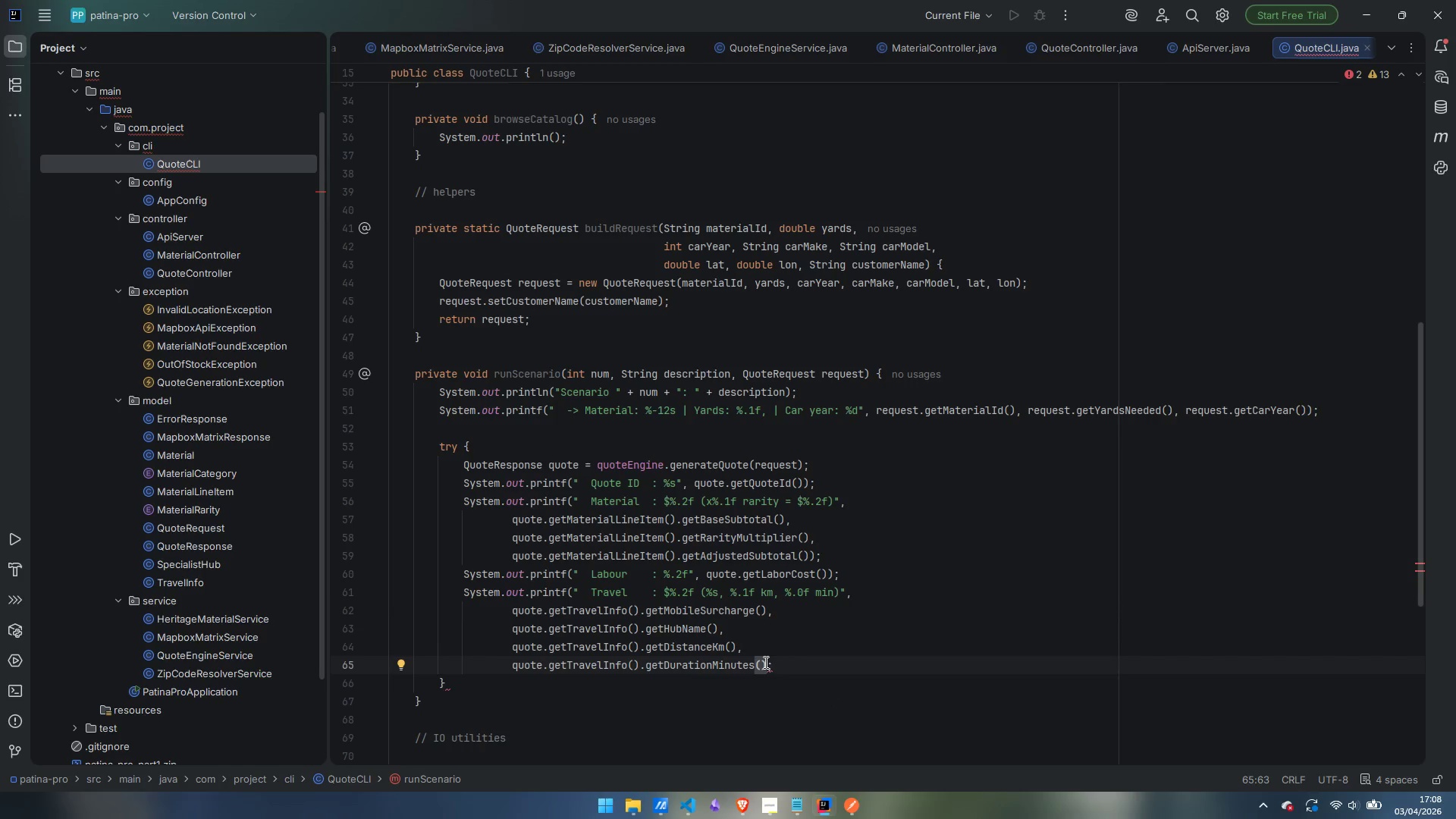 
key(Shift+0)
 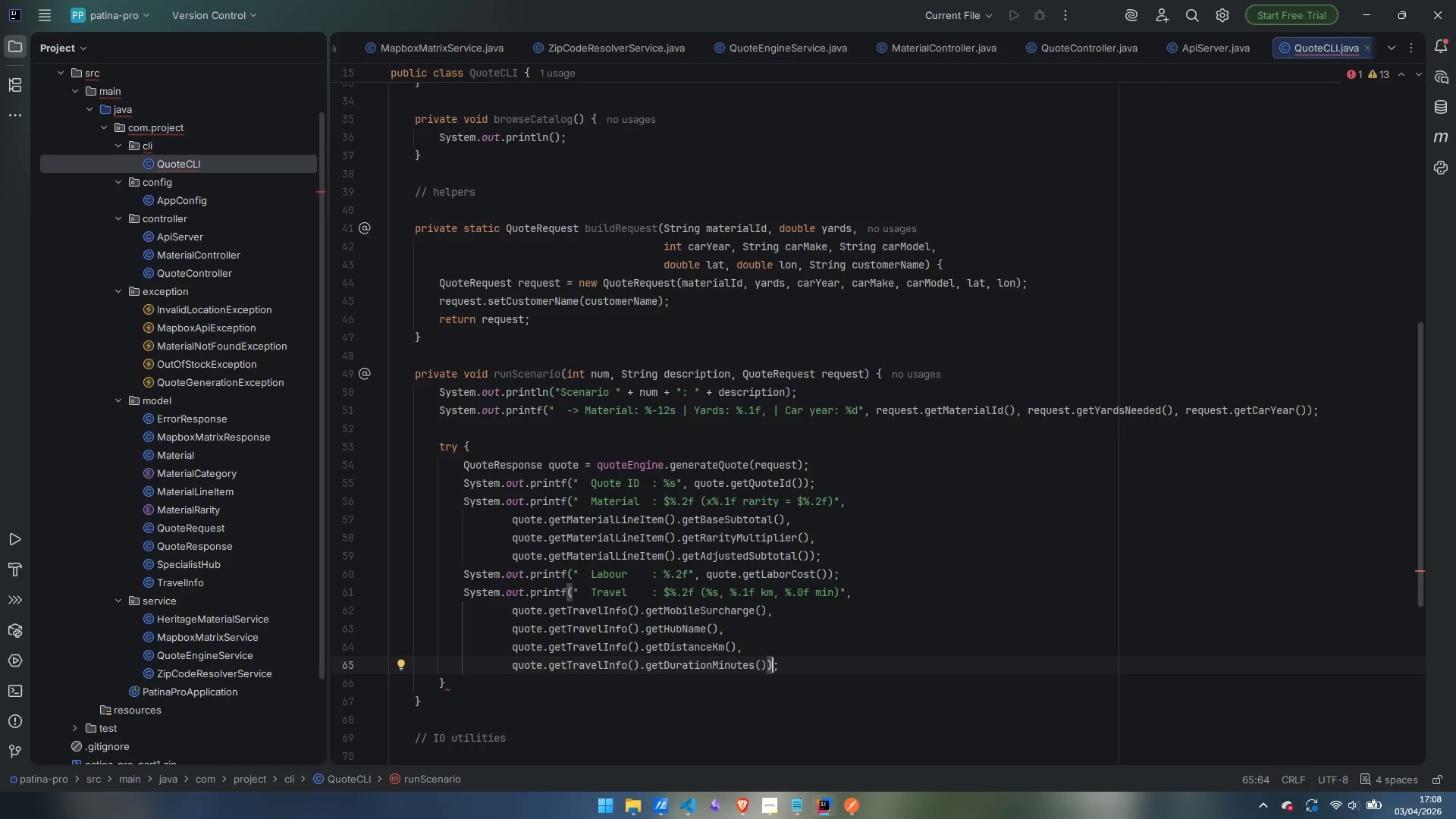 
wait(5.38)
 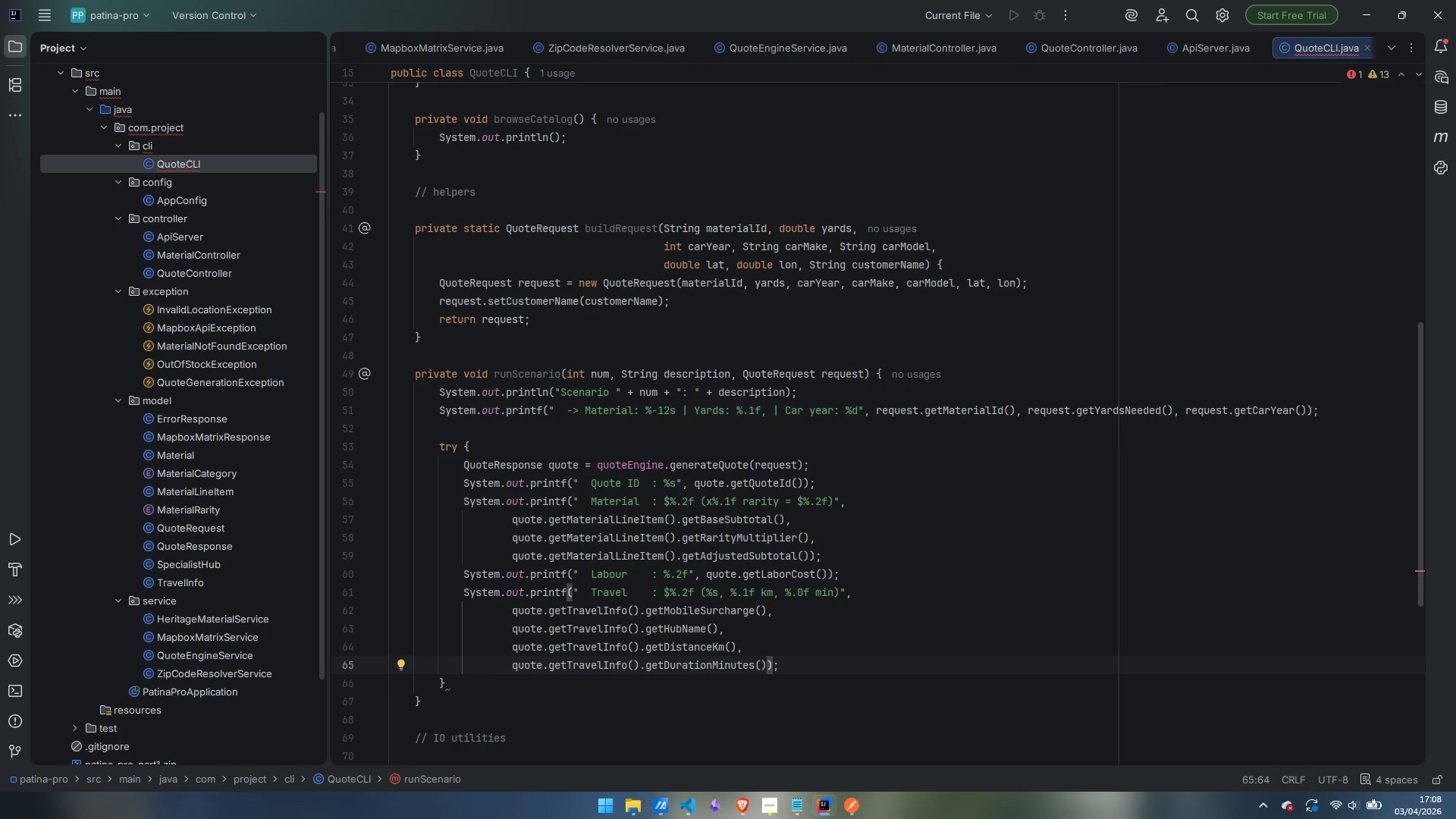 
key(ArrowRight)
 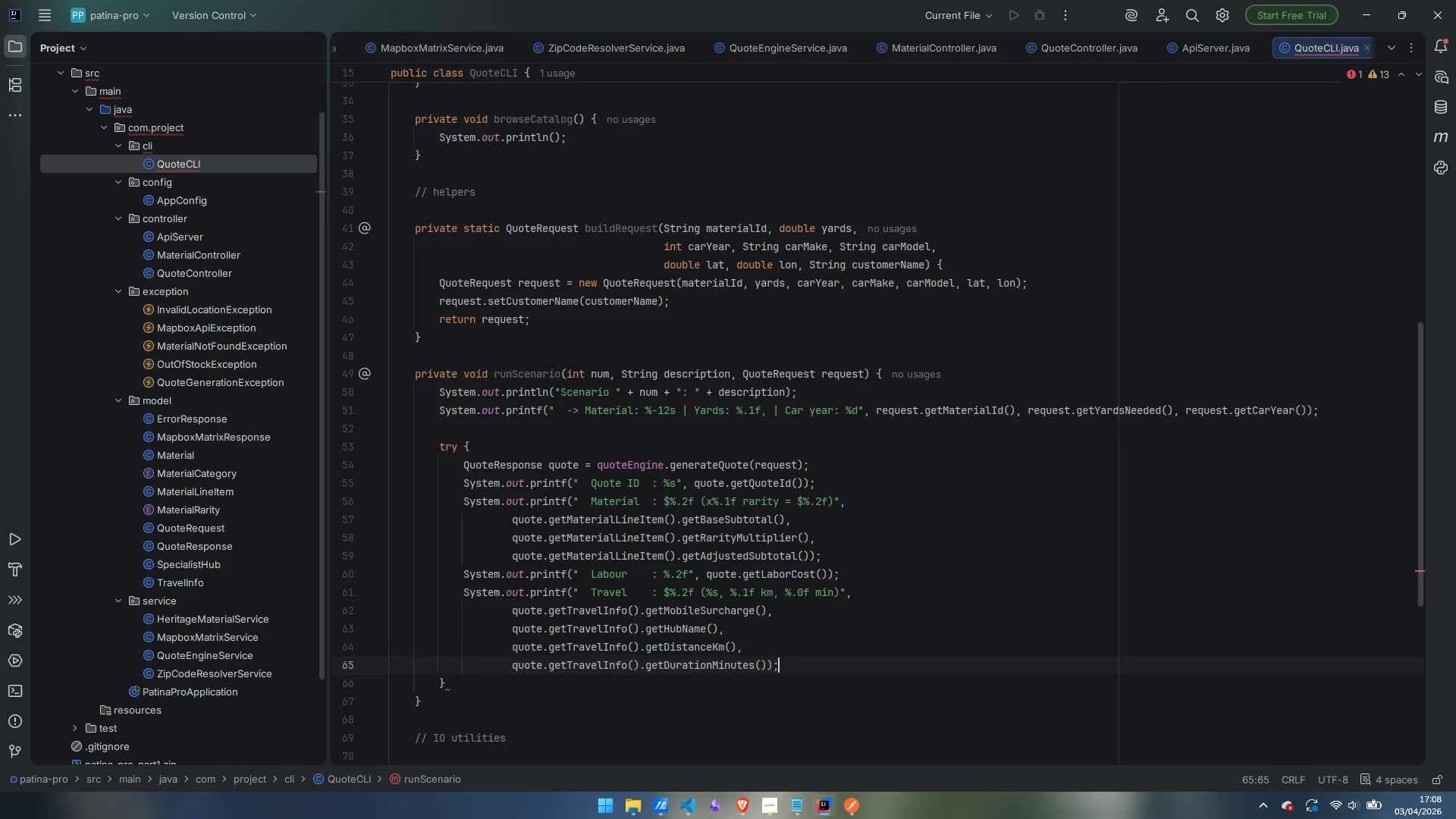 
key(Enter)
 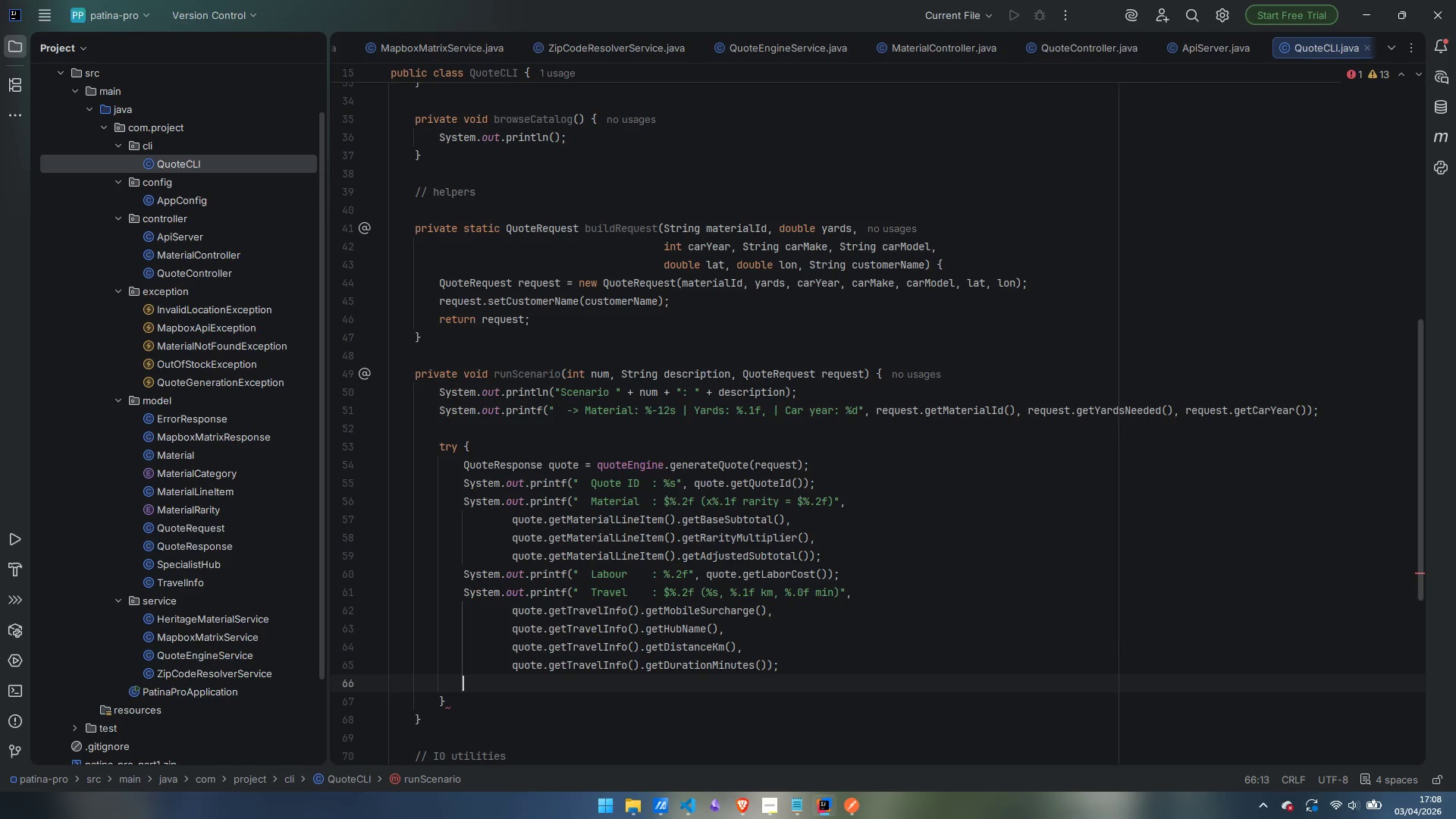 
type(sout)
key(Backspace)
type(f)
key(Tab)
 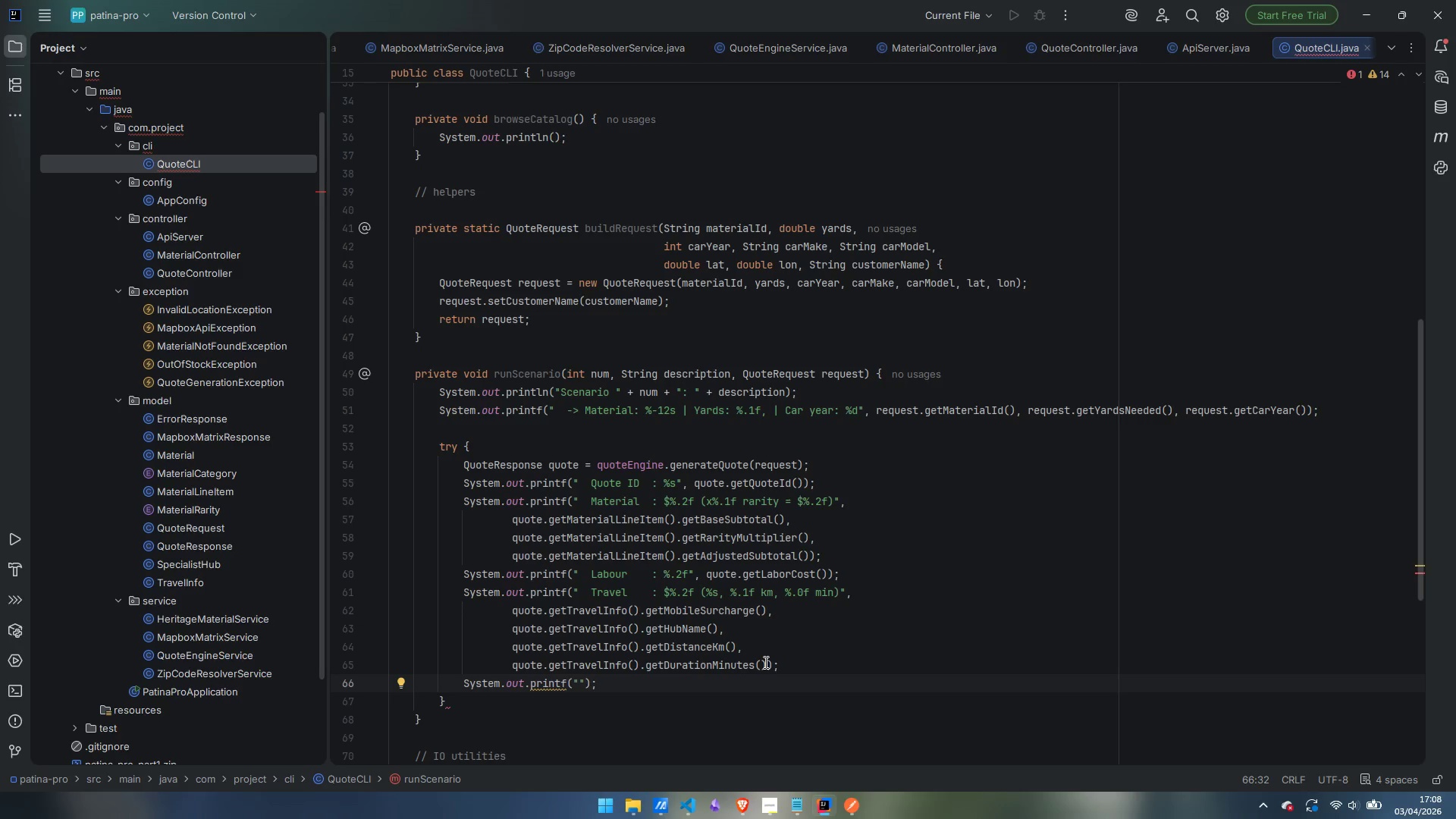 
type(  Subtotal)
 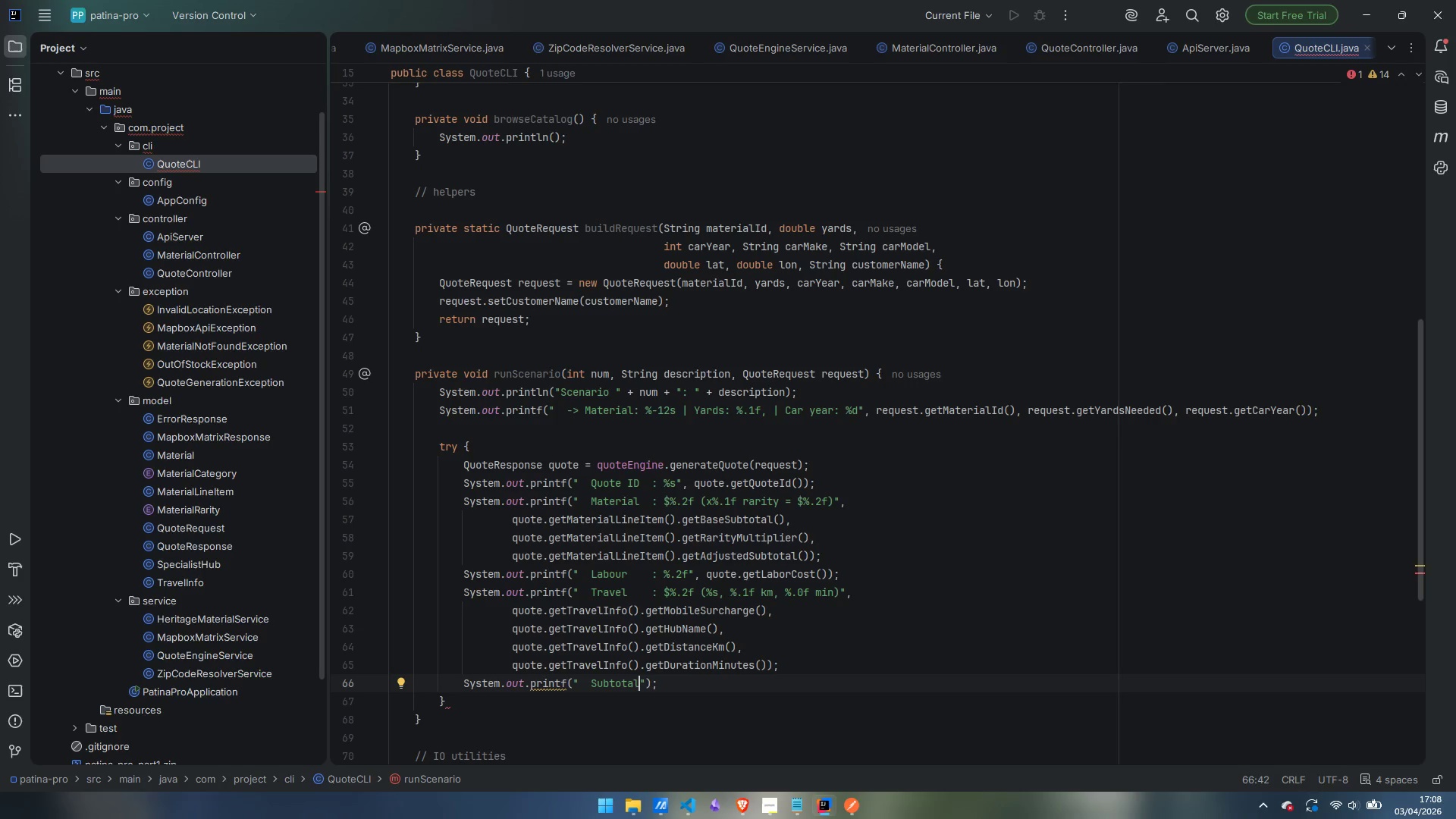 
key(Space)
 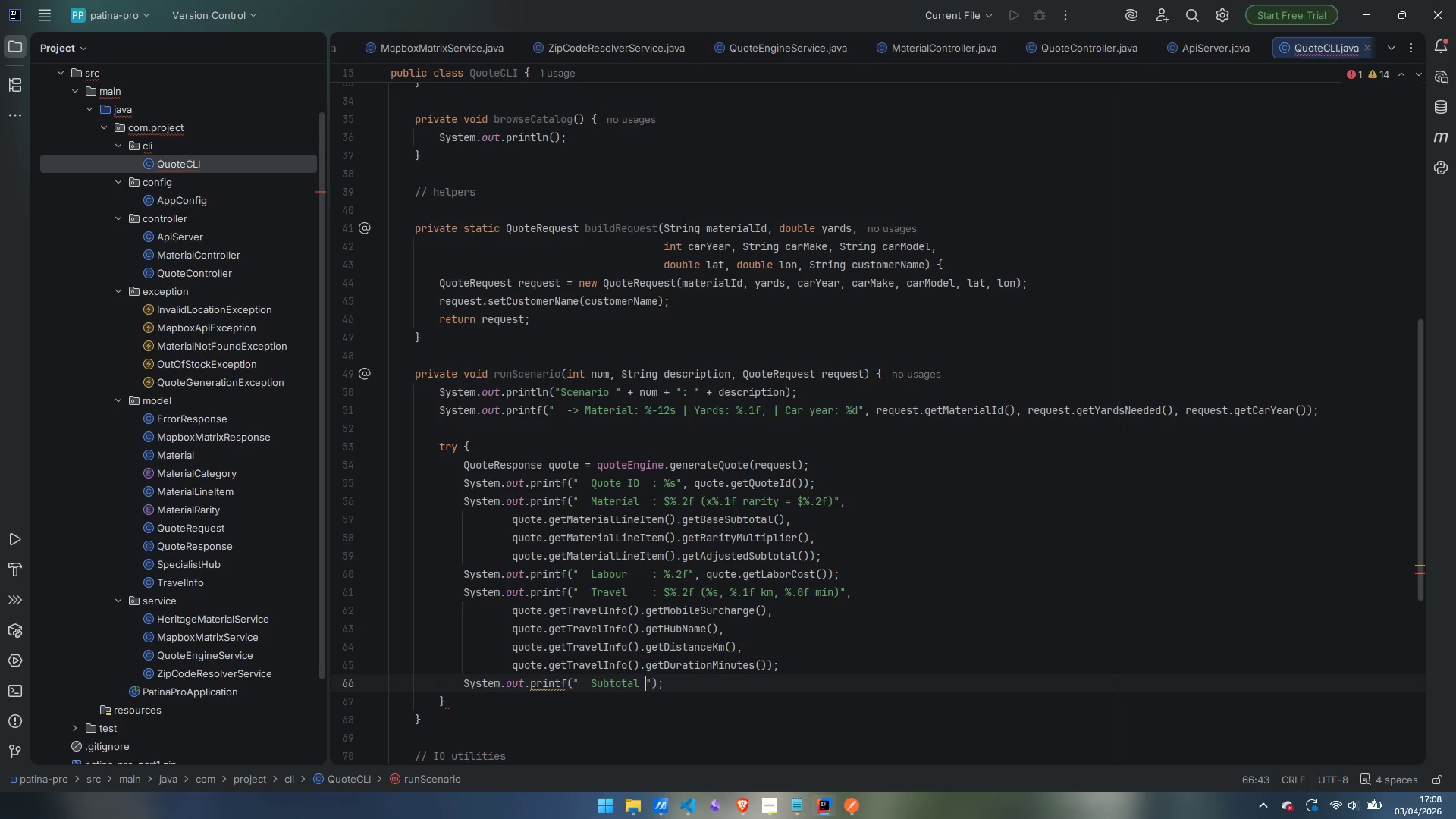 
key(Space)
 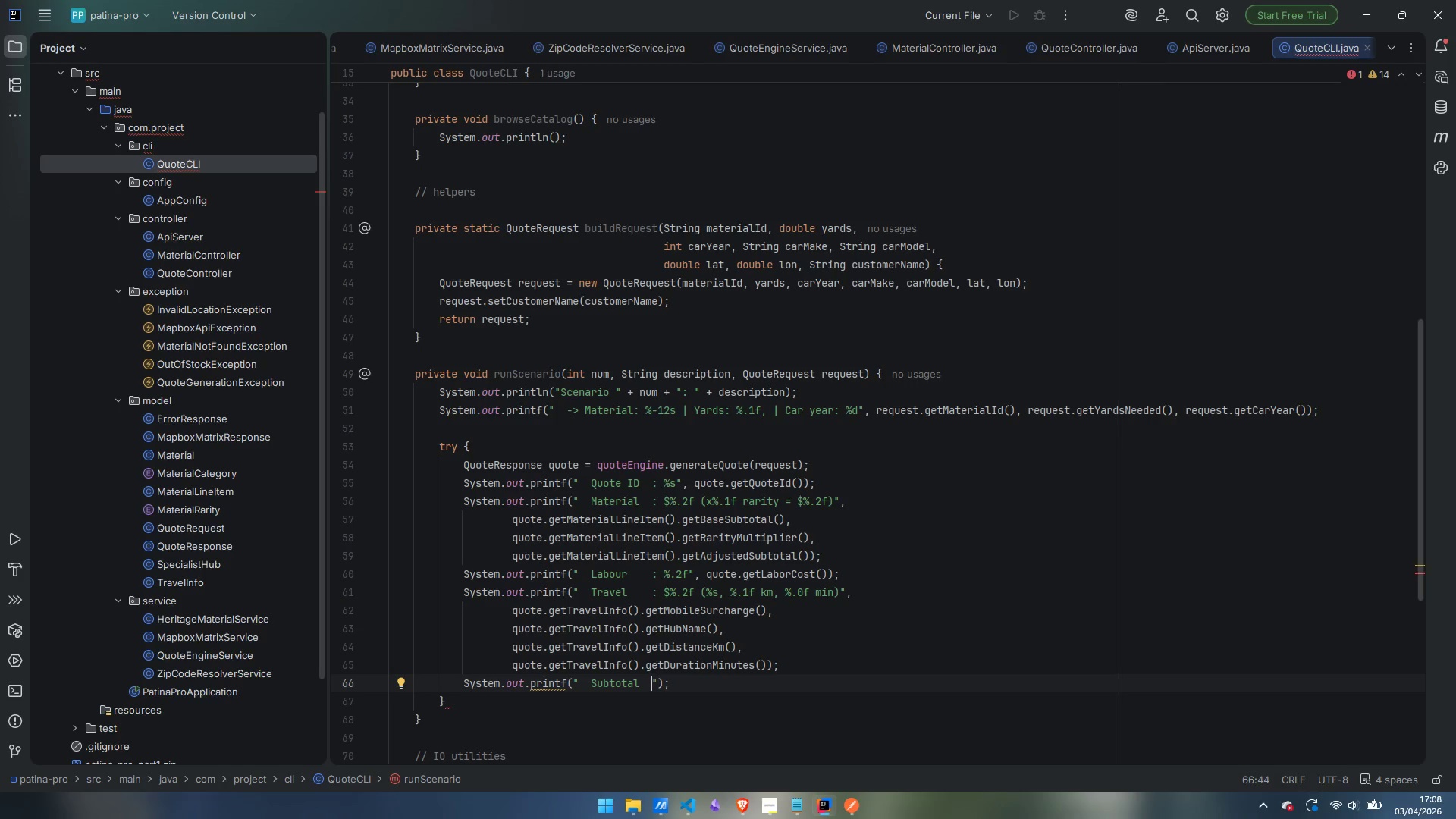 
key(Shift+Semicolon)
 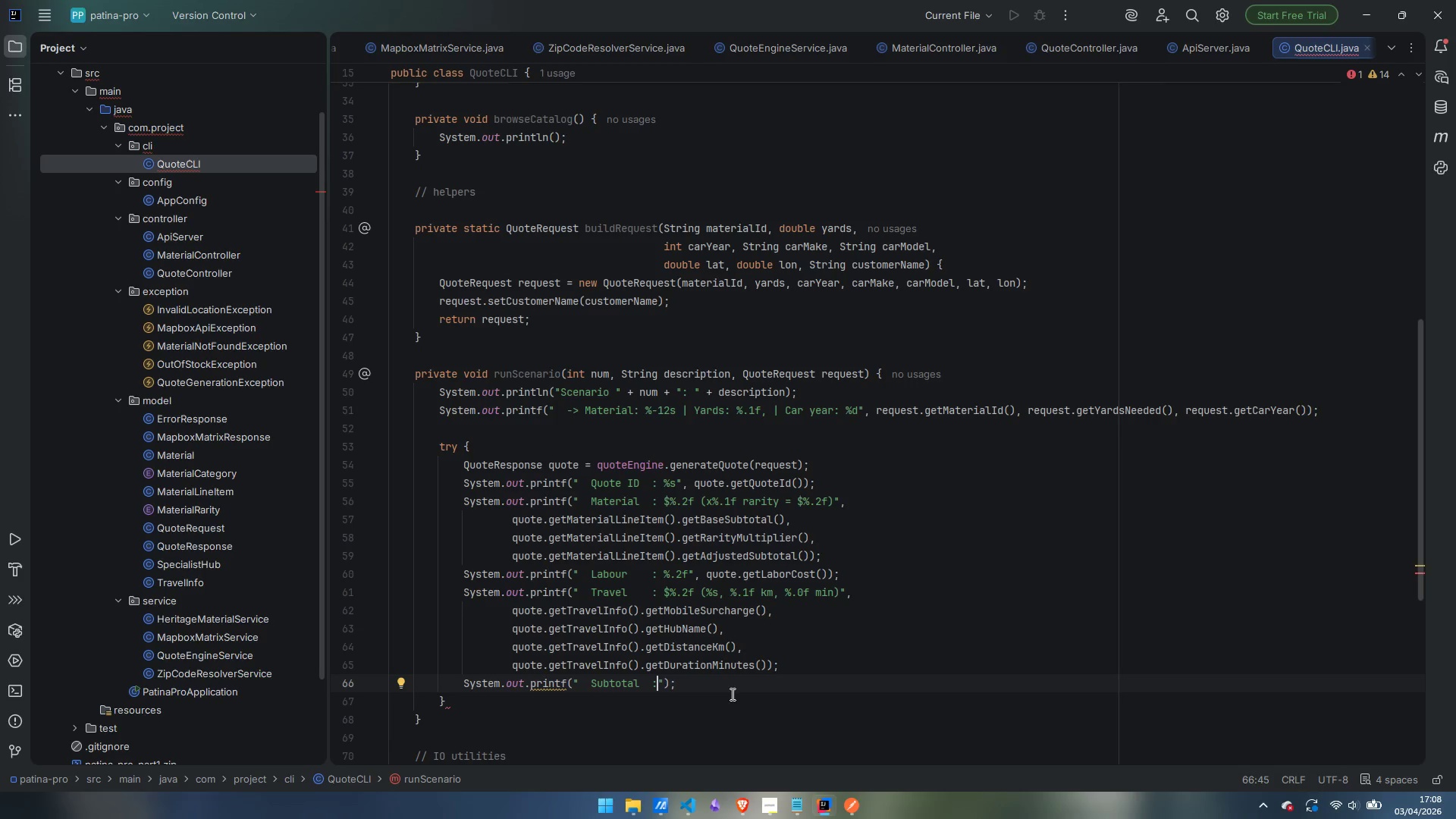 
key(ArrowRight)
 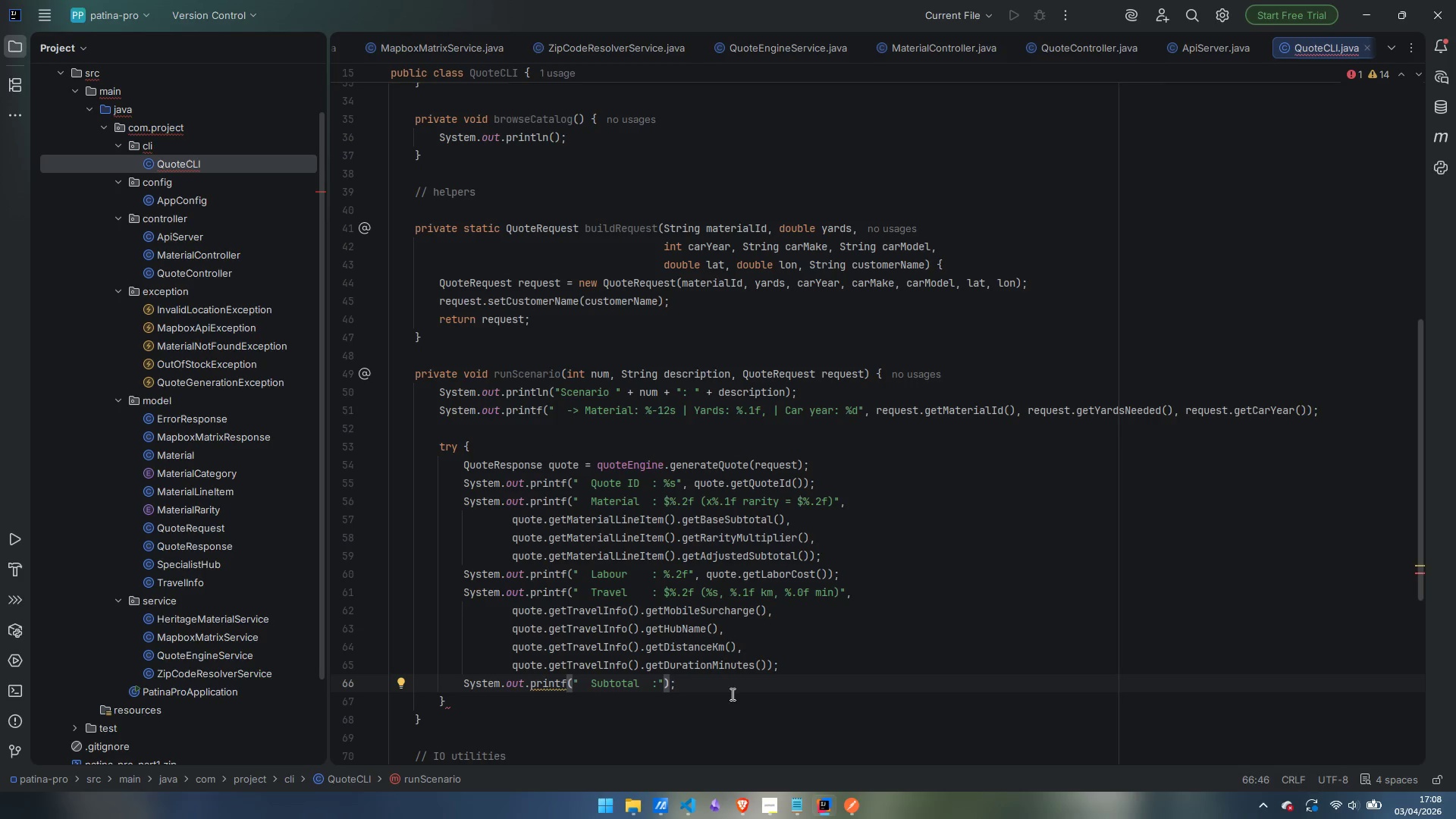 
wait(5.27)
 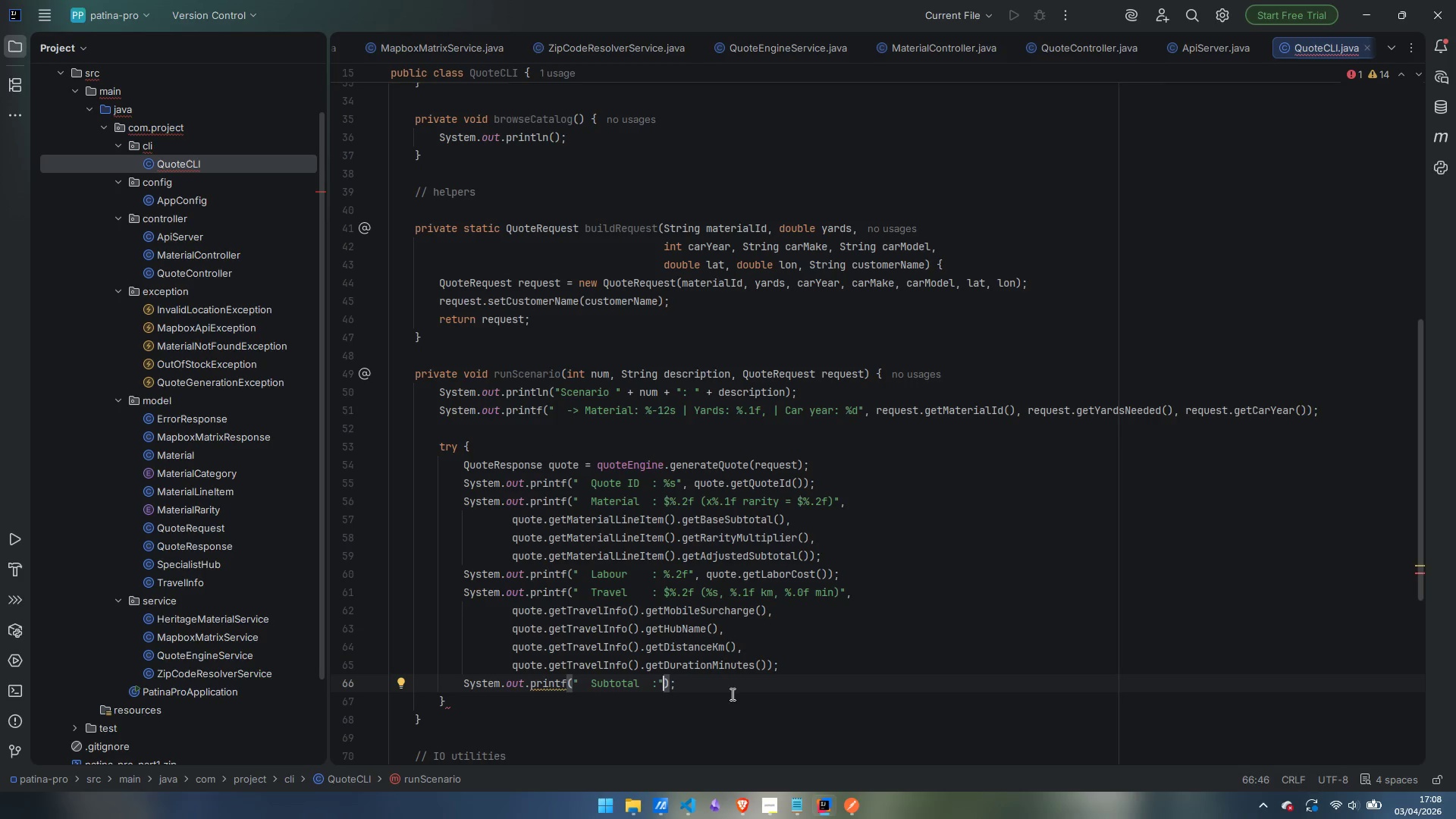 
key(ArrowLeft)
 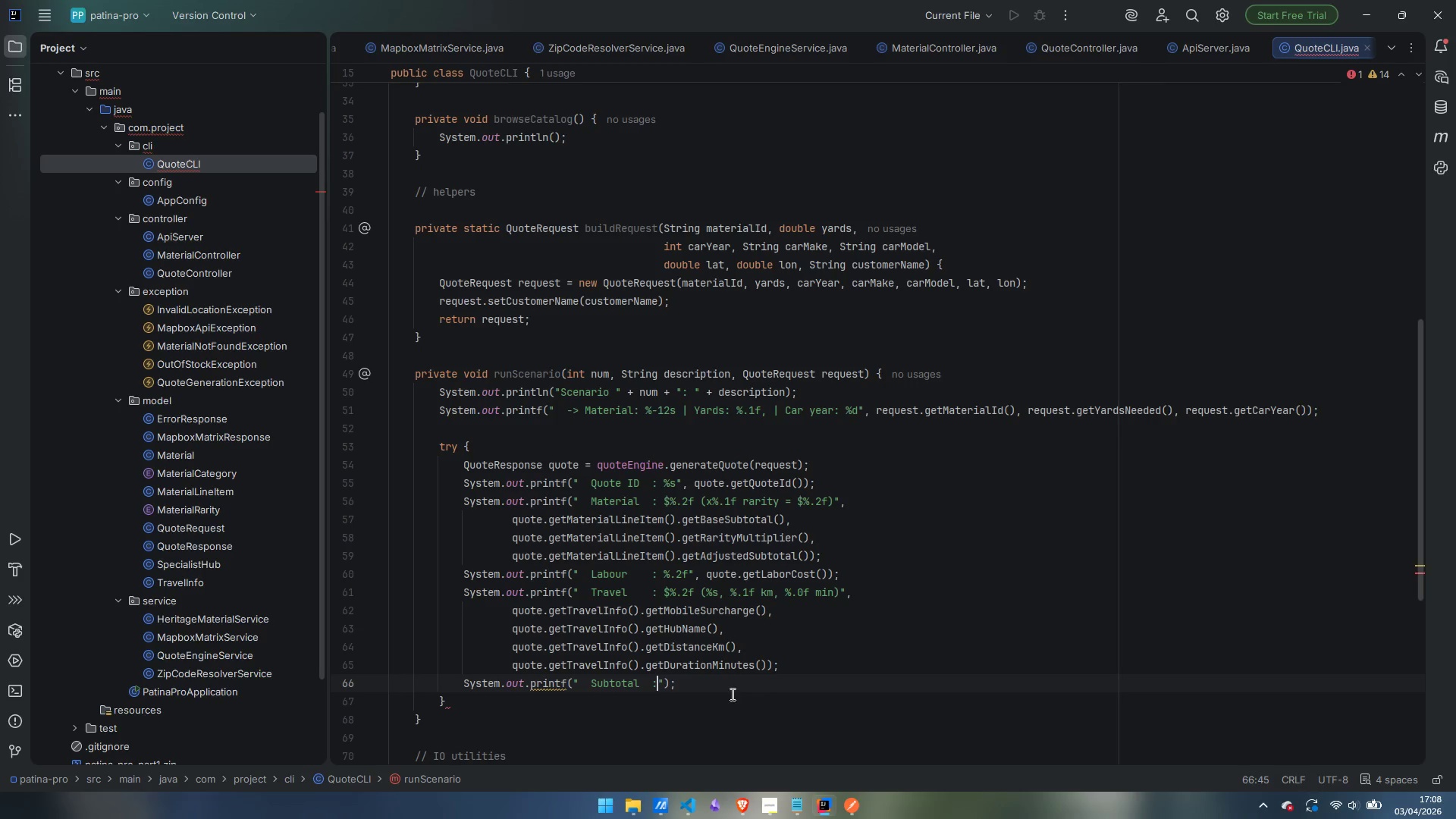 
key(Space)
 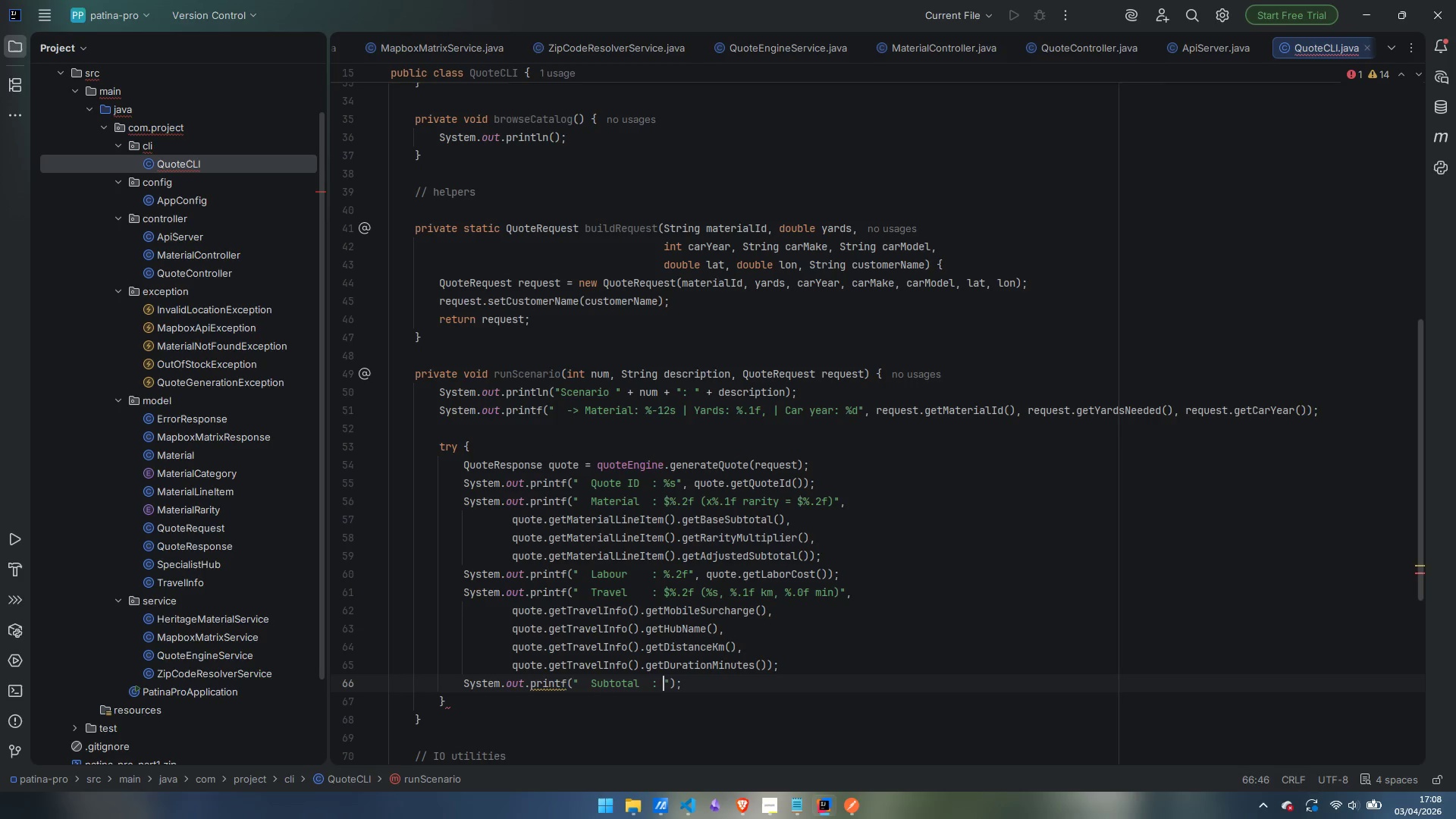 
key(Shift+5)
 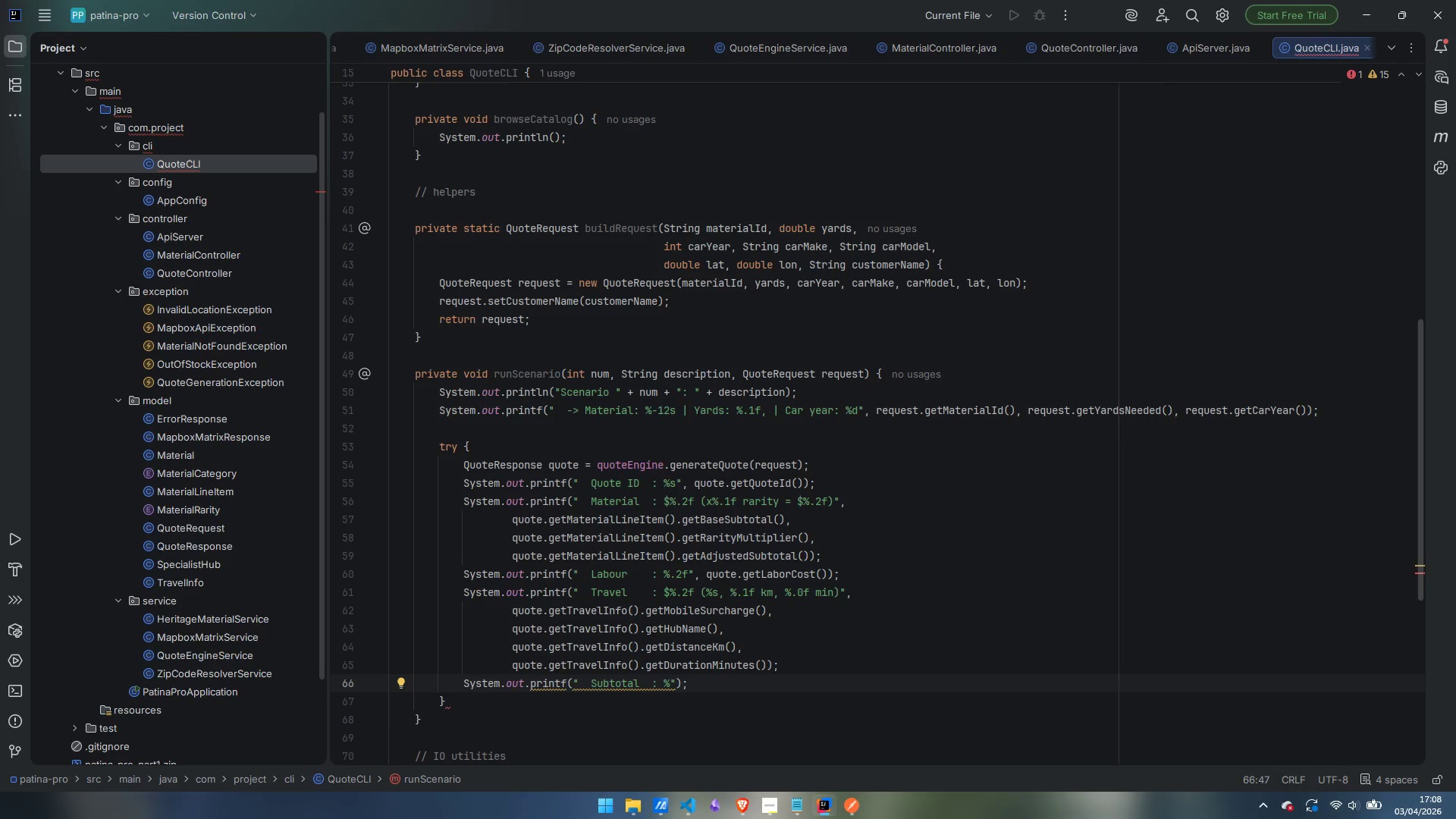 
key(Backspace)
type($%.2f)
 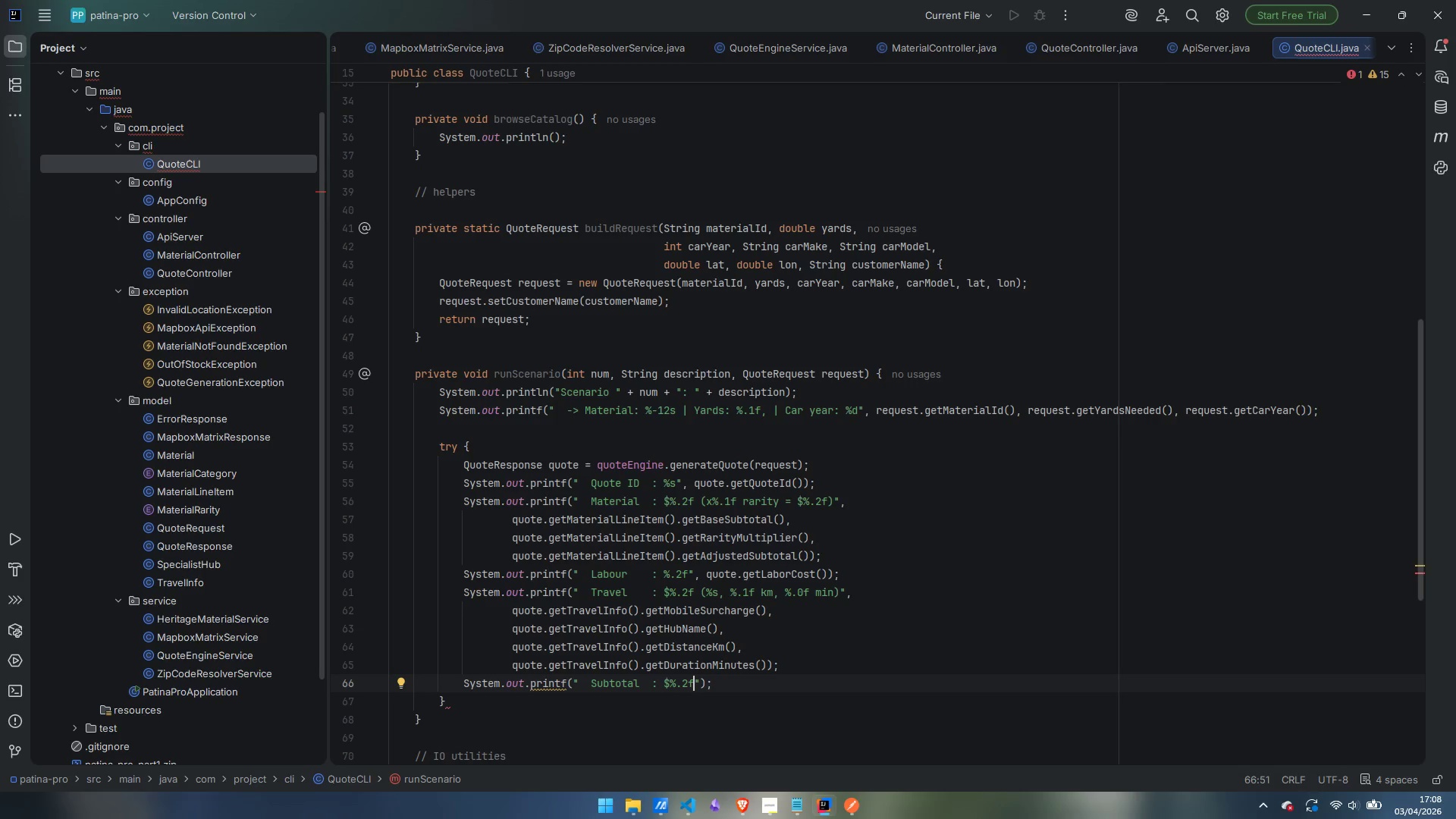 
key(ArrowRight)
 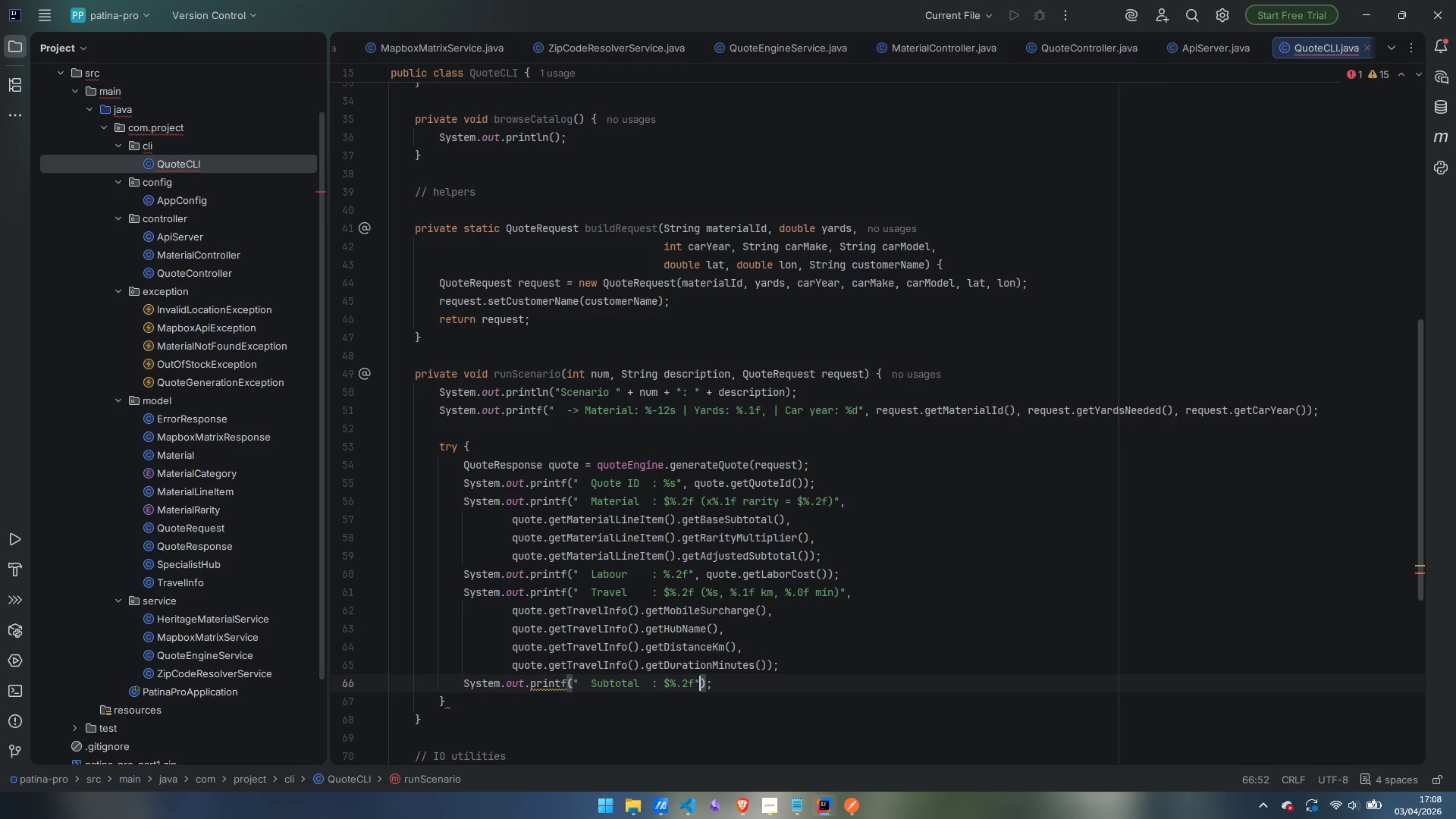 
type(, quote)
 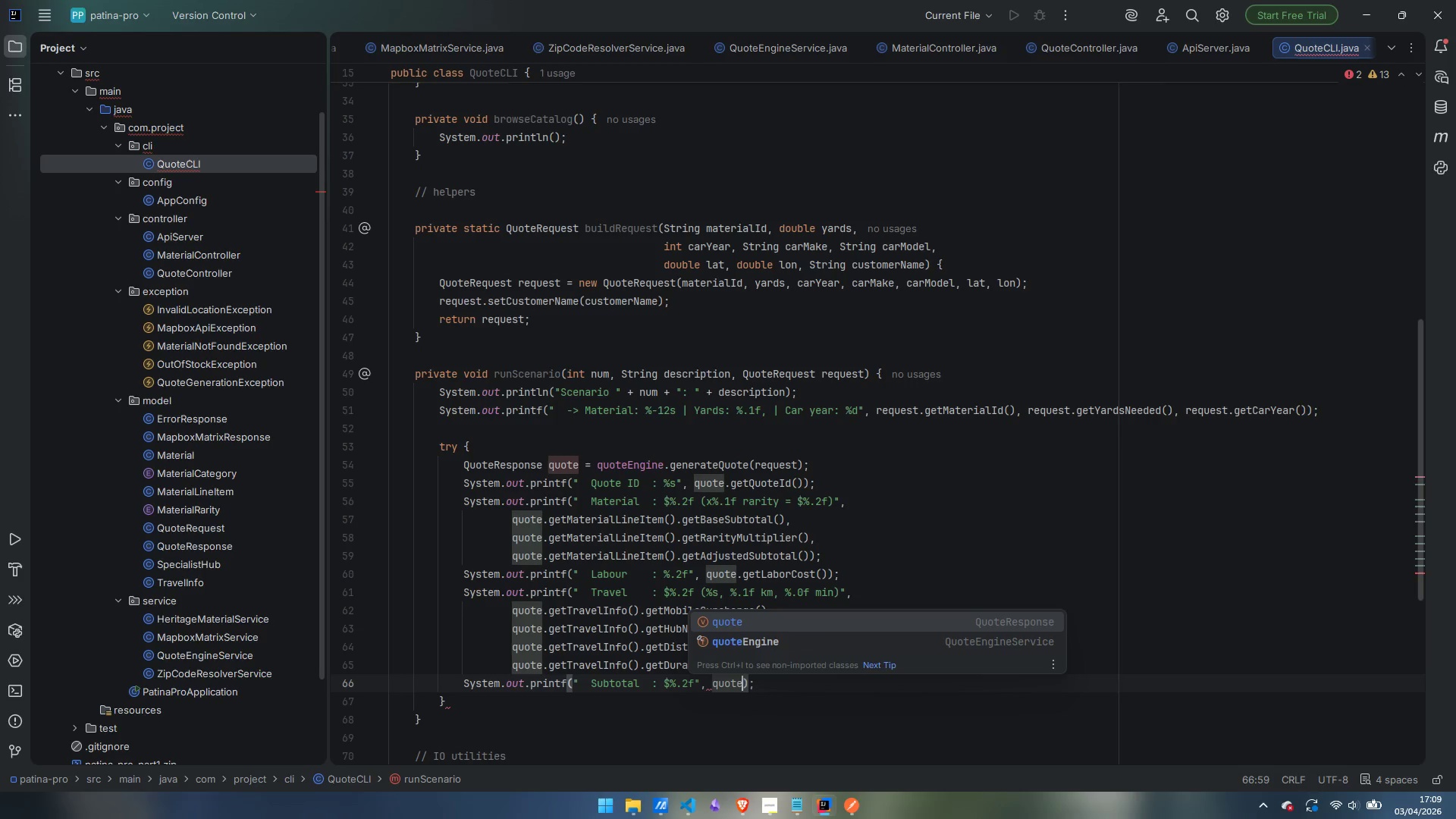 
hold_key(key=ShiftLeft, duration=0.8)
 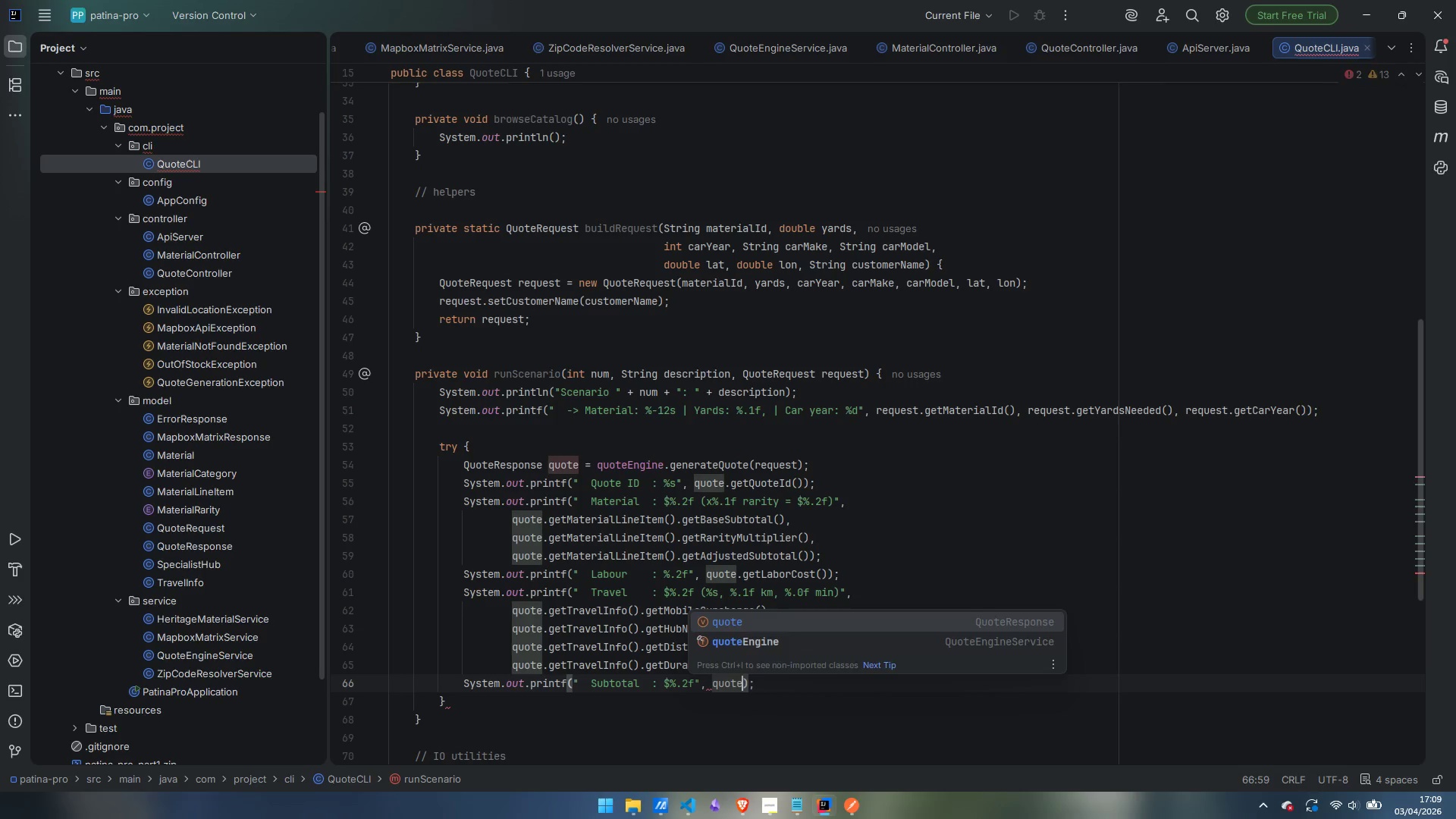 
key(Enter)
 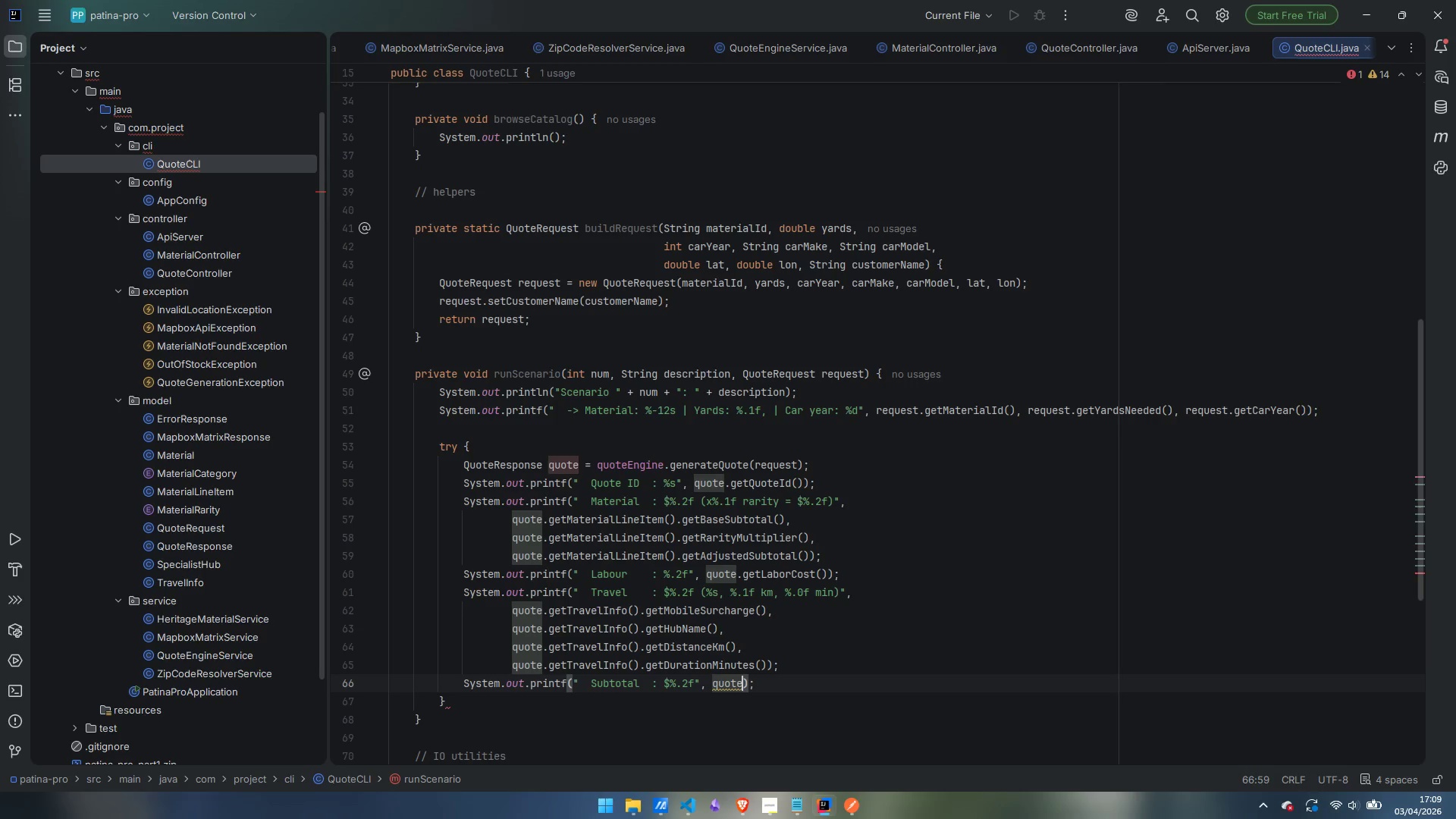 
type(.sub)
 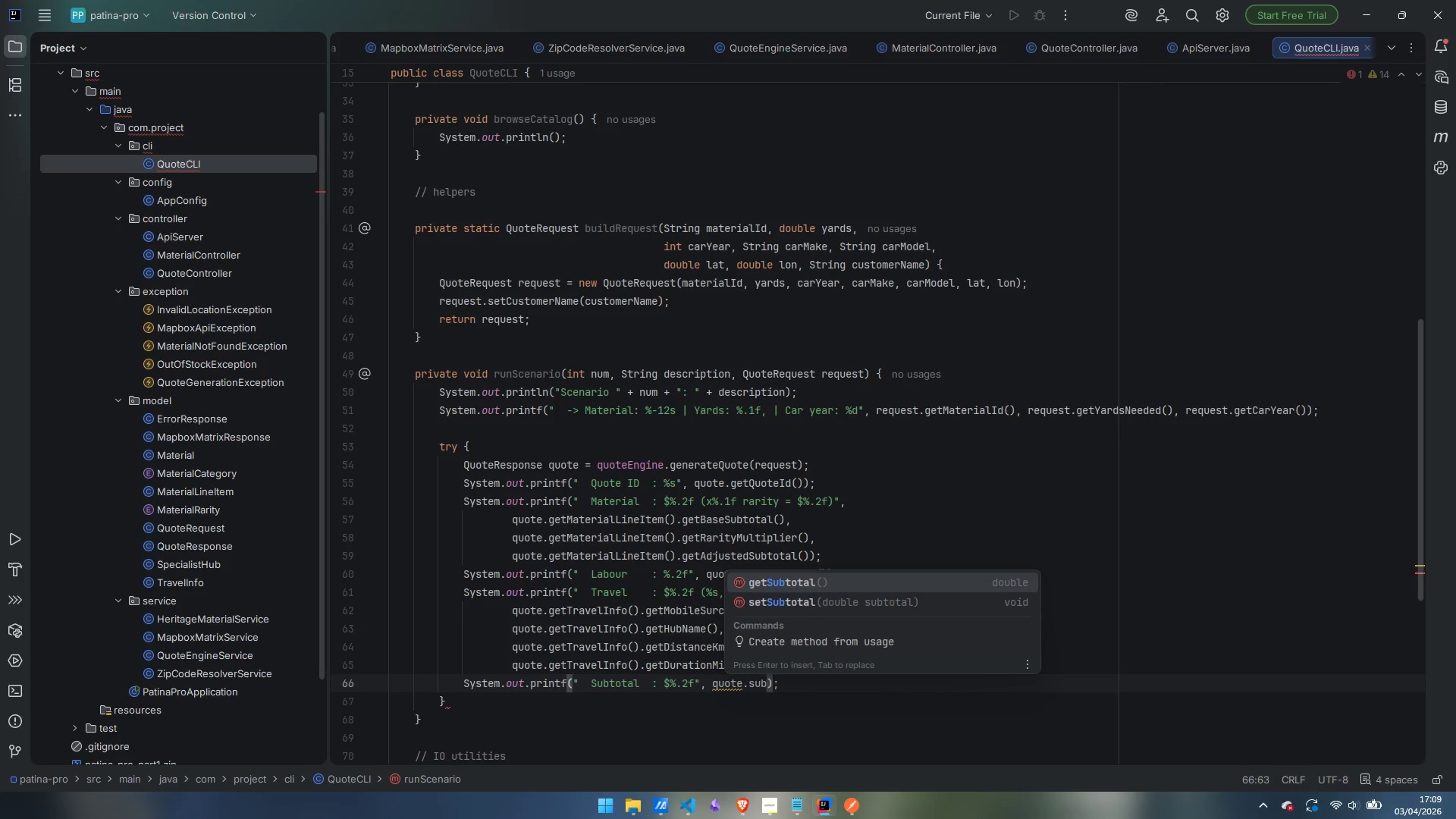 
hold_key(key=ShiftLeft, duration=1.5)
 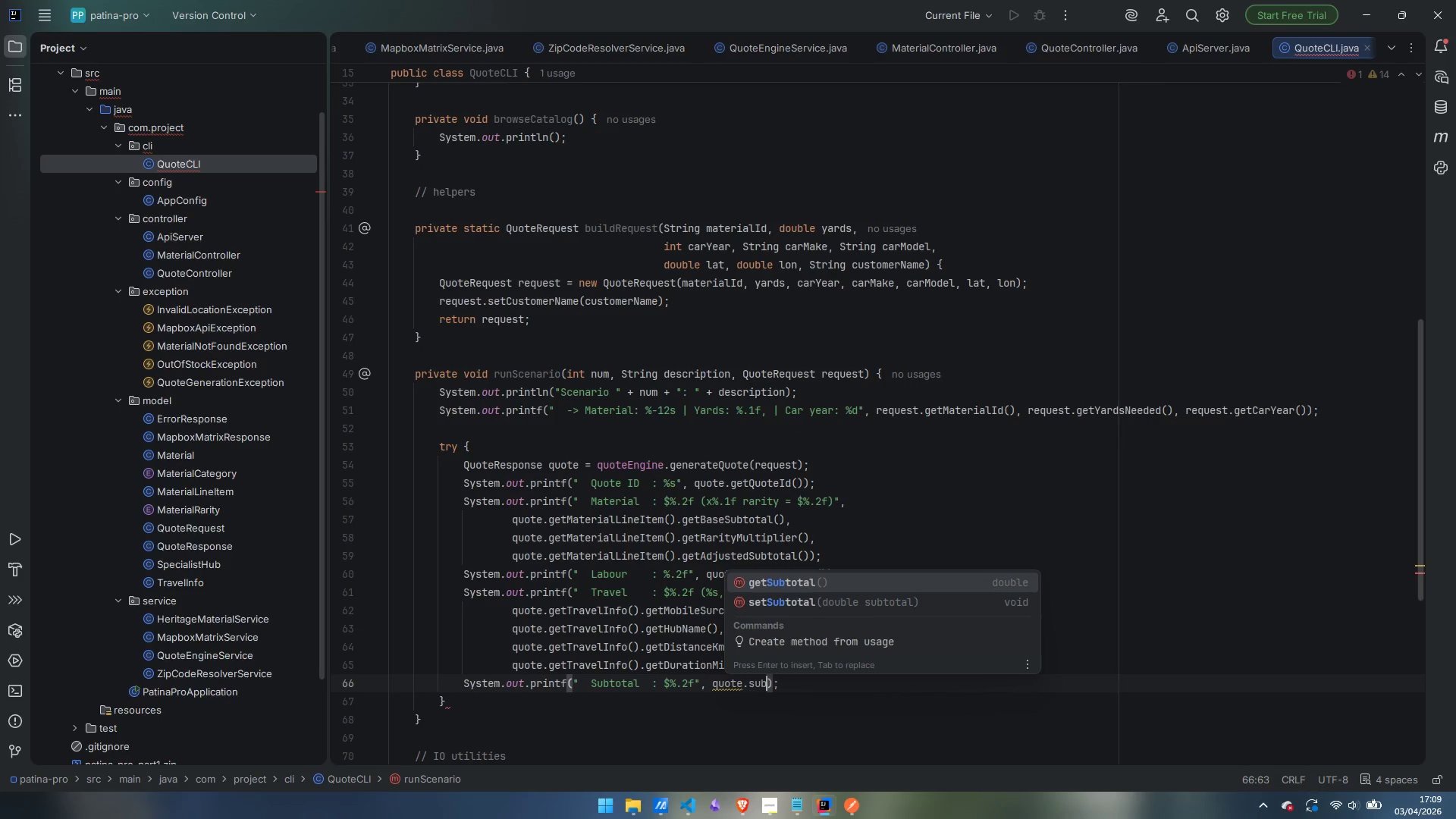 
hold_key(key=ShiftLeft, duration=1.52)
 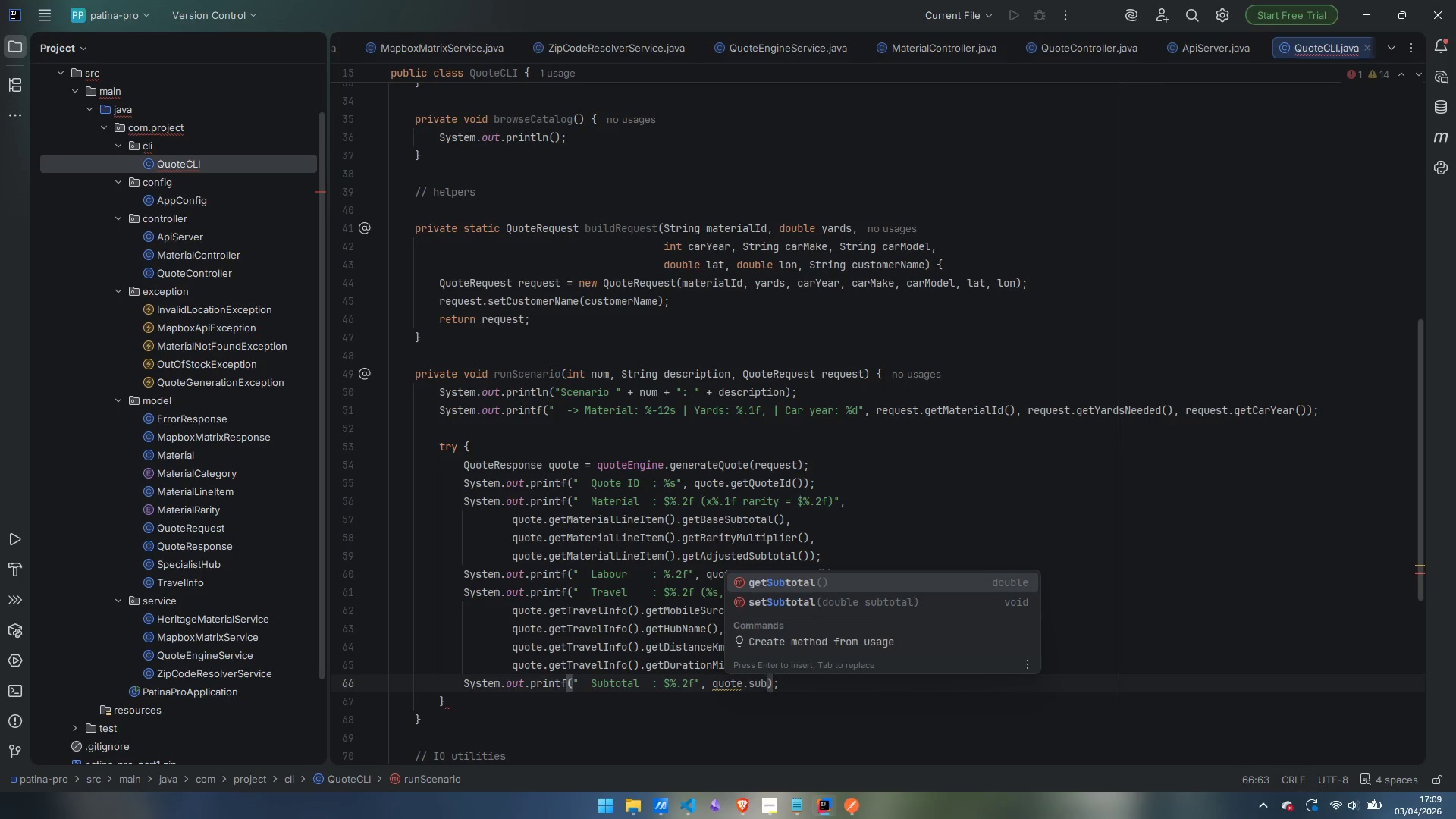 
hold_key(key=ShiftLeft, duration=0.5)
 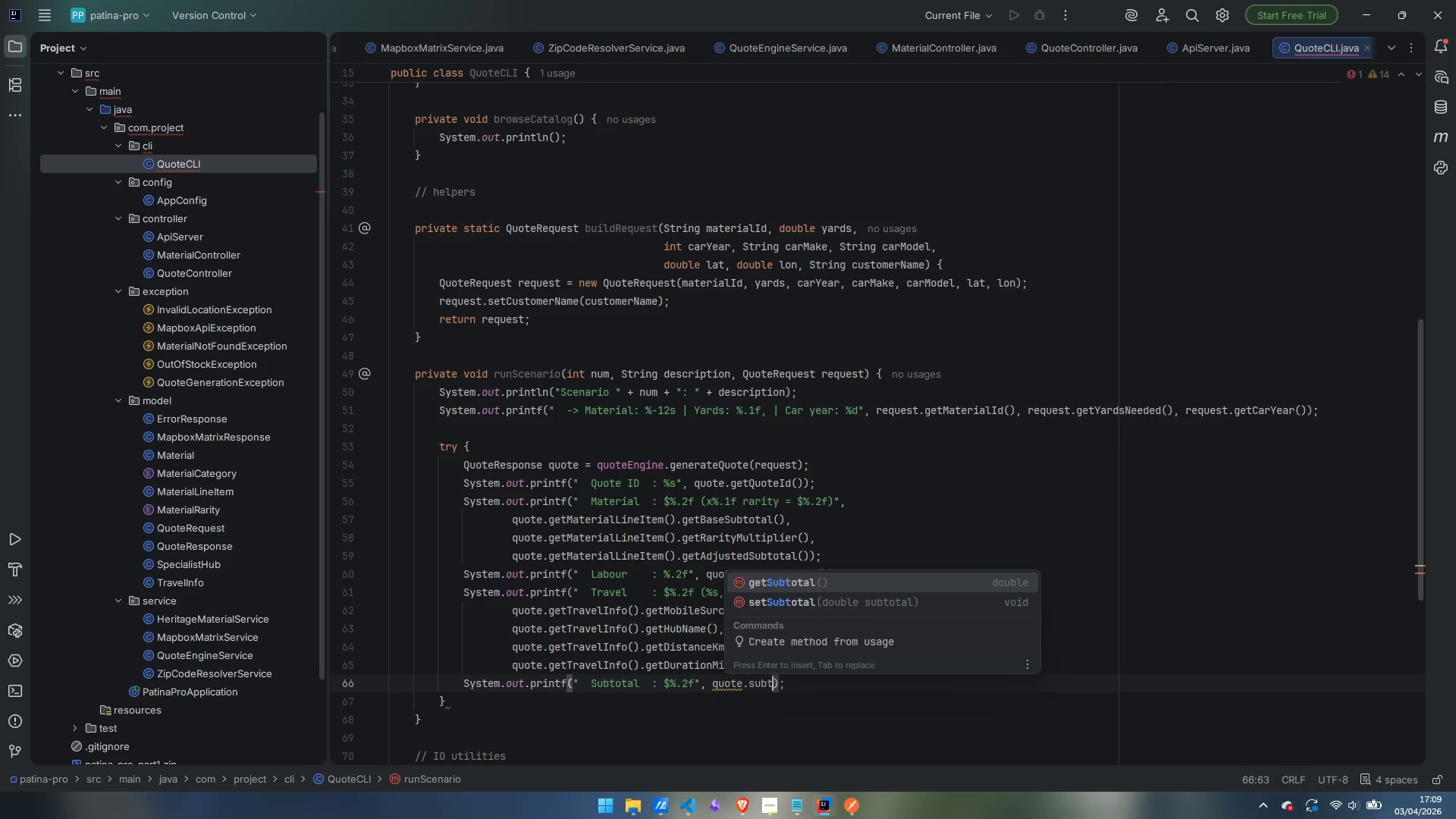 
type(total)
 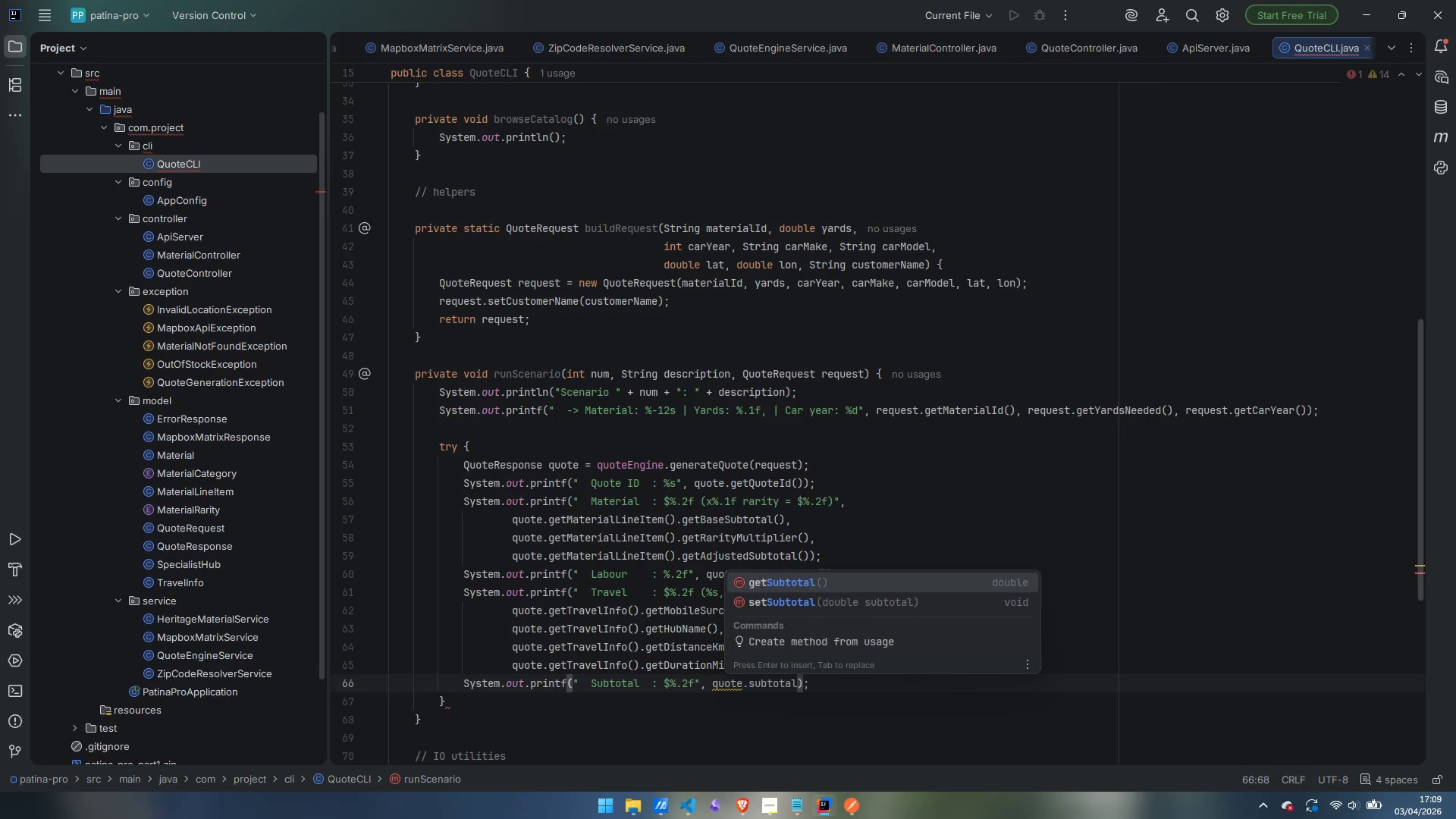 
key(Enter)
 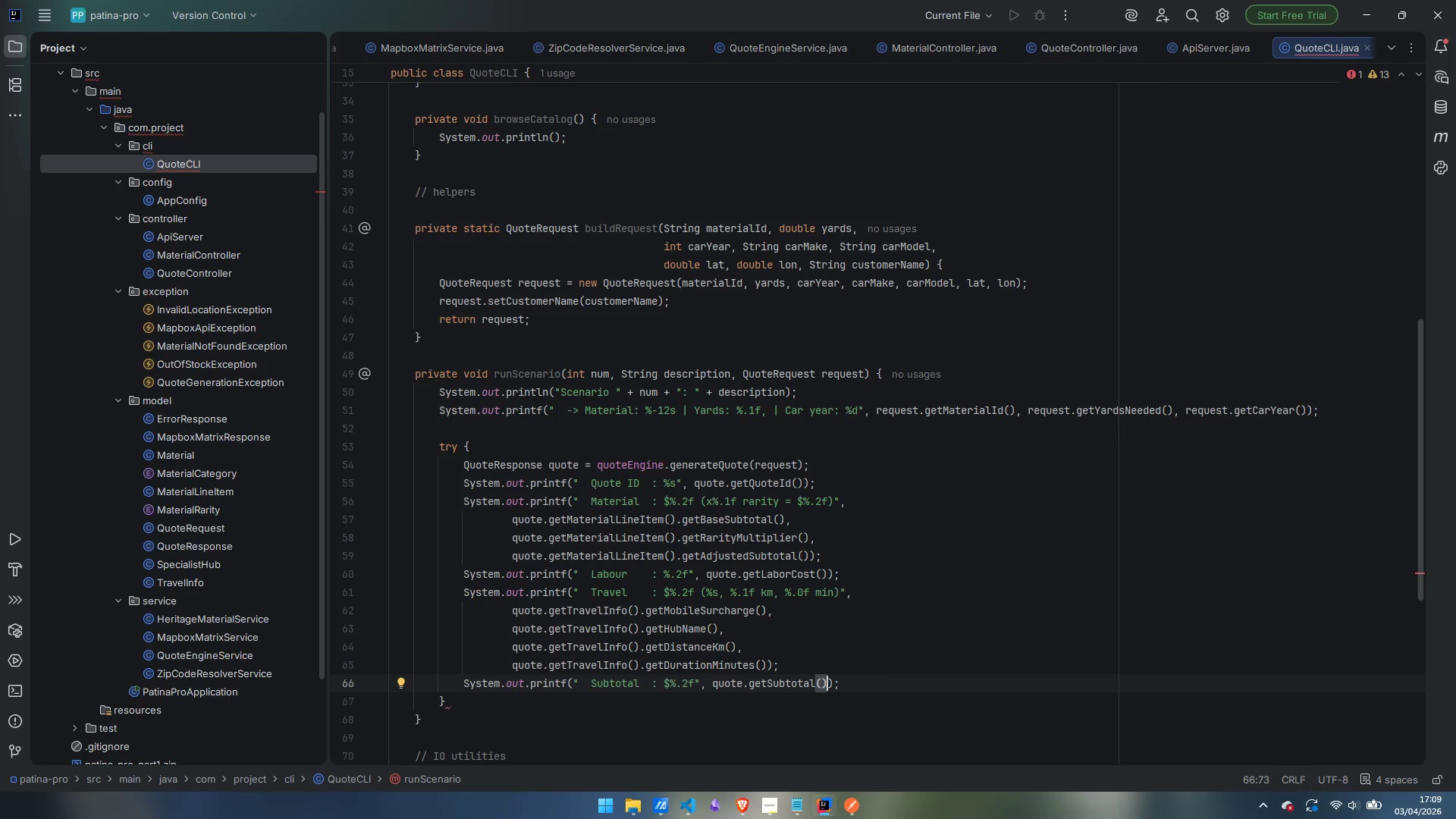 
key(ArrowRight)
 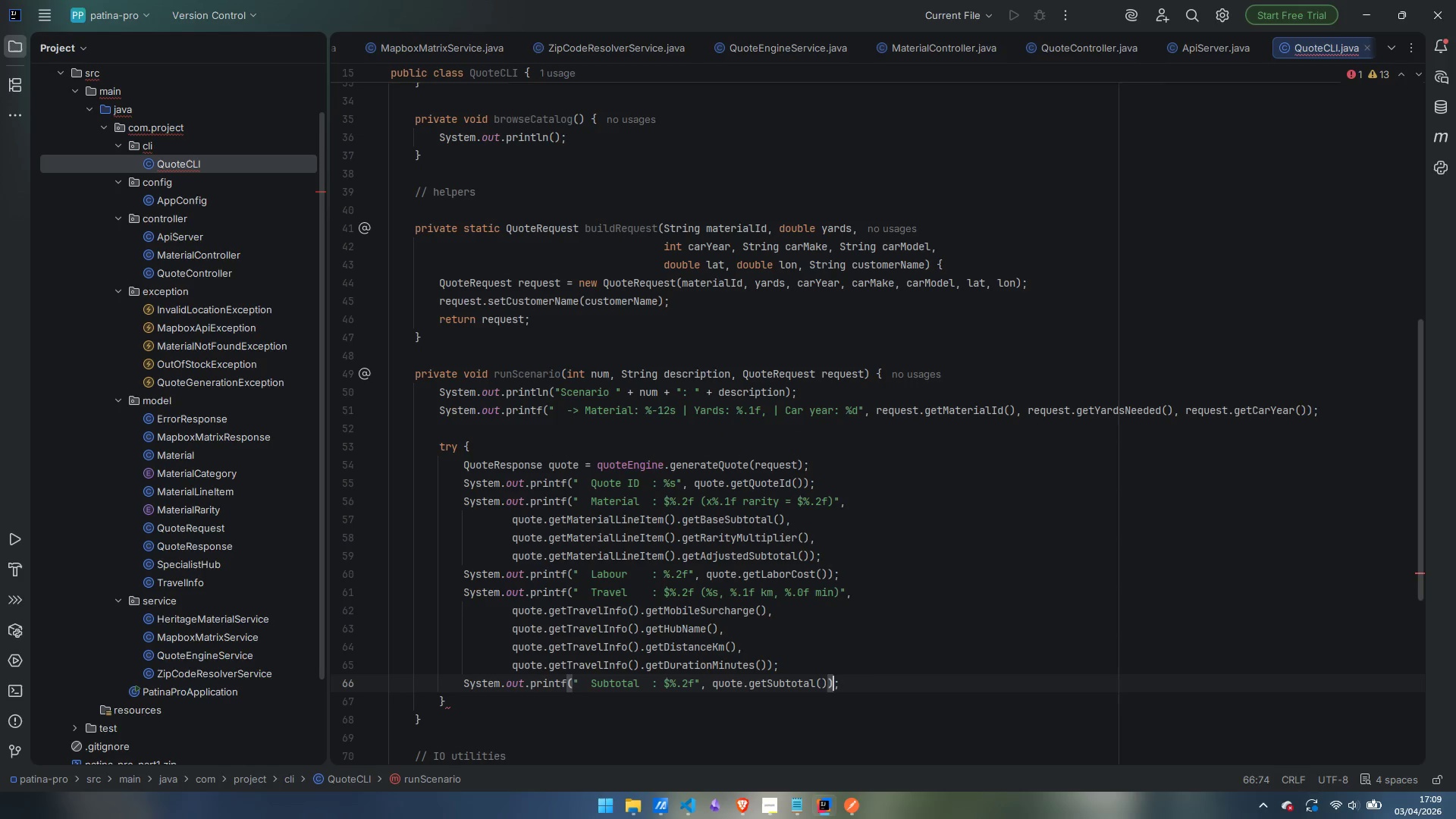 
key(ArrowRight)
 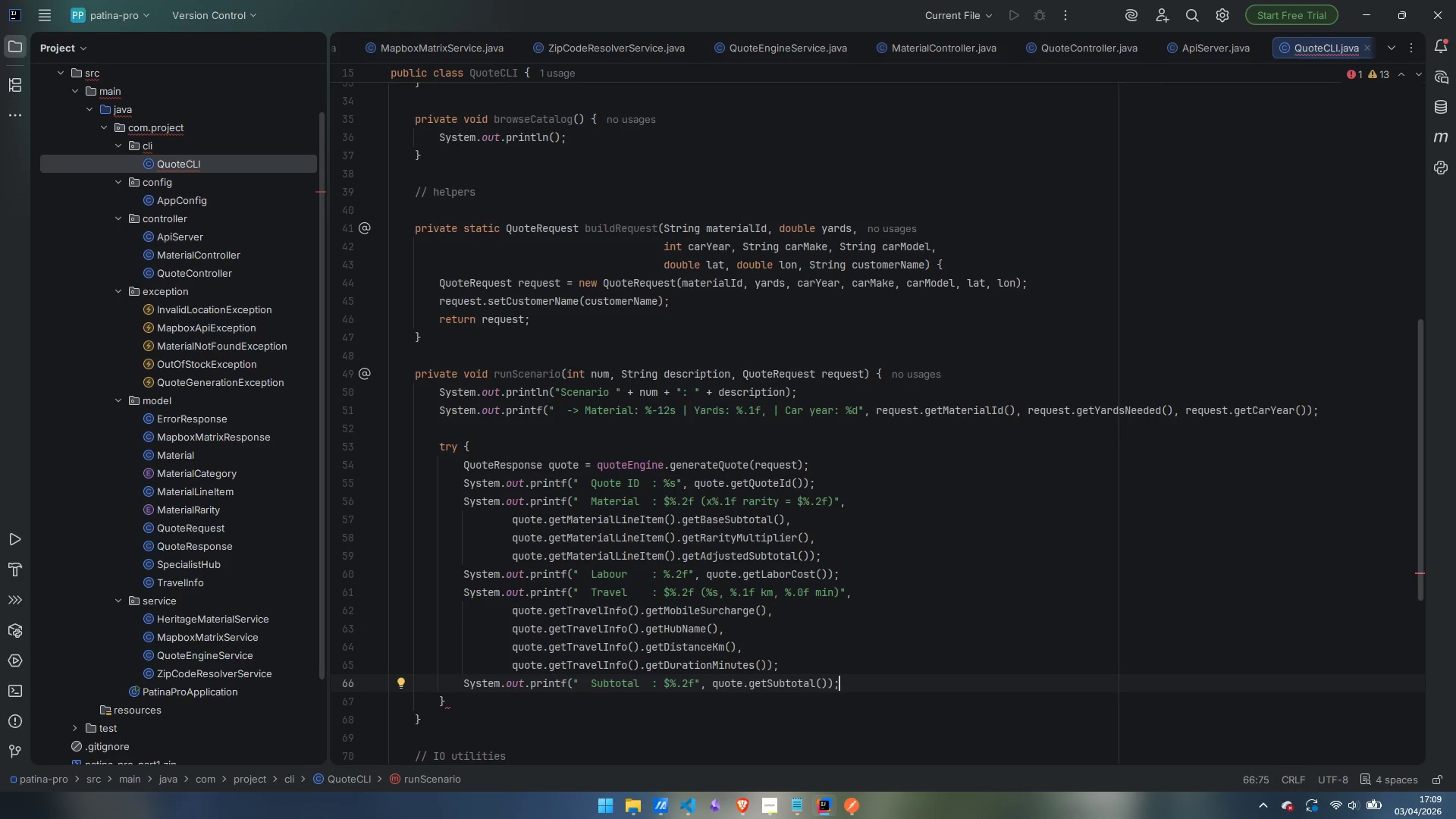 
key(Enter)
 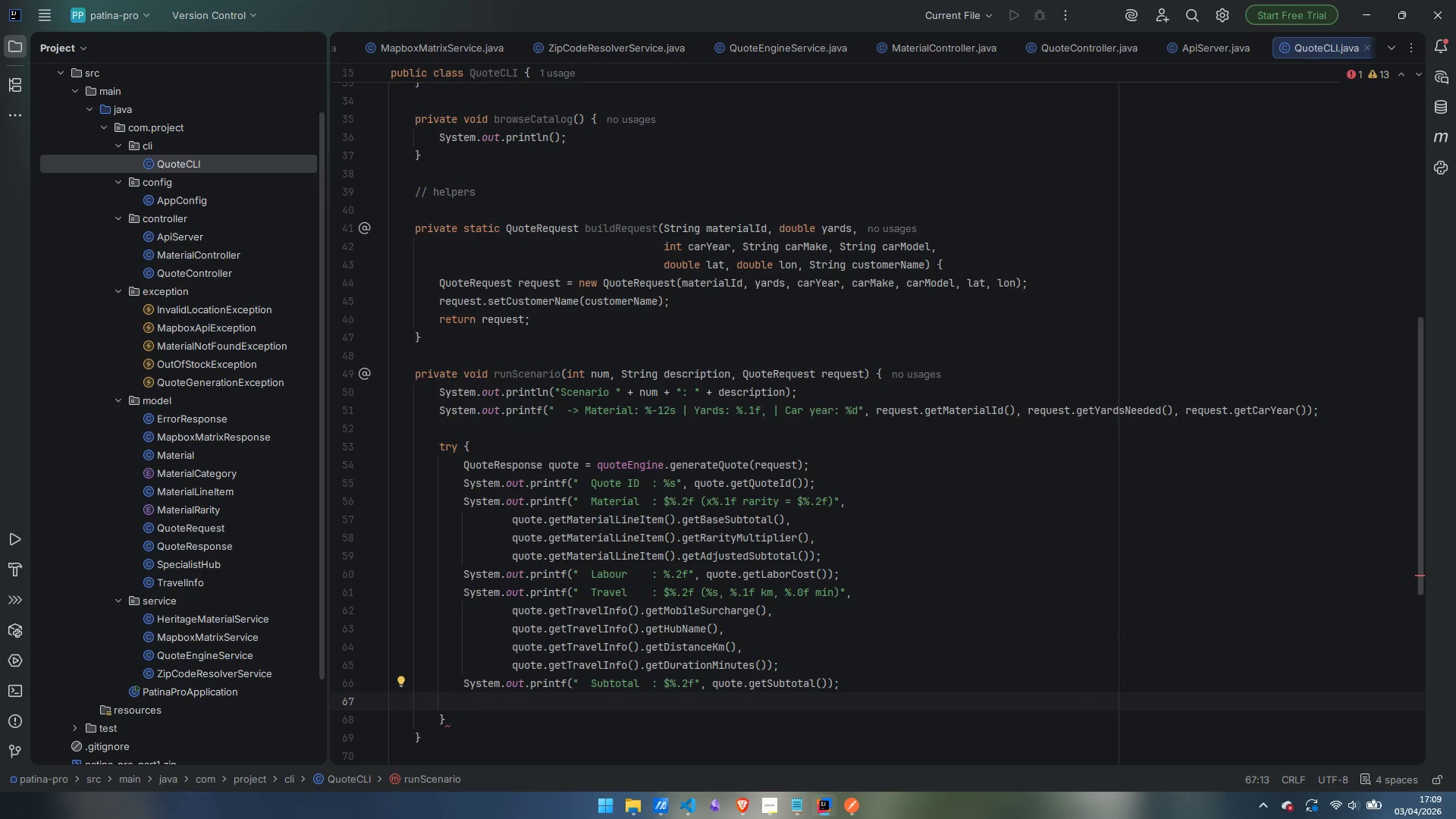 
type(souf)
key(Tab)
 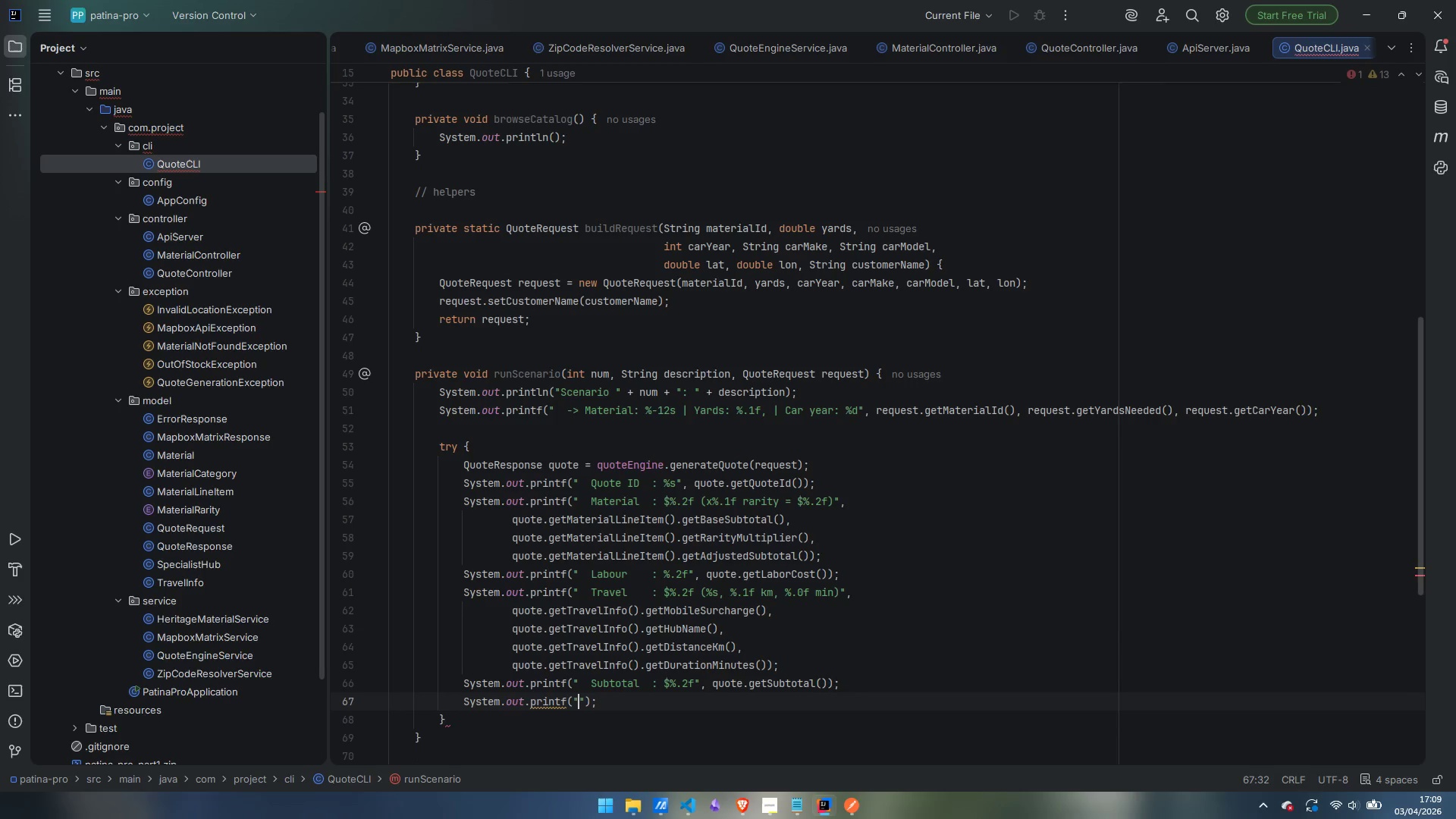 
hold_key(key=ShiftLeft, duration=0.67)
 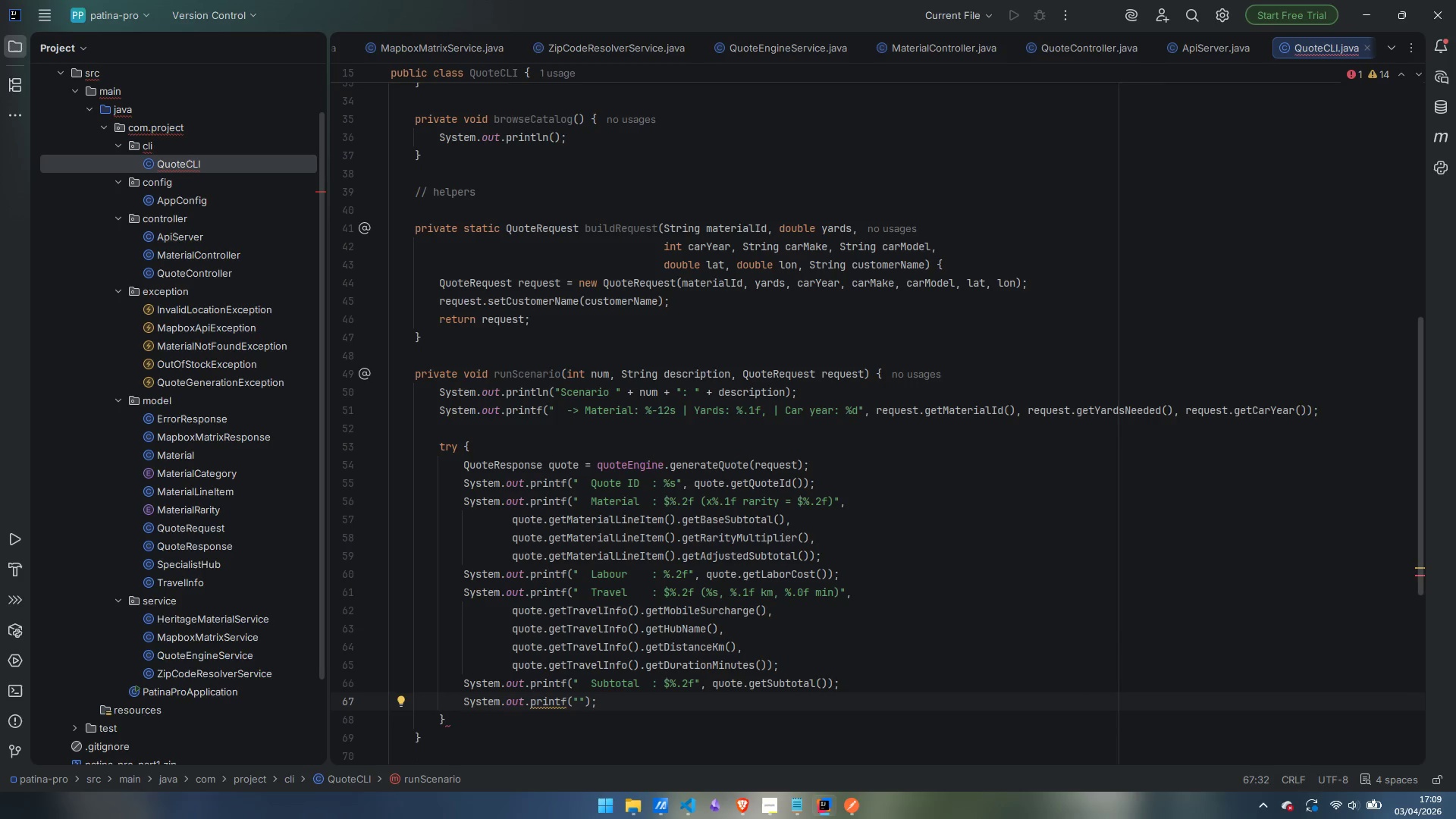 
type(  Tax 9%.1f&)
key(Backspace)
type(%% )
key(Backspace)
 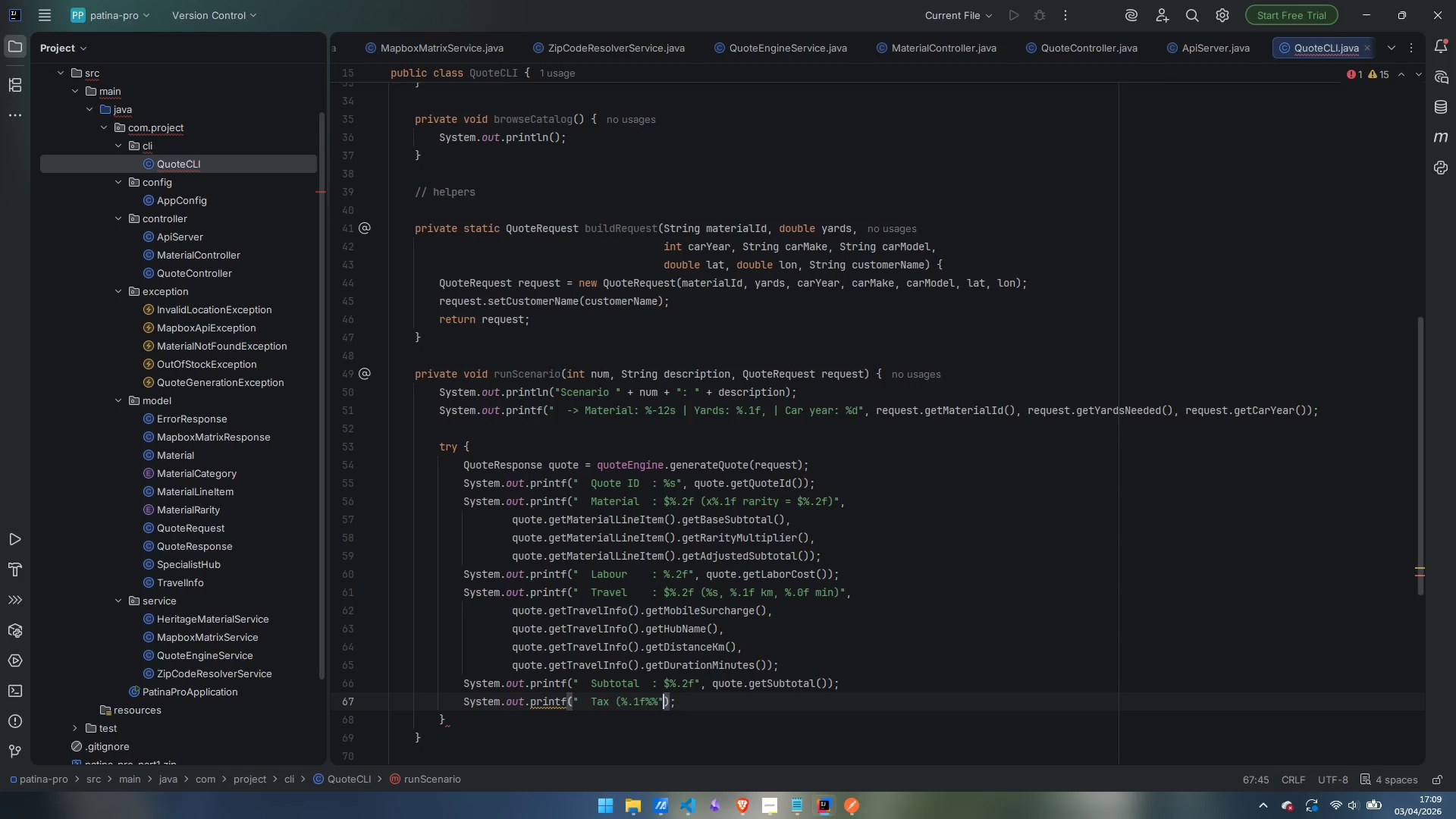 
 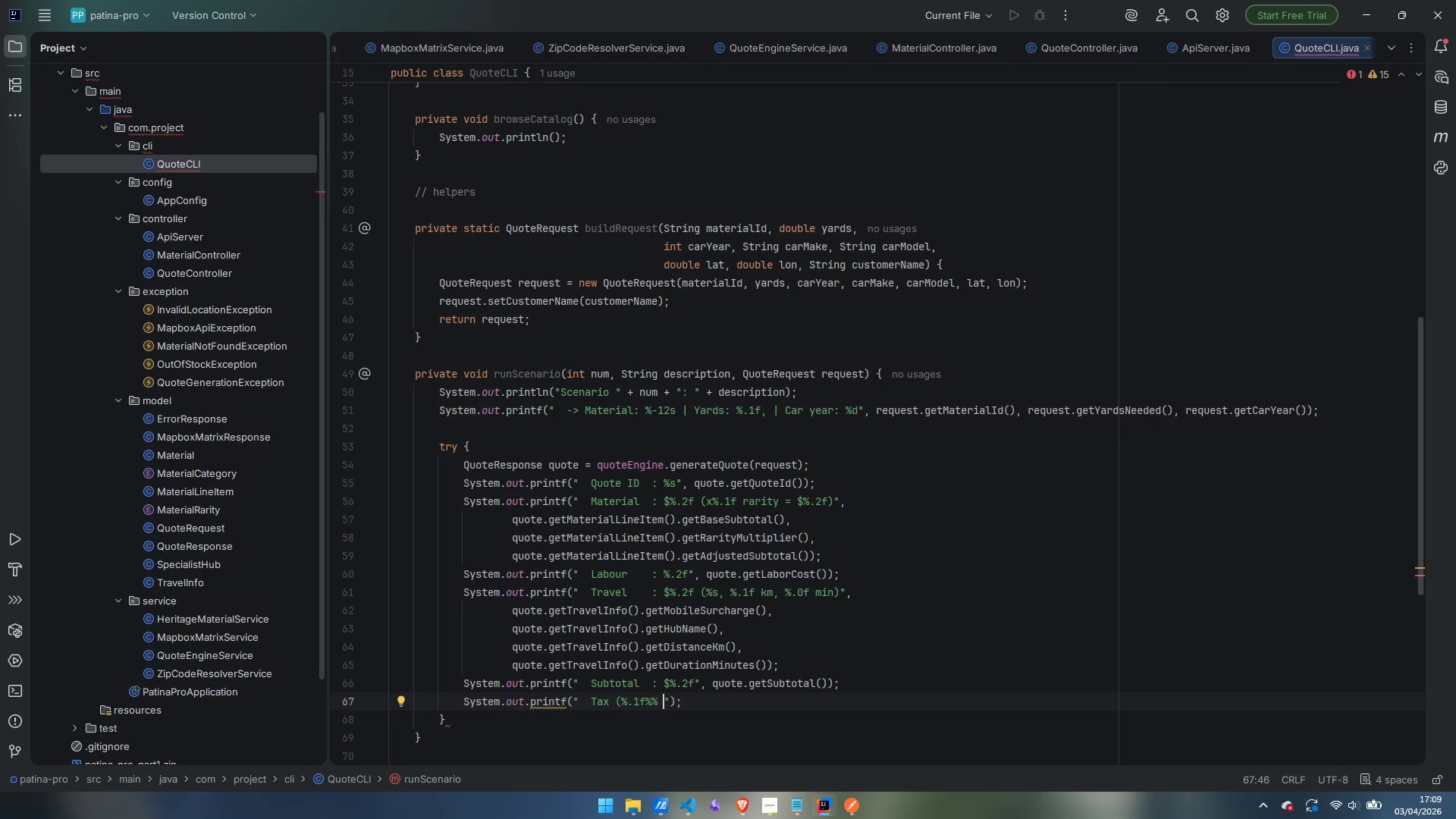 
key(ArrowRight)
 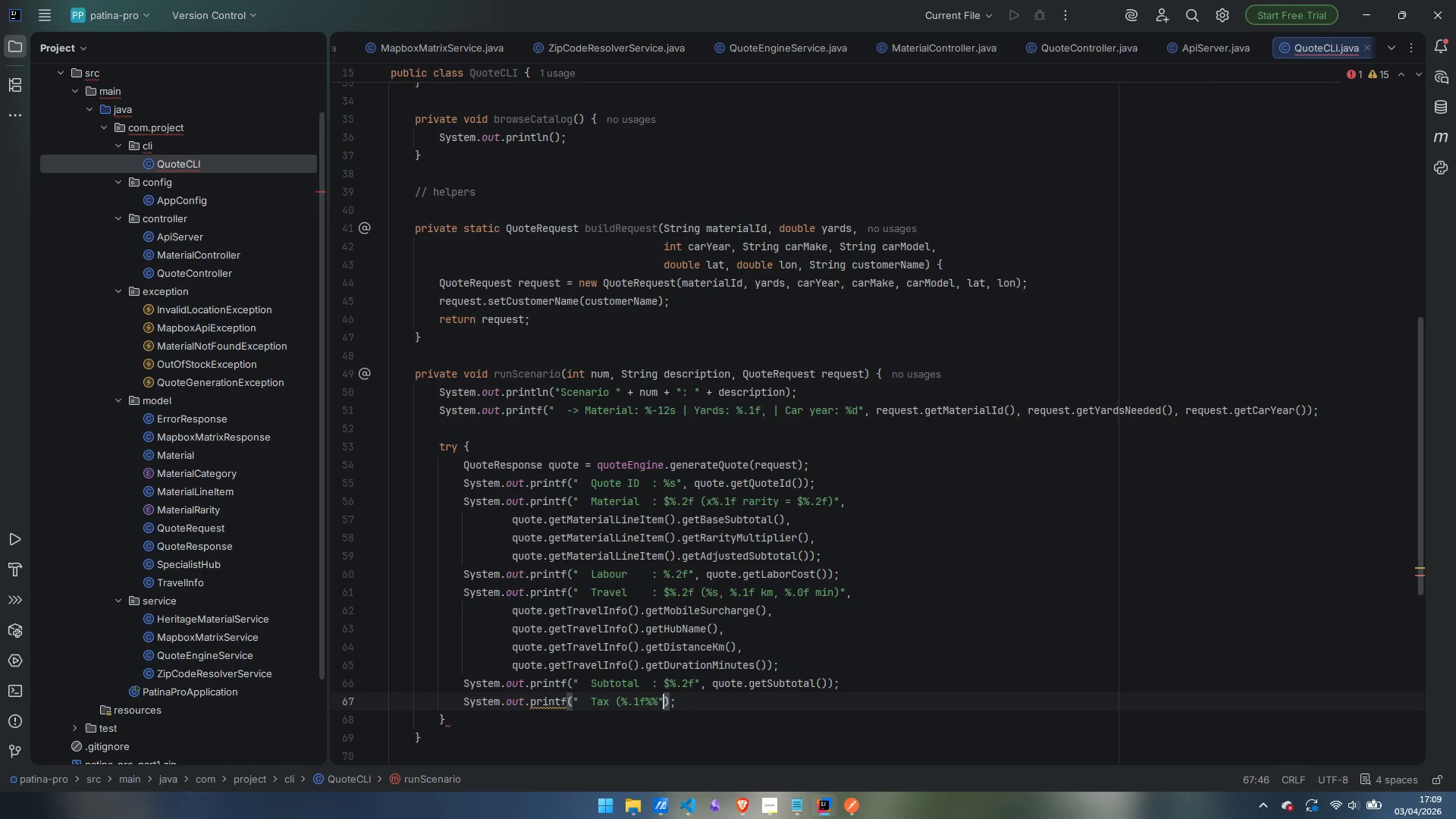 
key(Shift+0)
 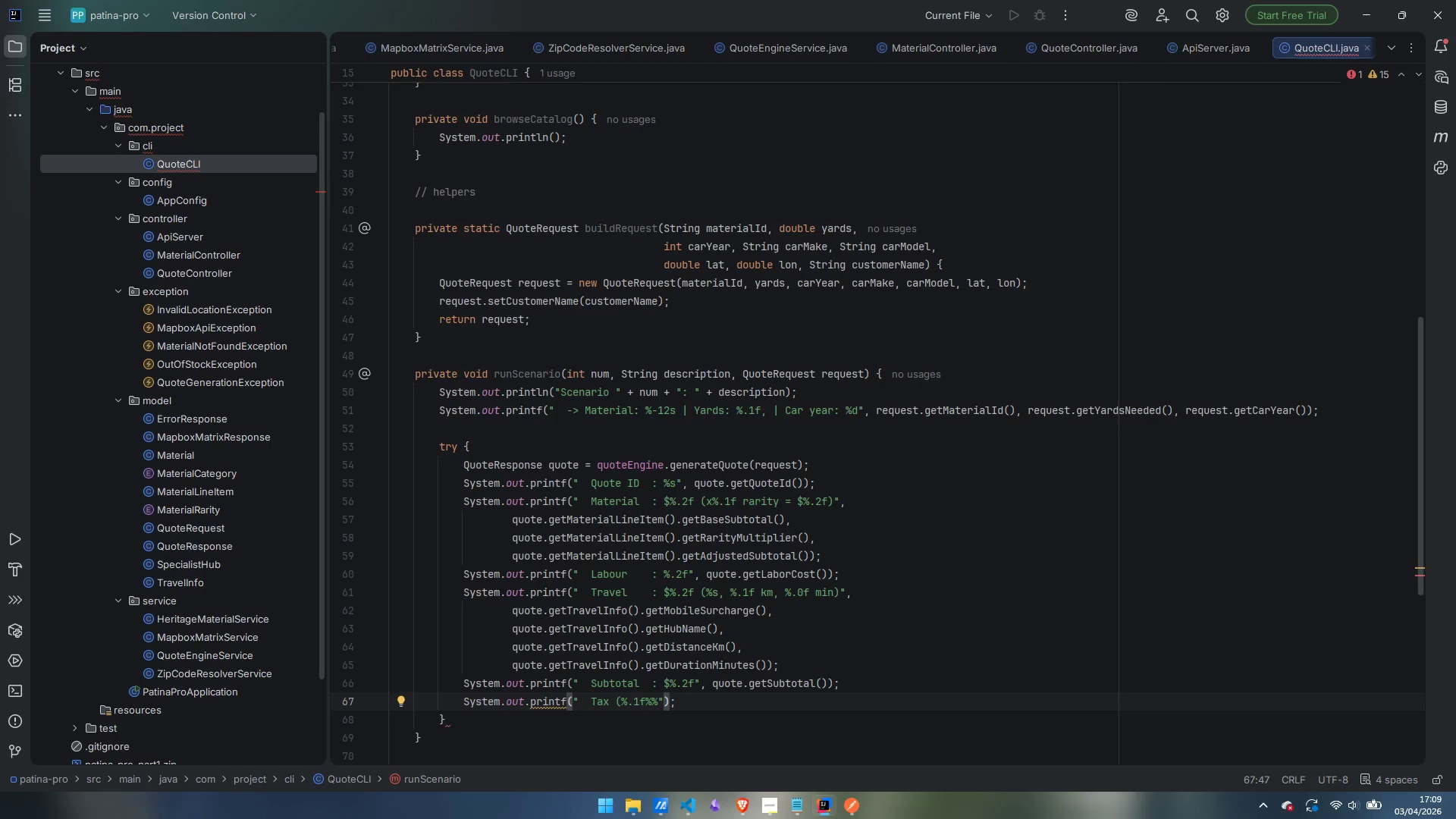 
key(Shift+Semicolon)
 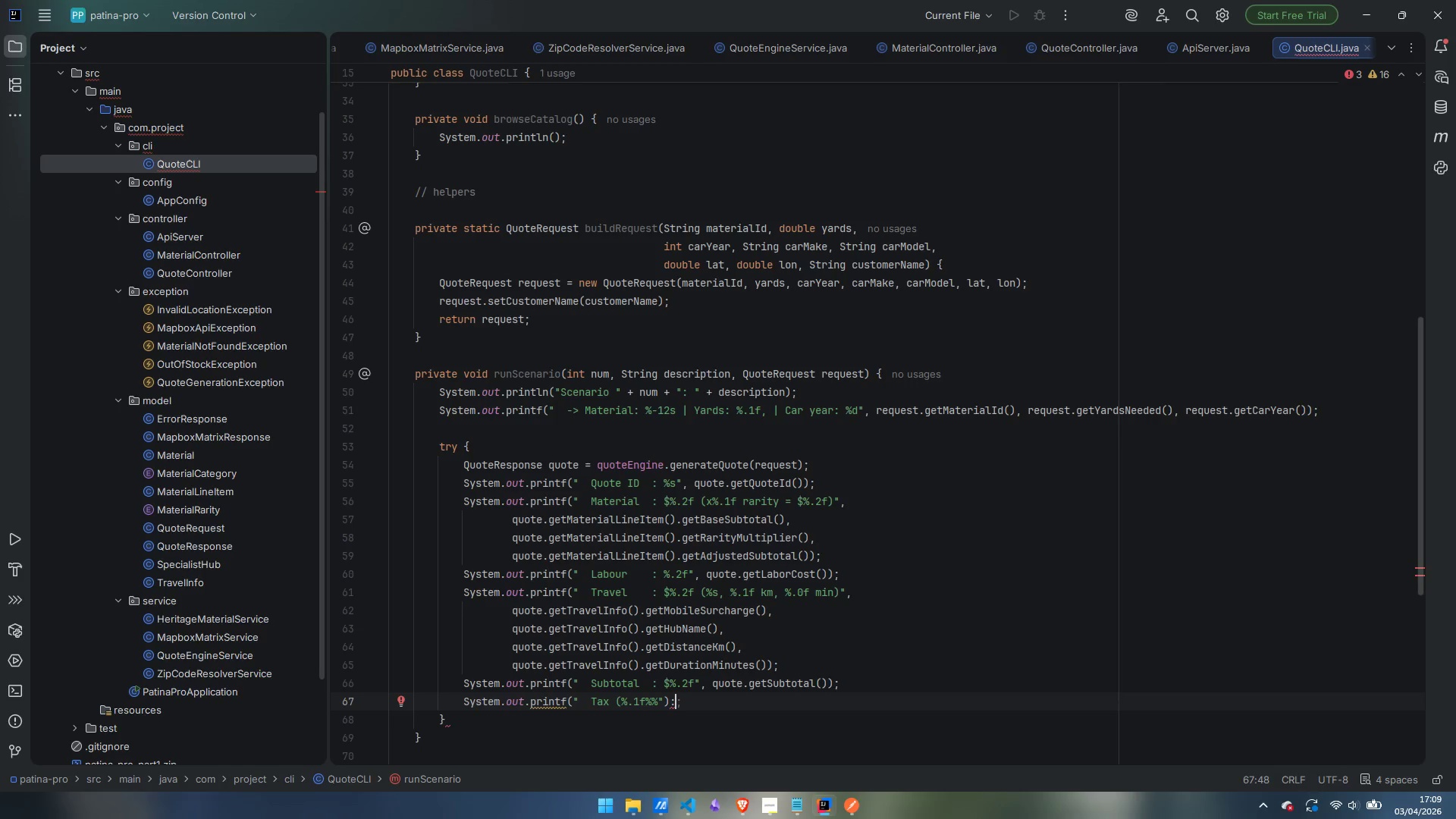 
key(Shift+Quote)
 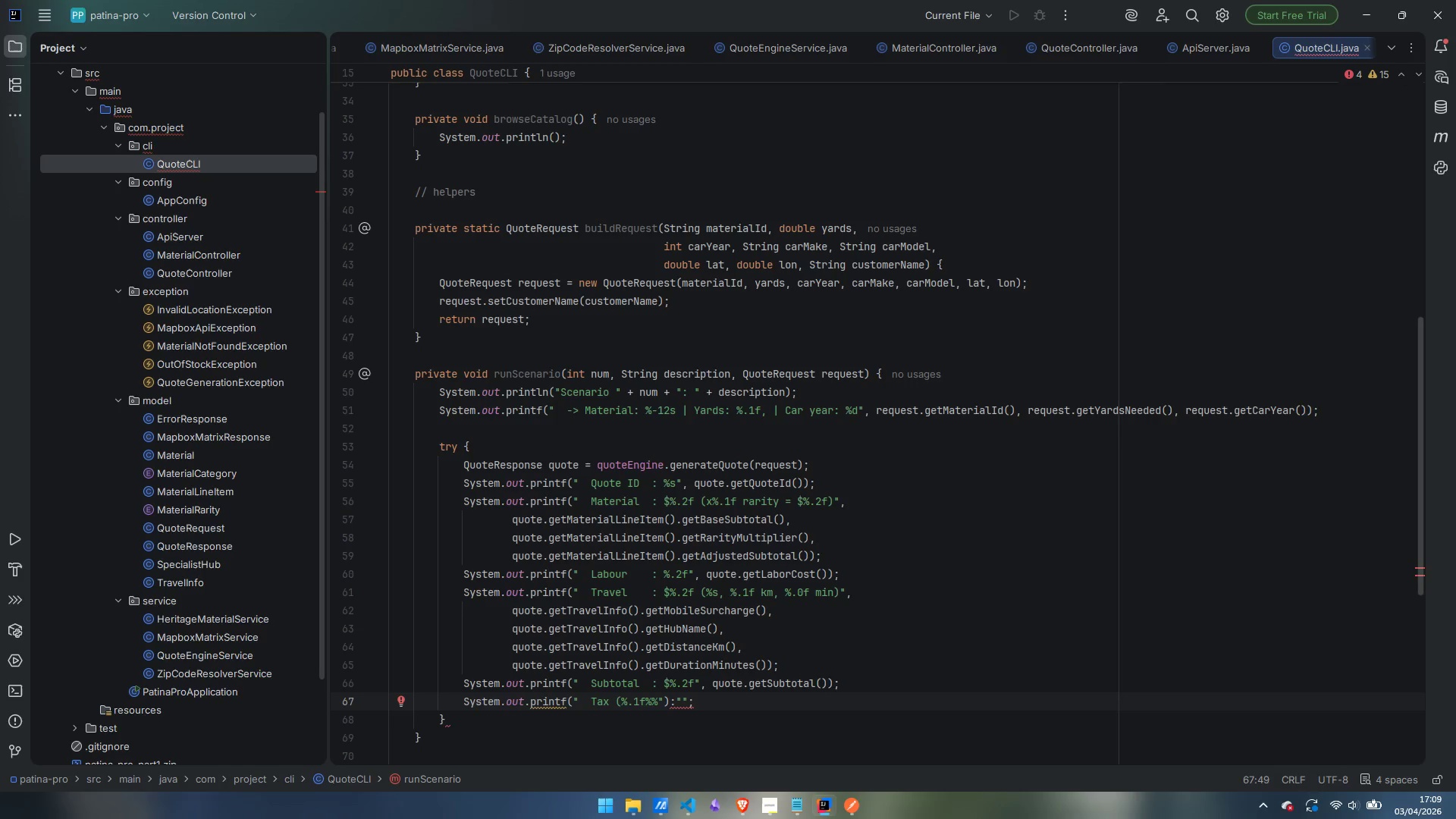 
key(Shift+ArrowLeft)
 